 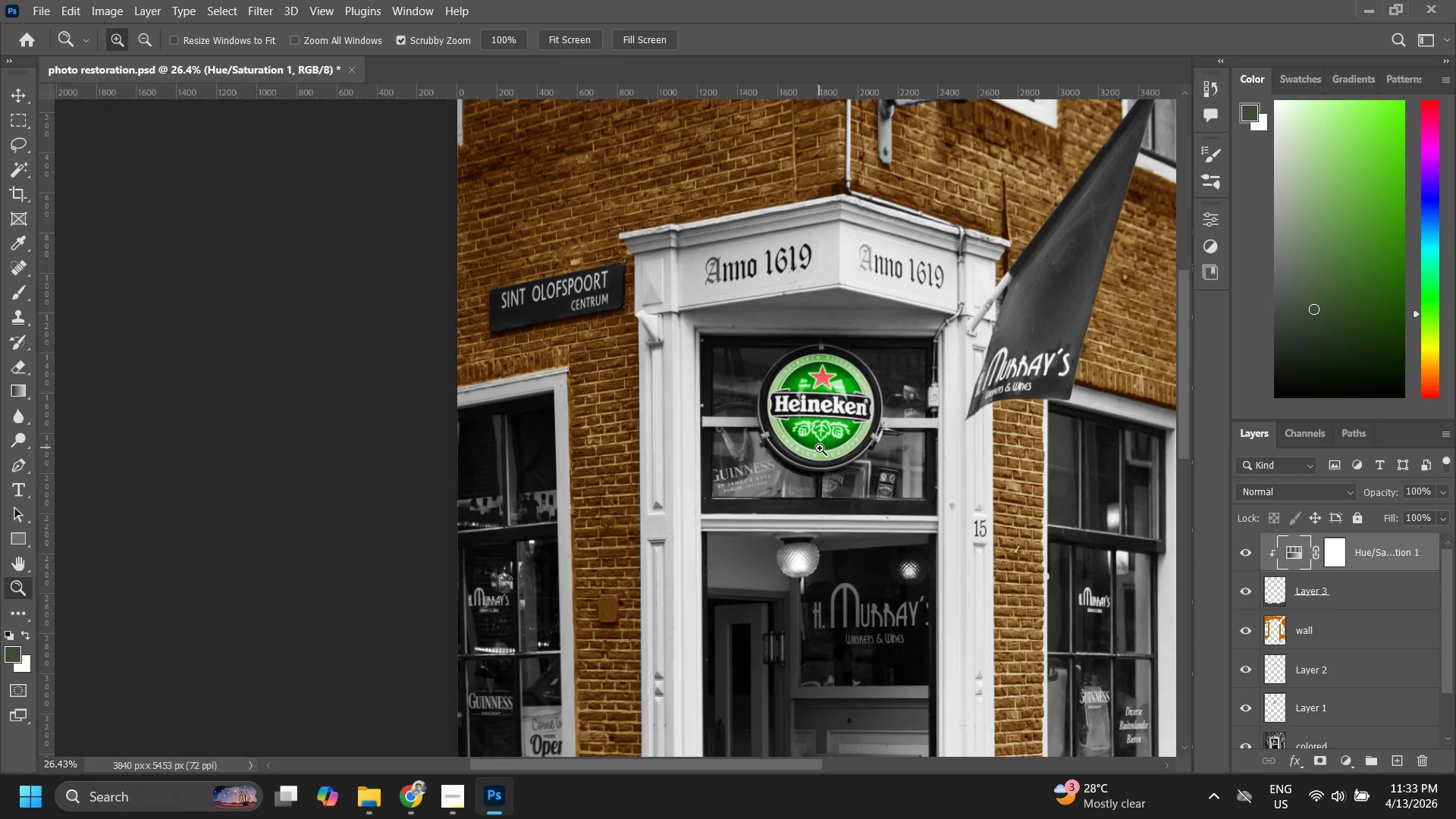 
left_click_drag(start_coordinate=[818, 448], to_coordinate=[772, 465])
 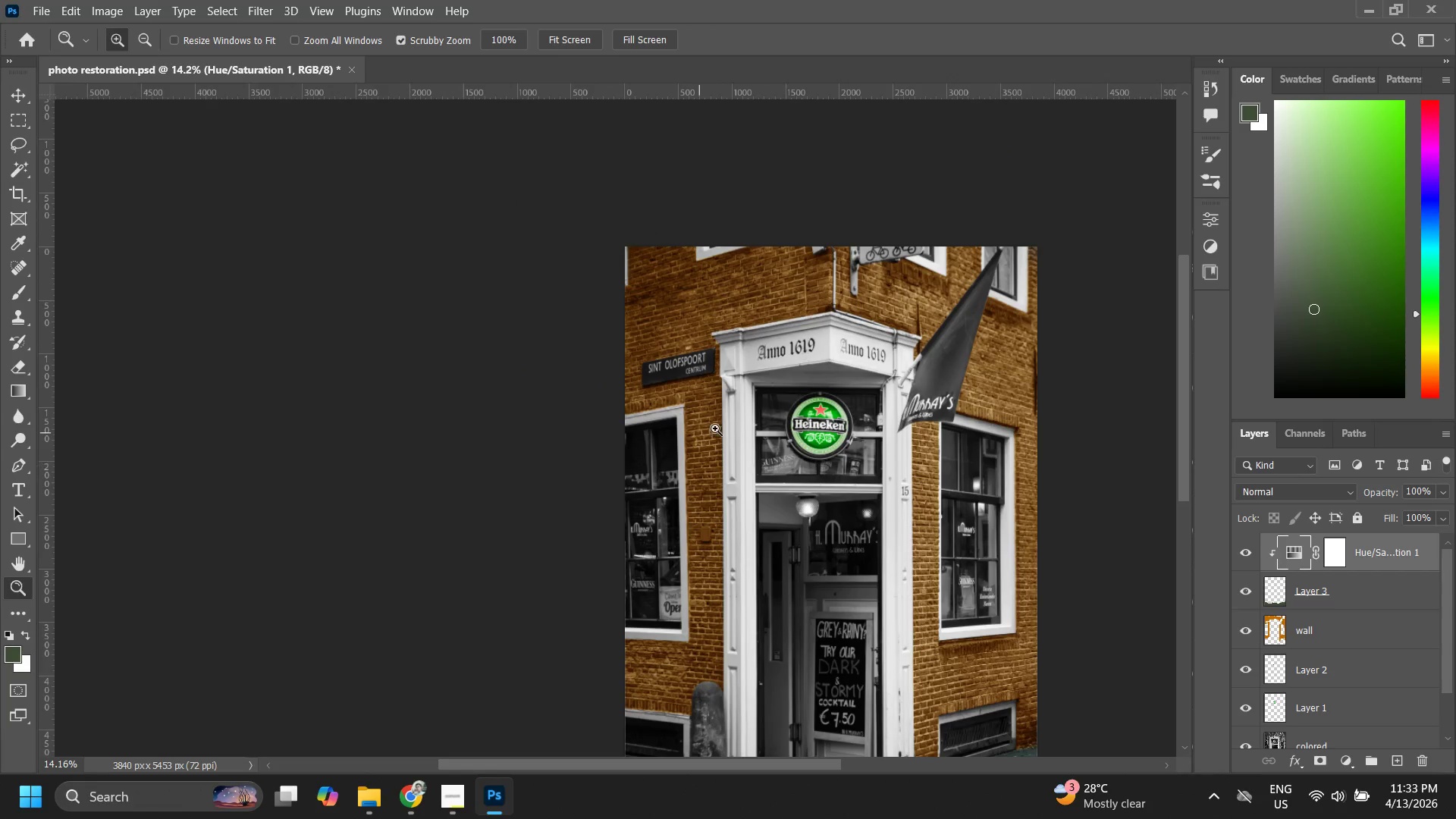 
left_click_drag(start_coordinate=[721, 427], to_coordinate=[764, 369])
 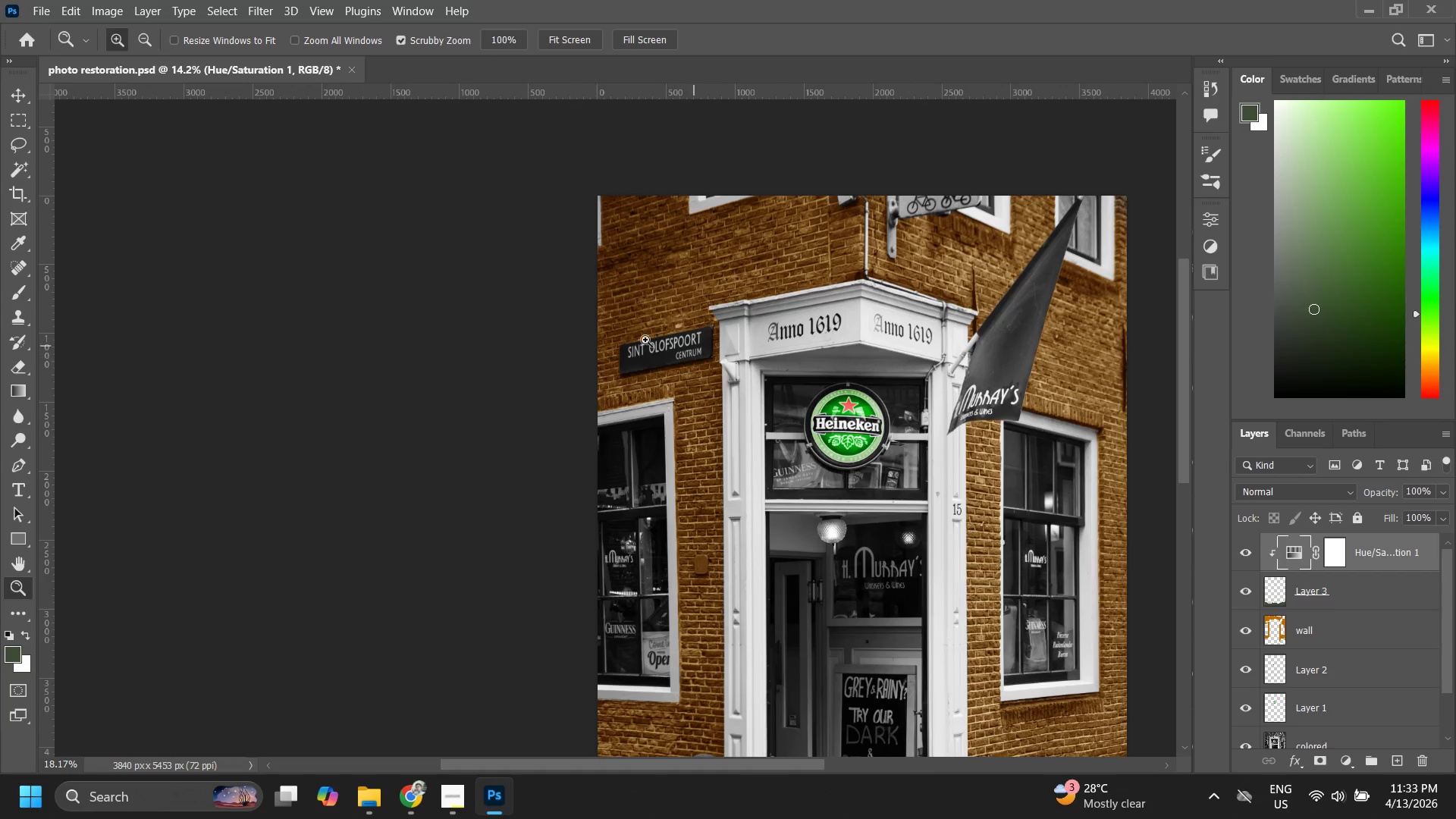 
left_click_drag(start_coordinate=[639, 337], to_coordinate=[688, 309])
 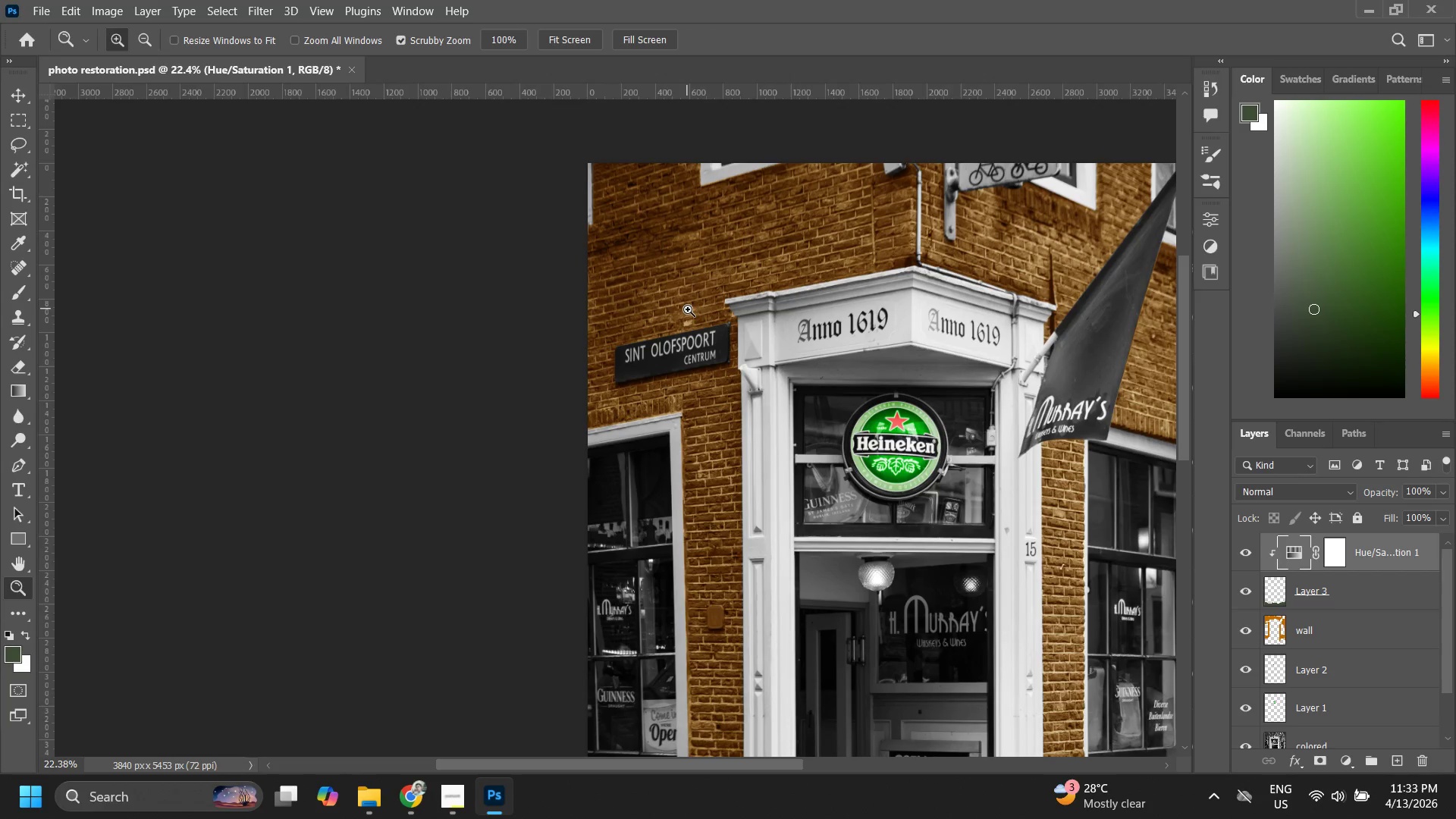 
left_click_drag(start_coordinate=[686, 332], to_coordinate=[771, 301])
 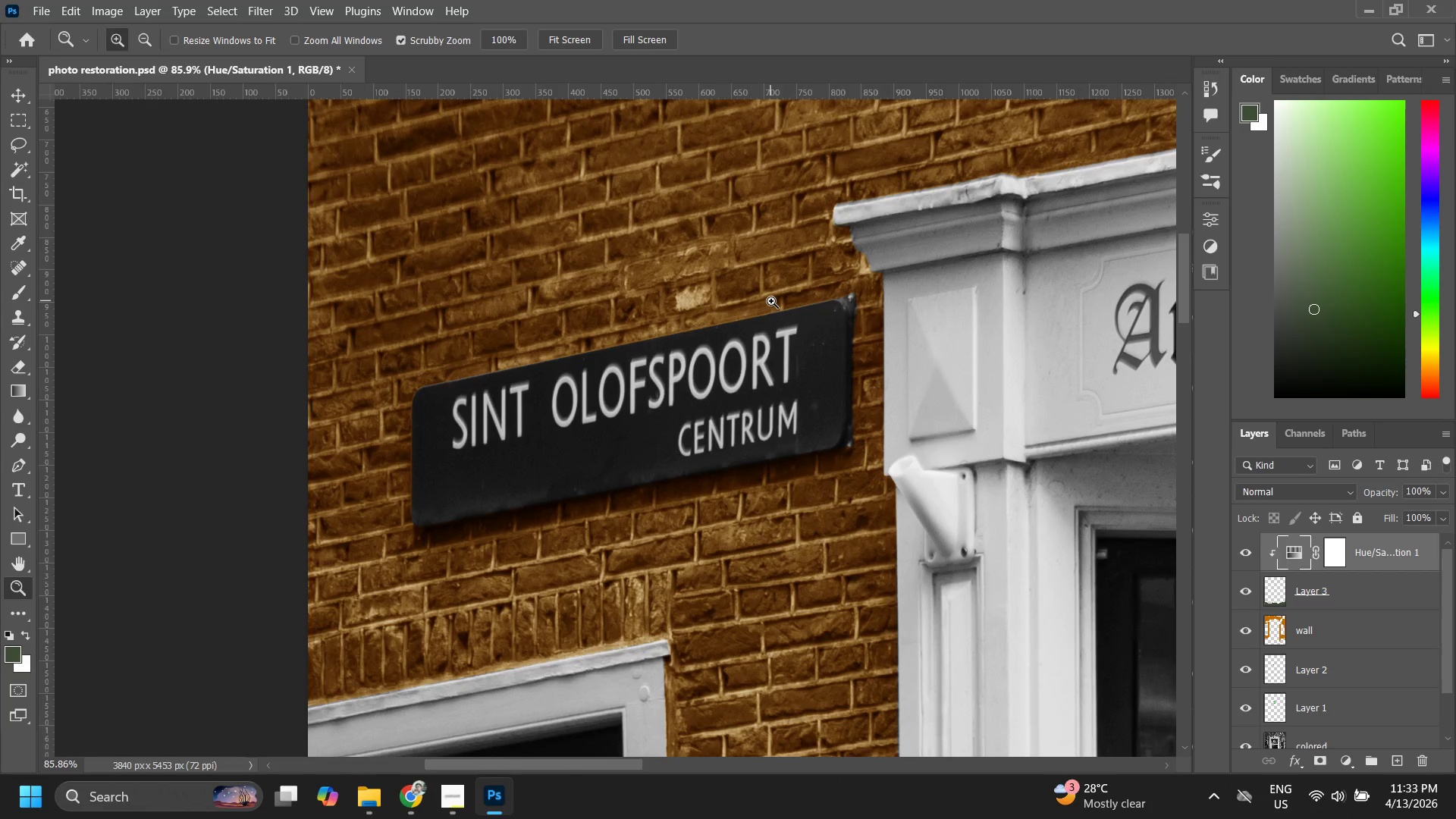 
left_click_drag(start_coordinate=[758, 319], to_coordinate=[641, 410])
 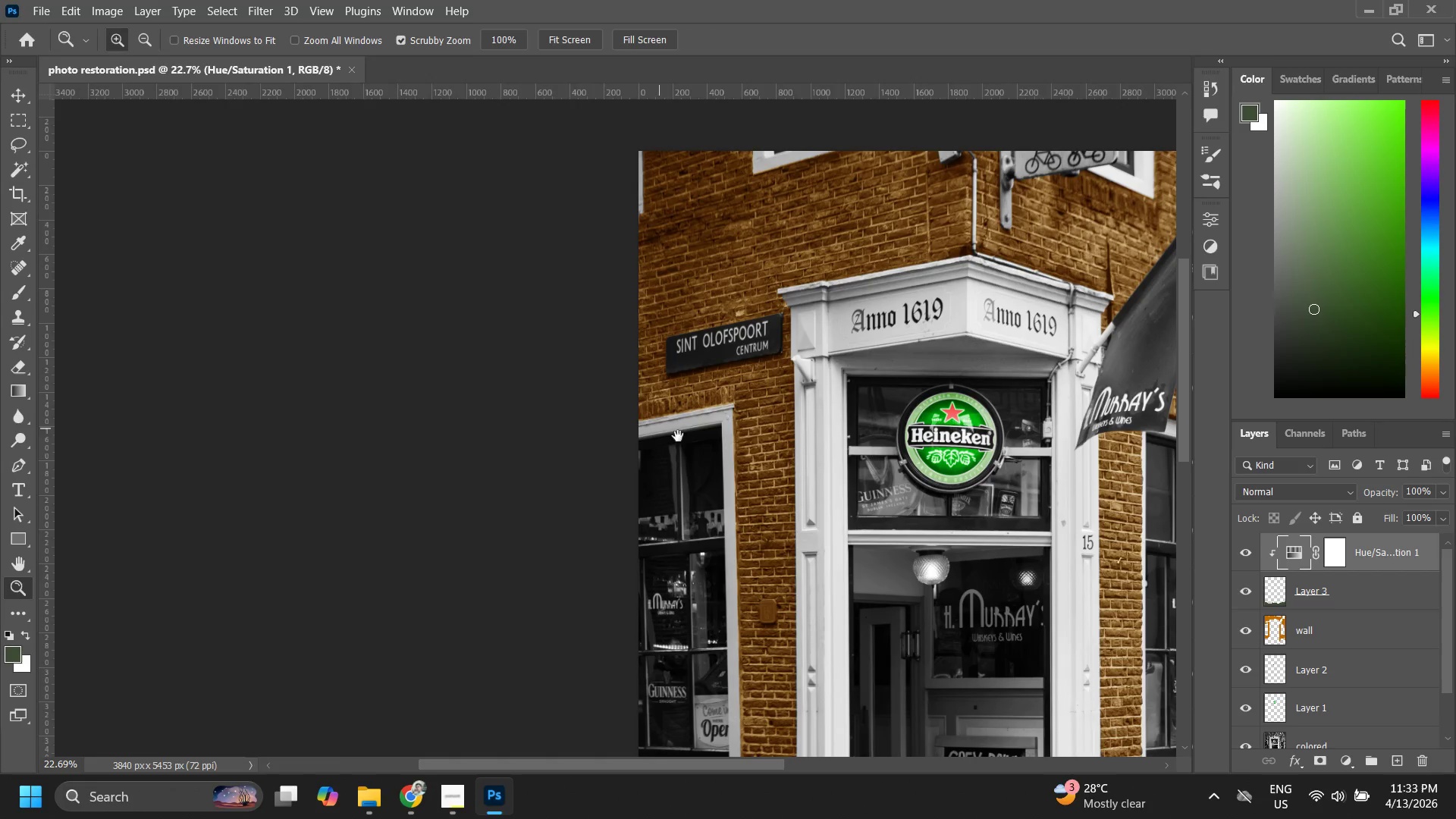 
hold_key(key=Space, duration=0.7)
 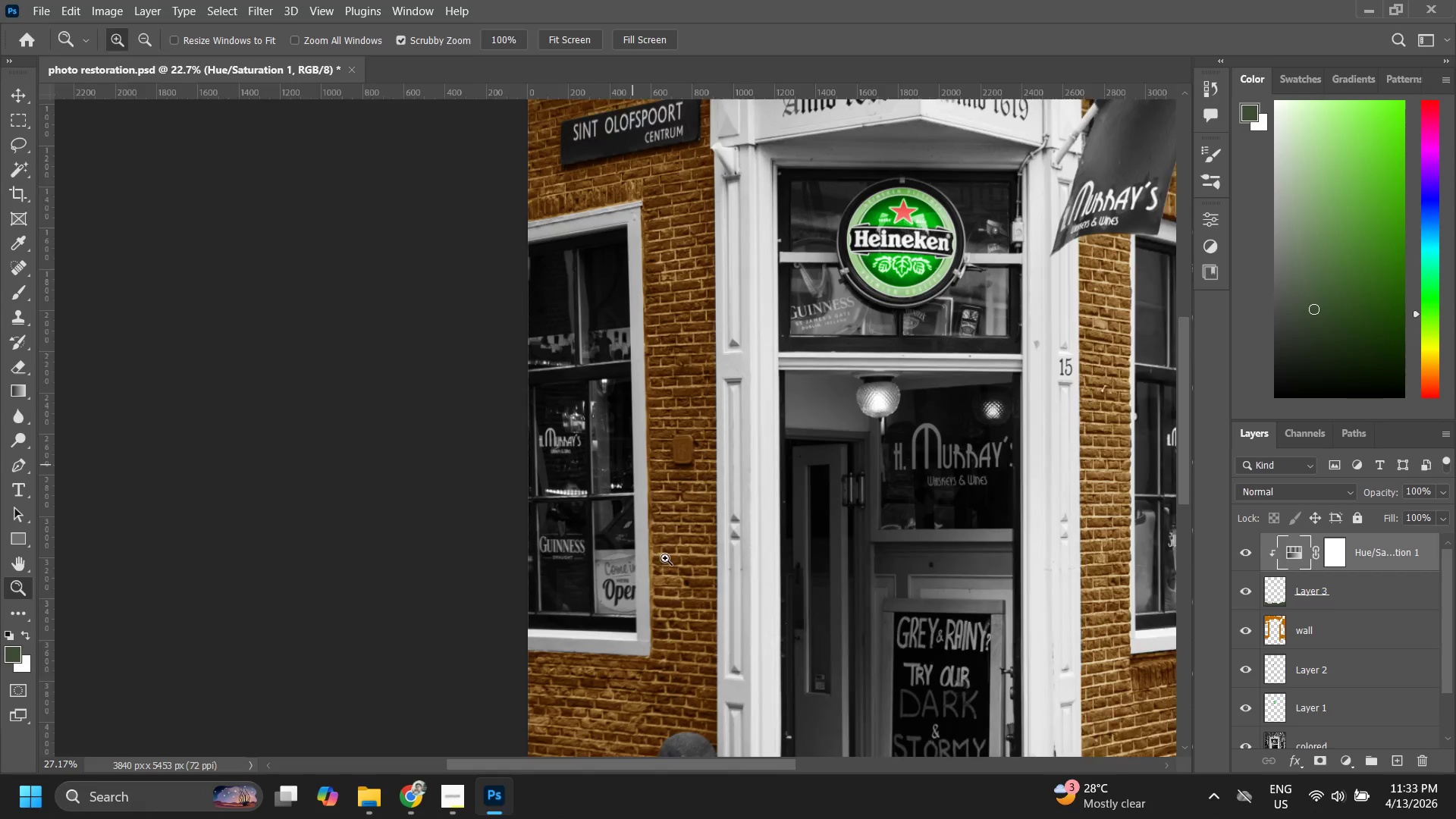 
left_click_drag(start_coordinate=[792, 469], to_coordinate=[699, 331])
 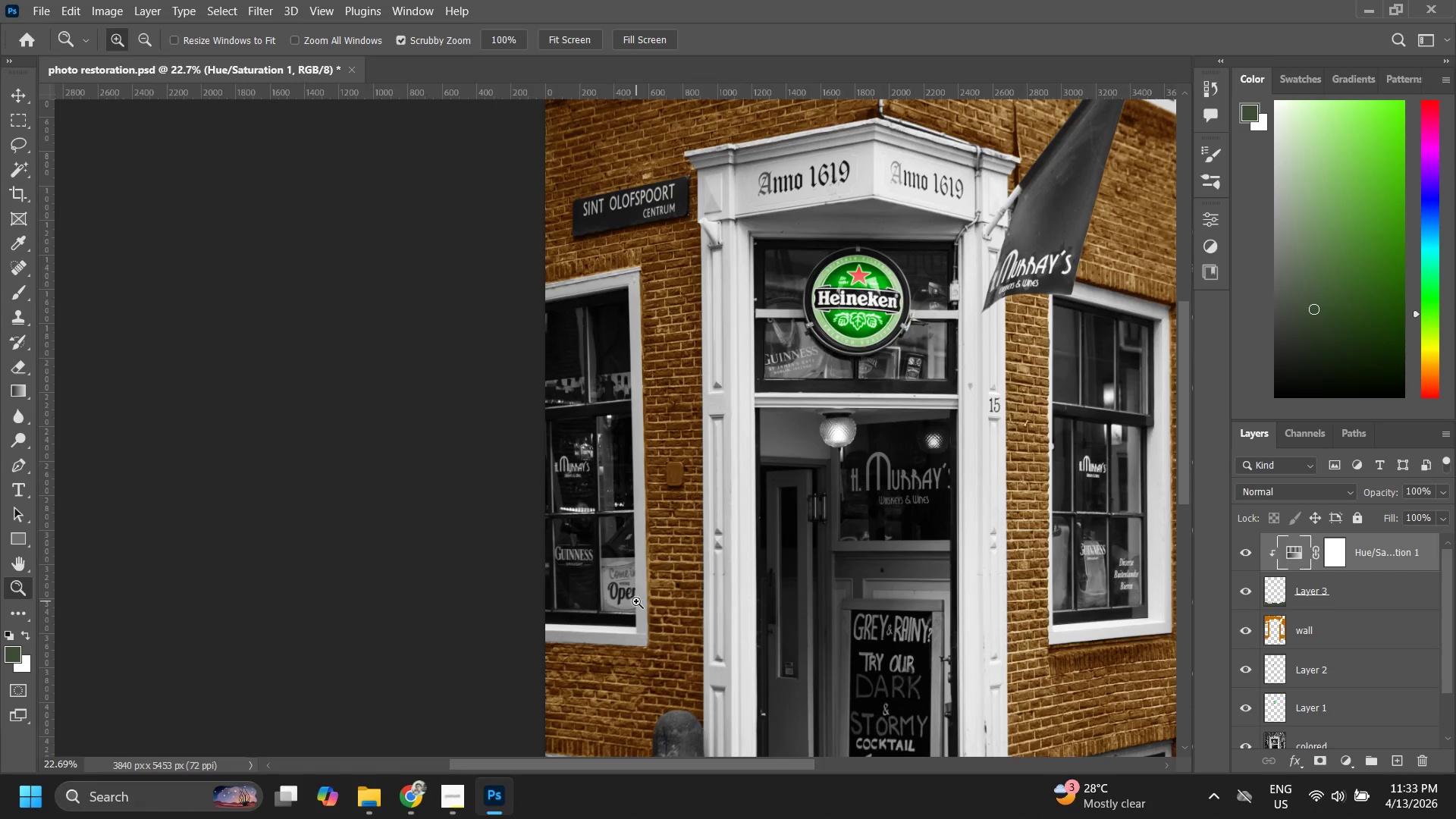 
left_click_drag(start_coordinate=[636, 601], to_coordinate=[667, 549])
 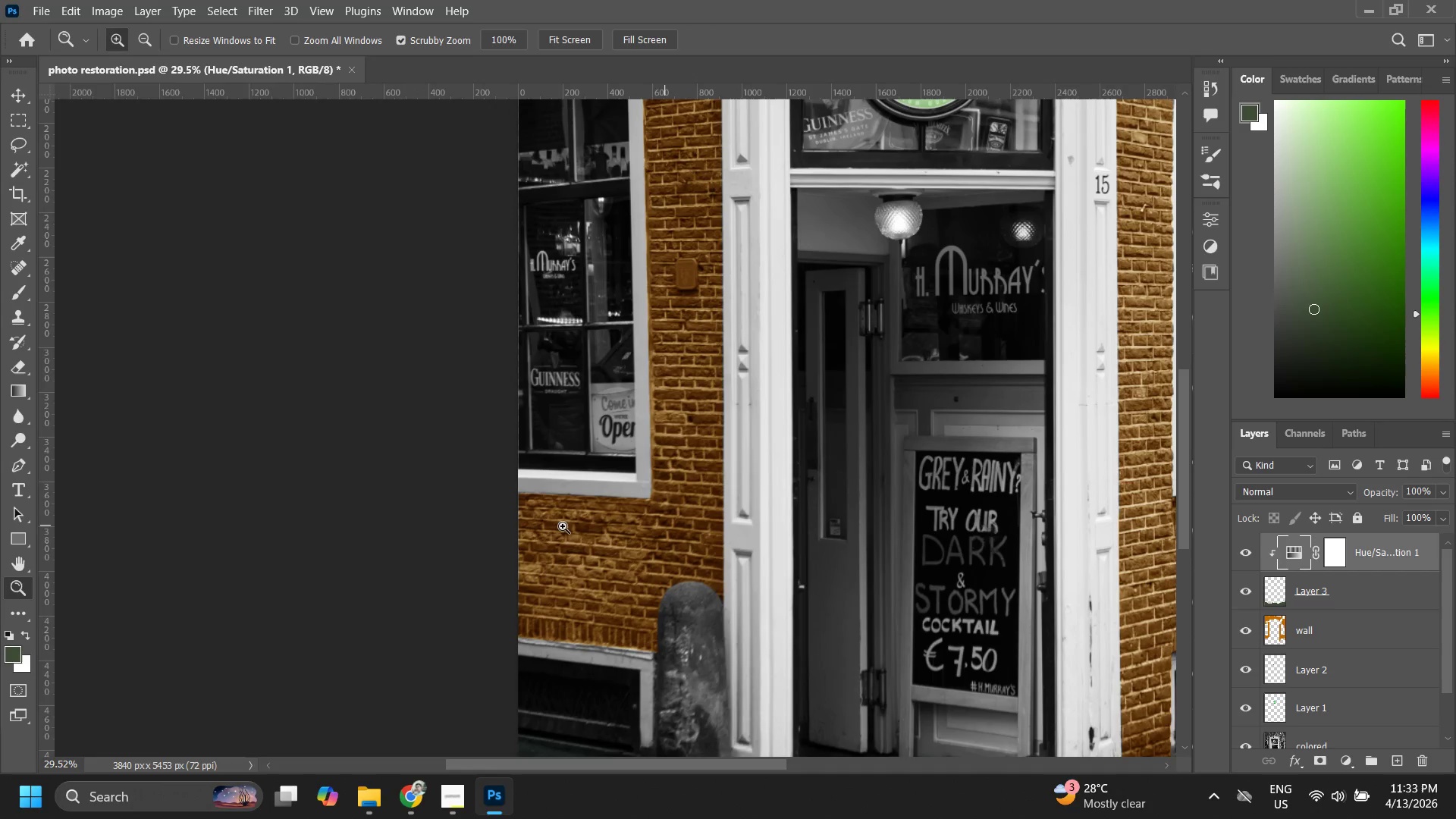 
hold_key(key=Space, duration=0.41)
 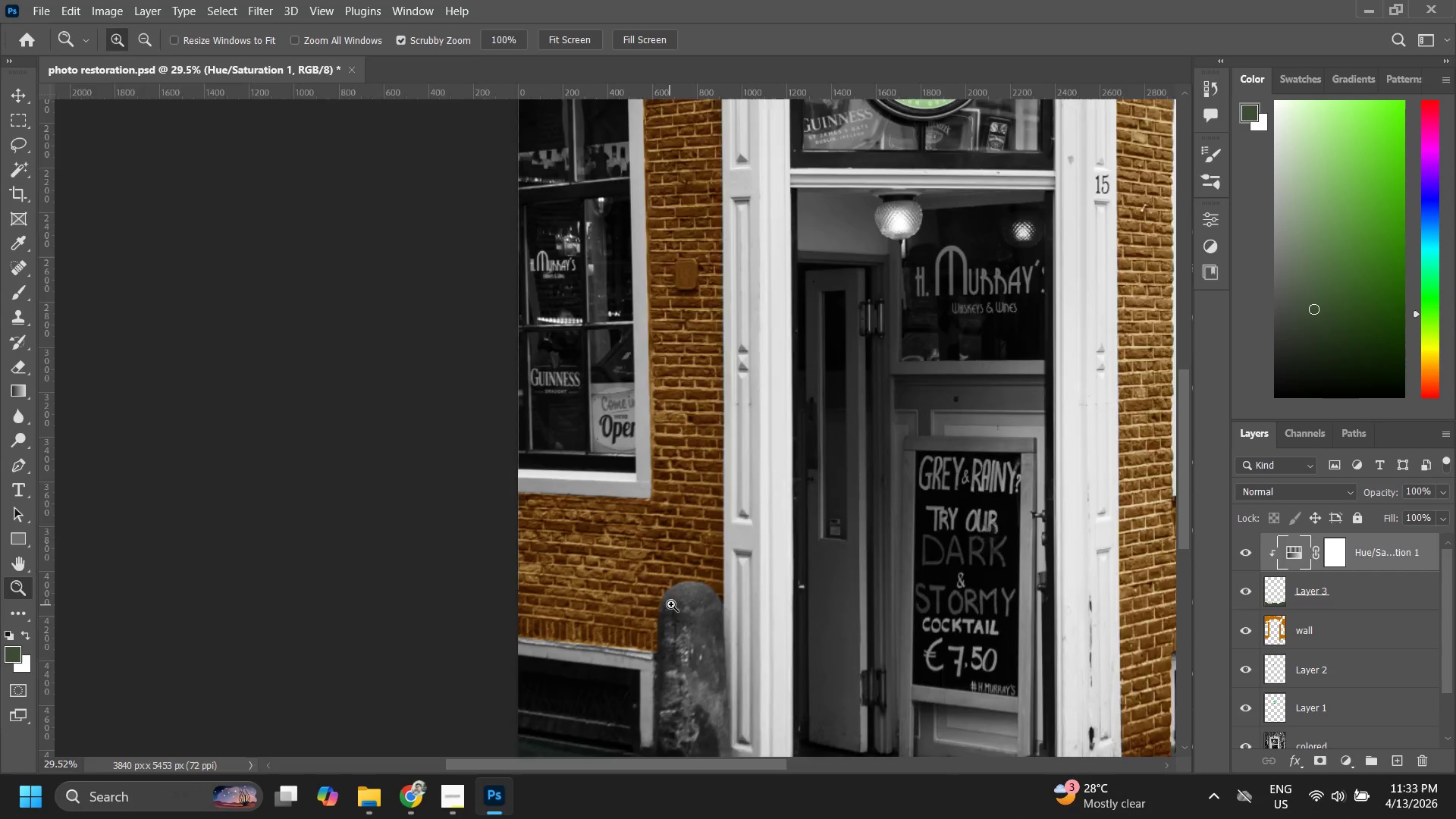 
left_click_drag(start_coordinate=[665, 558], to_coordinate=[665, 497])
 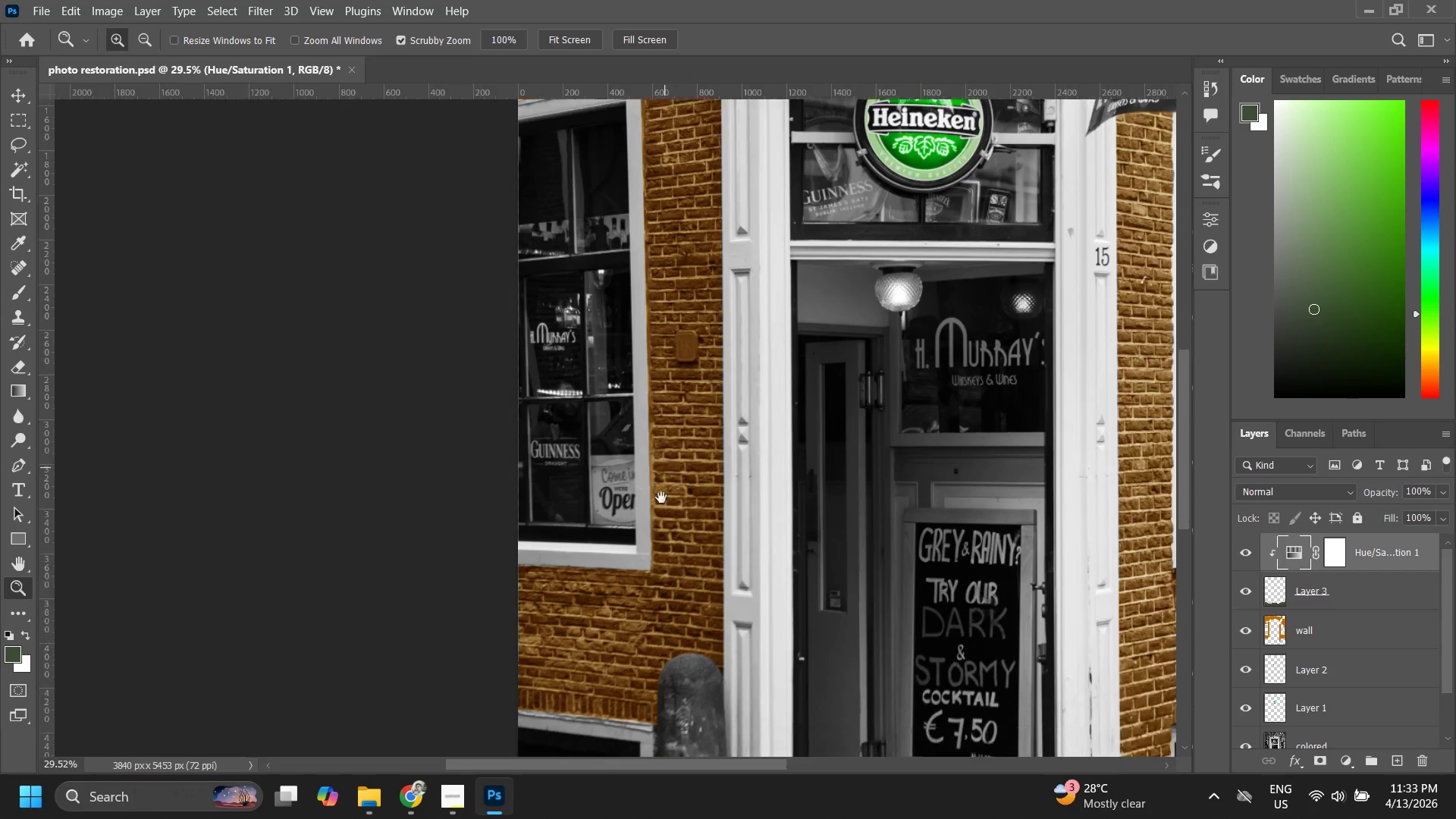 
type(zzz)
 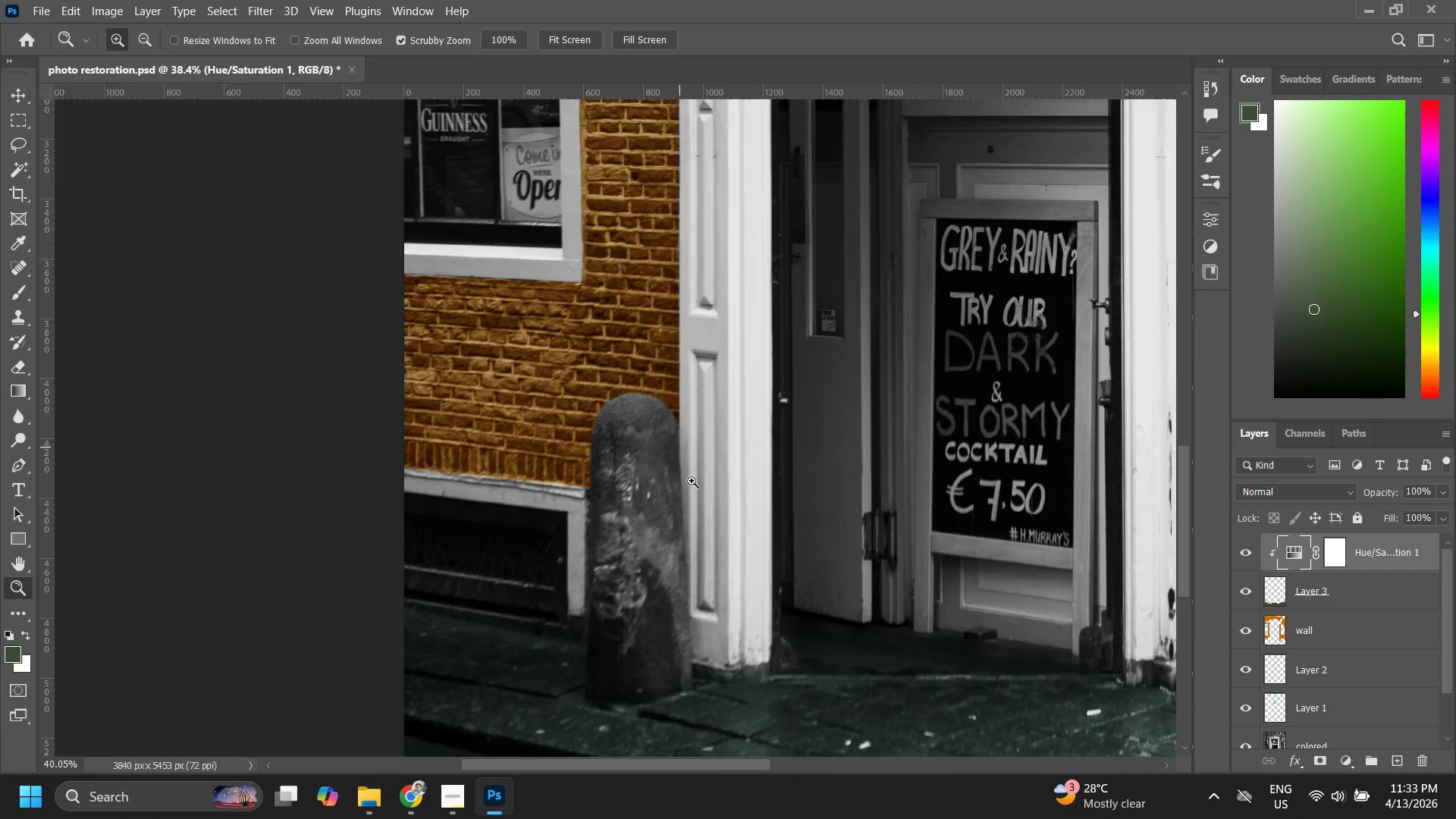 
left_click_drag(start_coordinate=[670, 606], to_coordinate=[702, 555])
 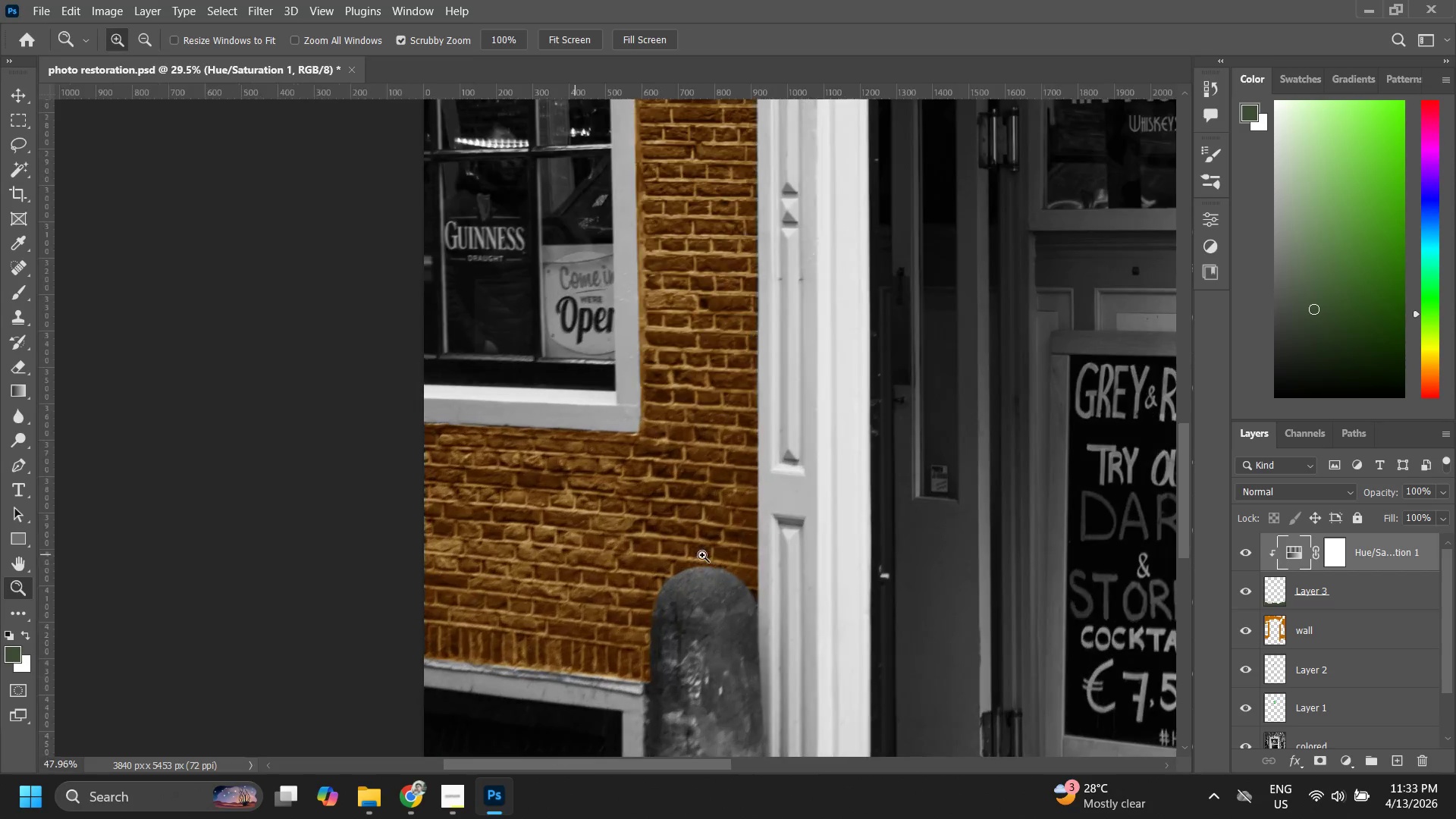 
hold_key(key=Space, duration=0.31)
 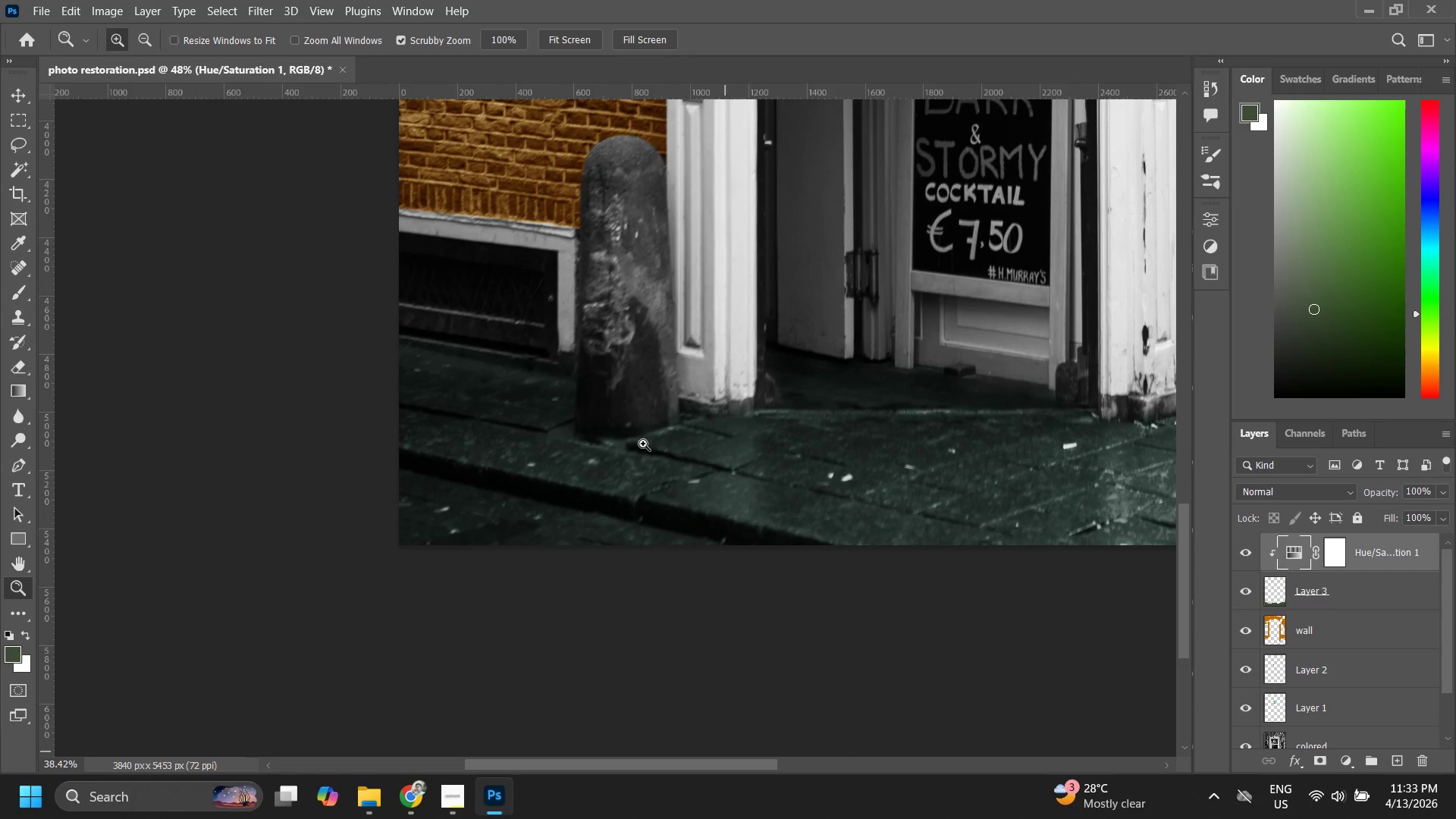 
left_click_drag(start_coordinate=[700, 576], to_coordinate=[645, 277])
 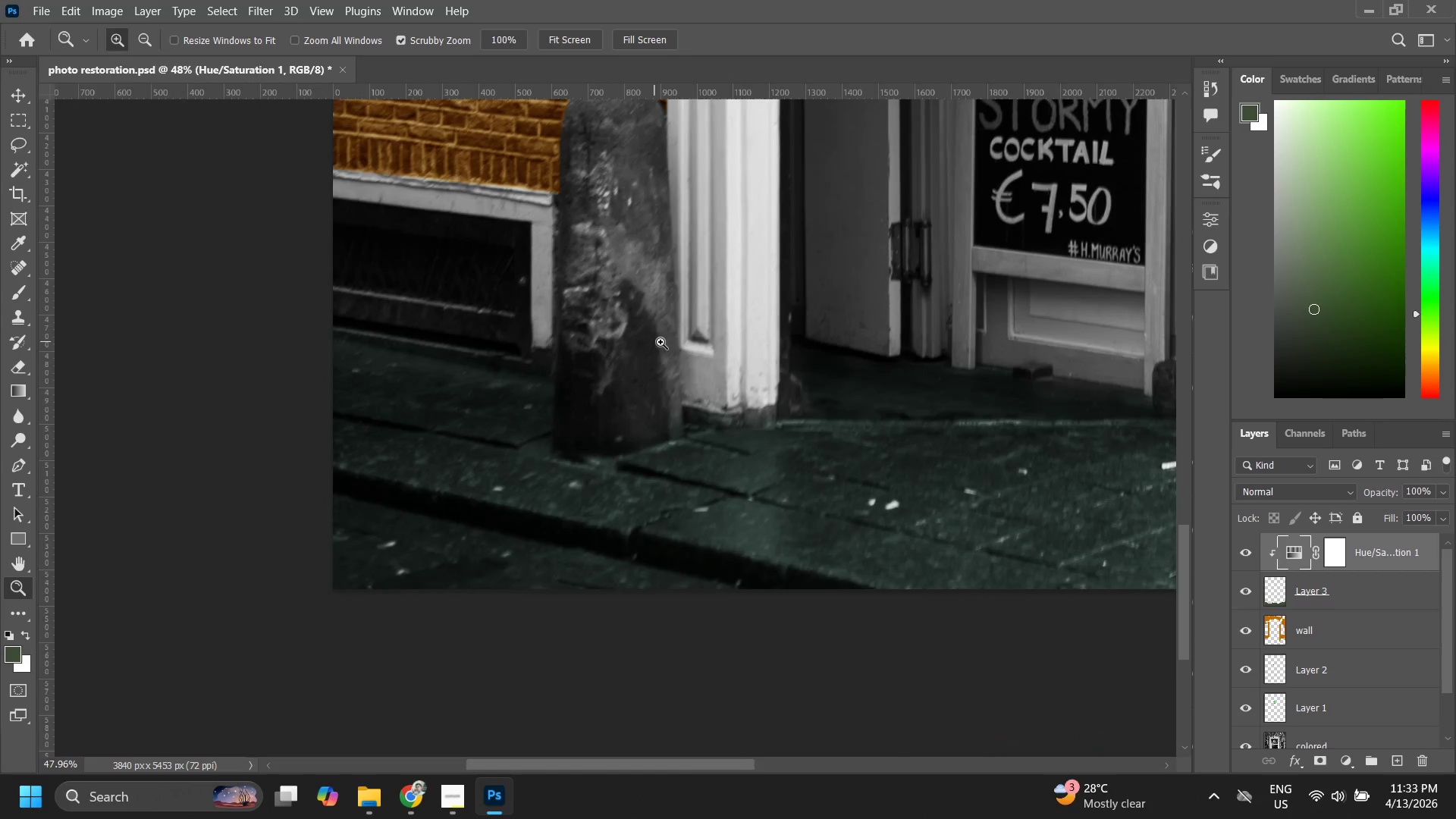 
left_click_drag(start_coordinate=[665, 367], to_coordinate=[643, 444])
 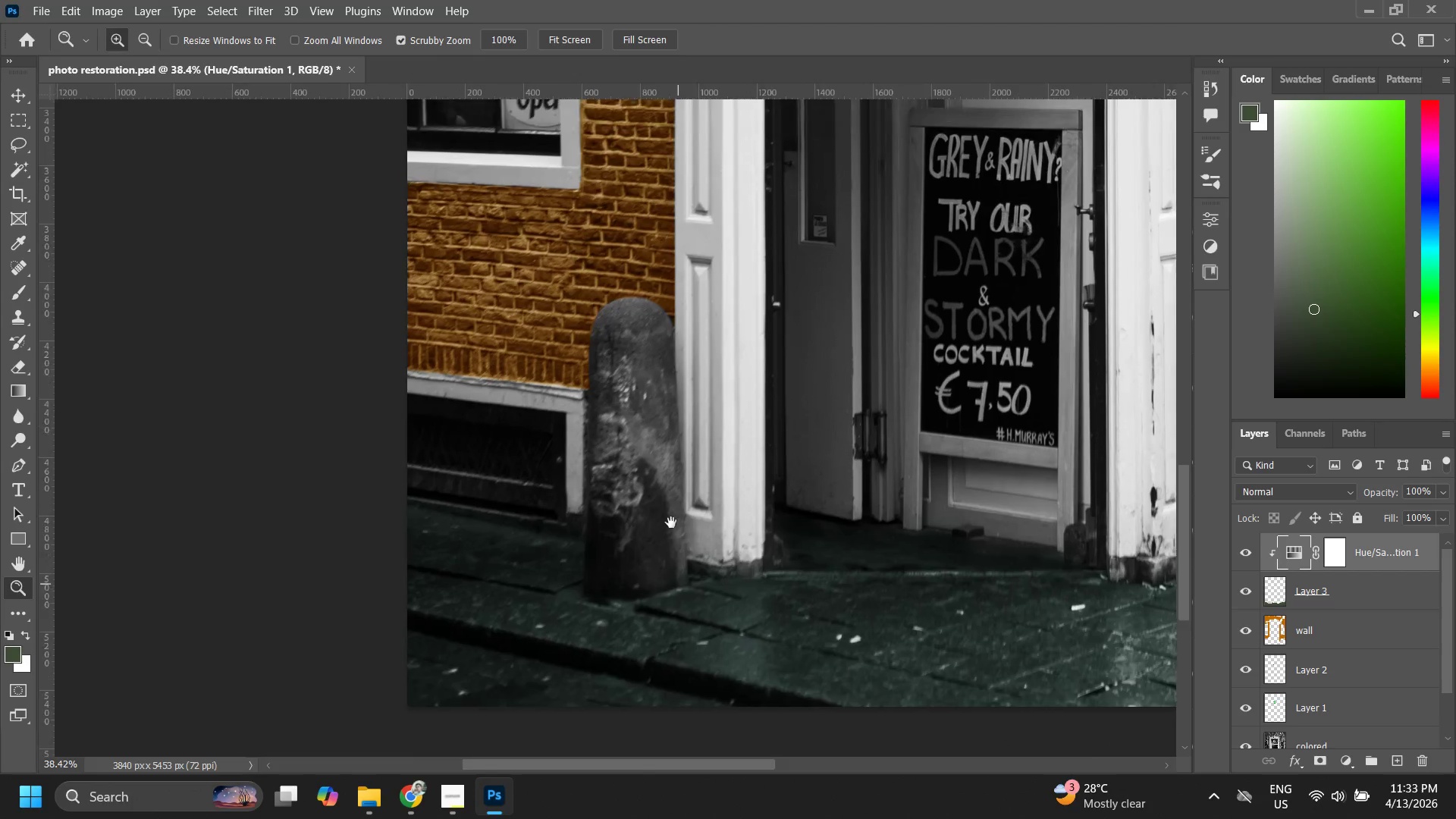 
hold_key(key=Space, duration=0.33)
 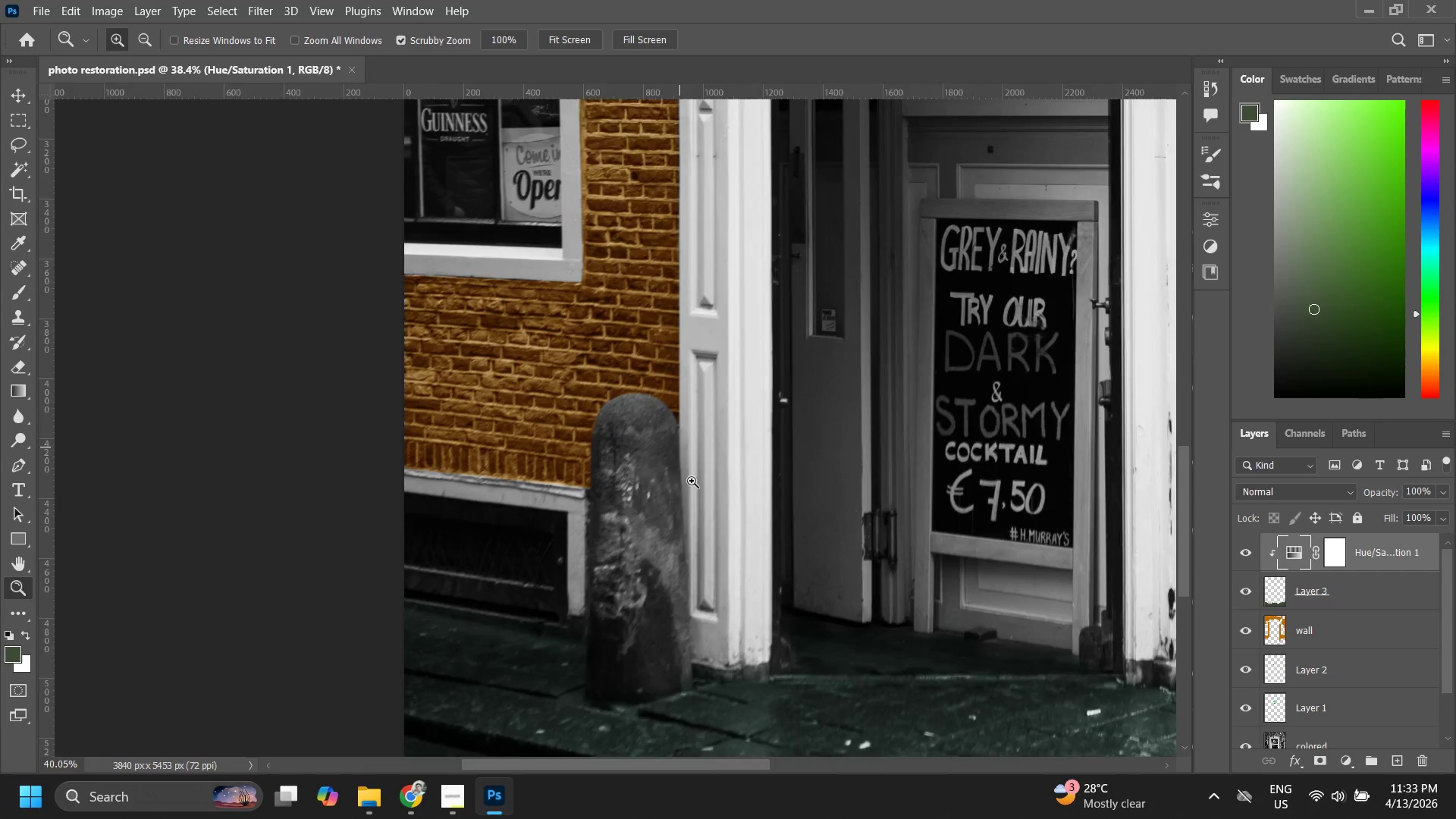 
left_click_drag(start_coordinate=[664, 392], to_coordinate=[671, 522])
 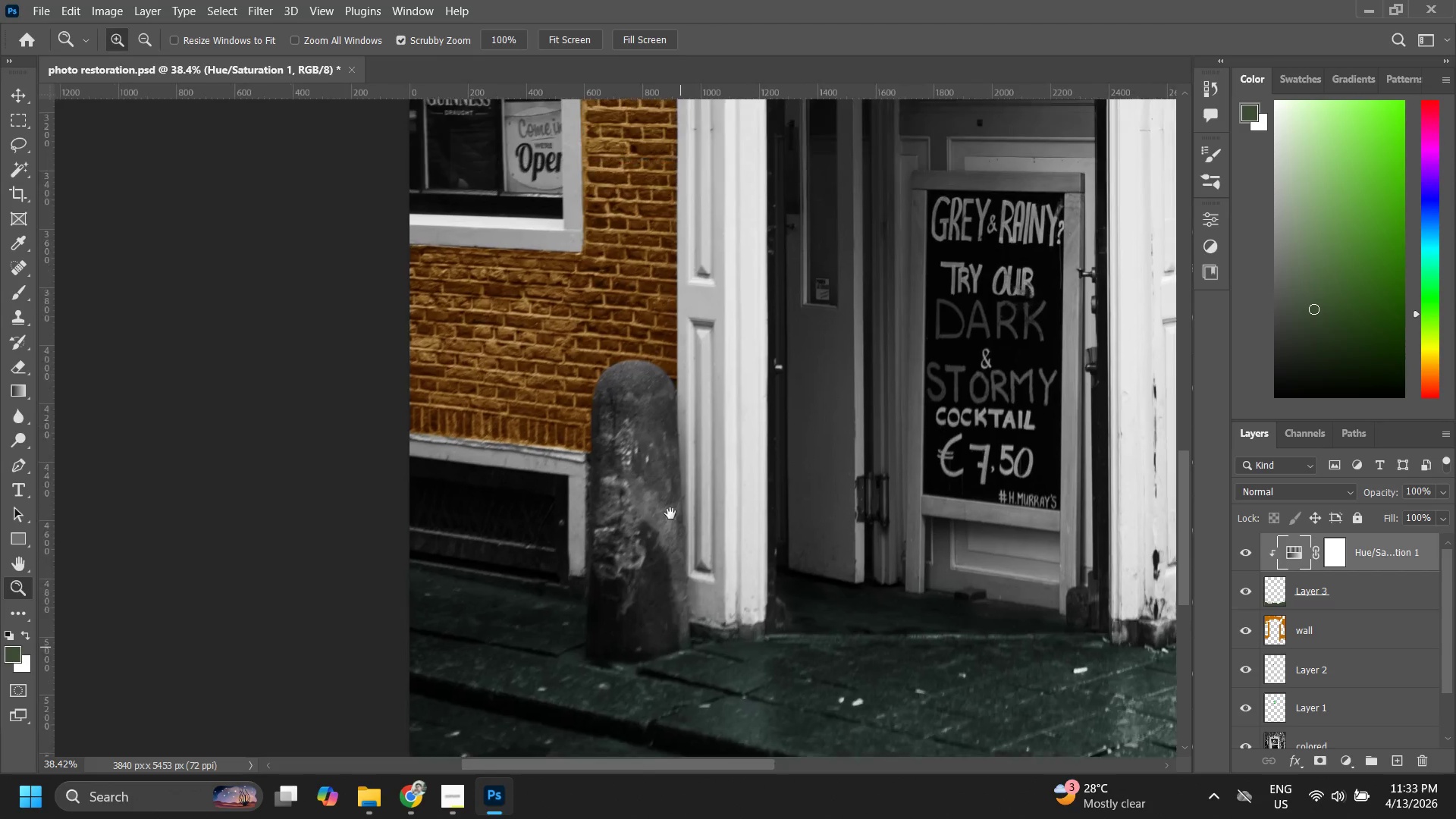 
left_click_drag(start_coordinate=[670, 513], to_coordinate=[714, 450])
 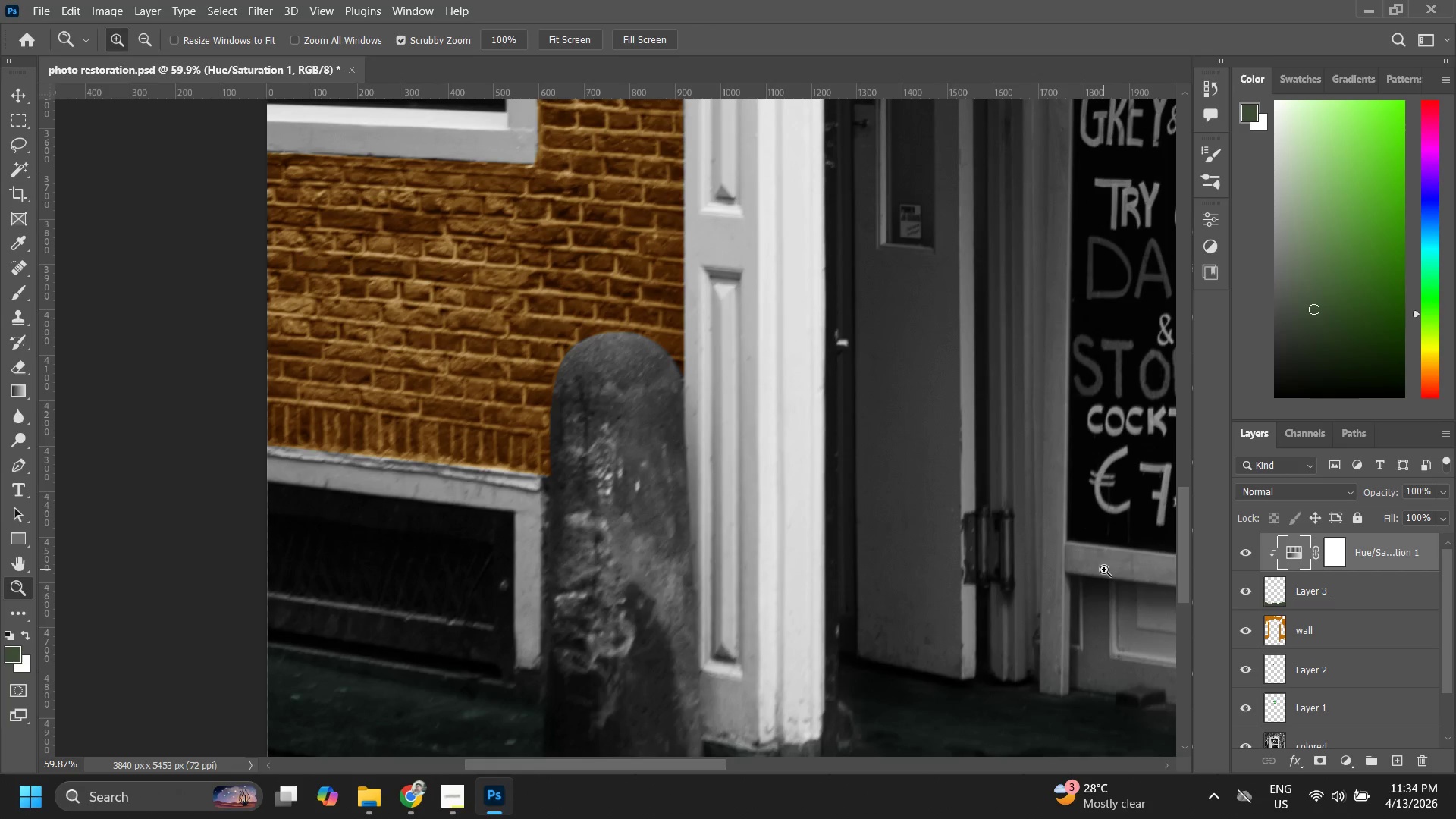 
wait(7.36)
 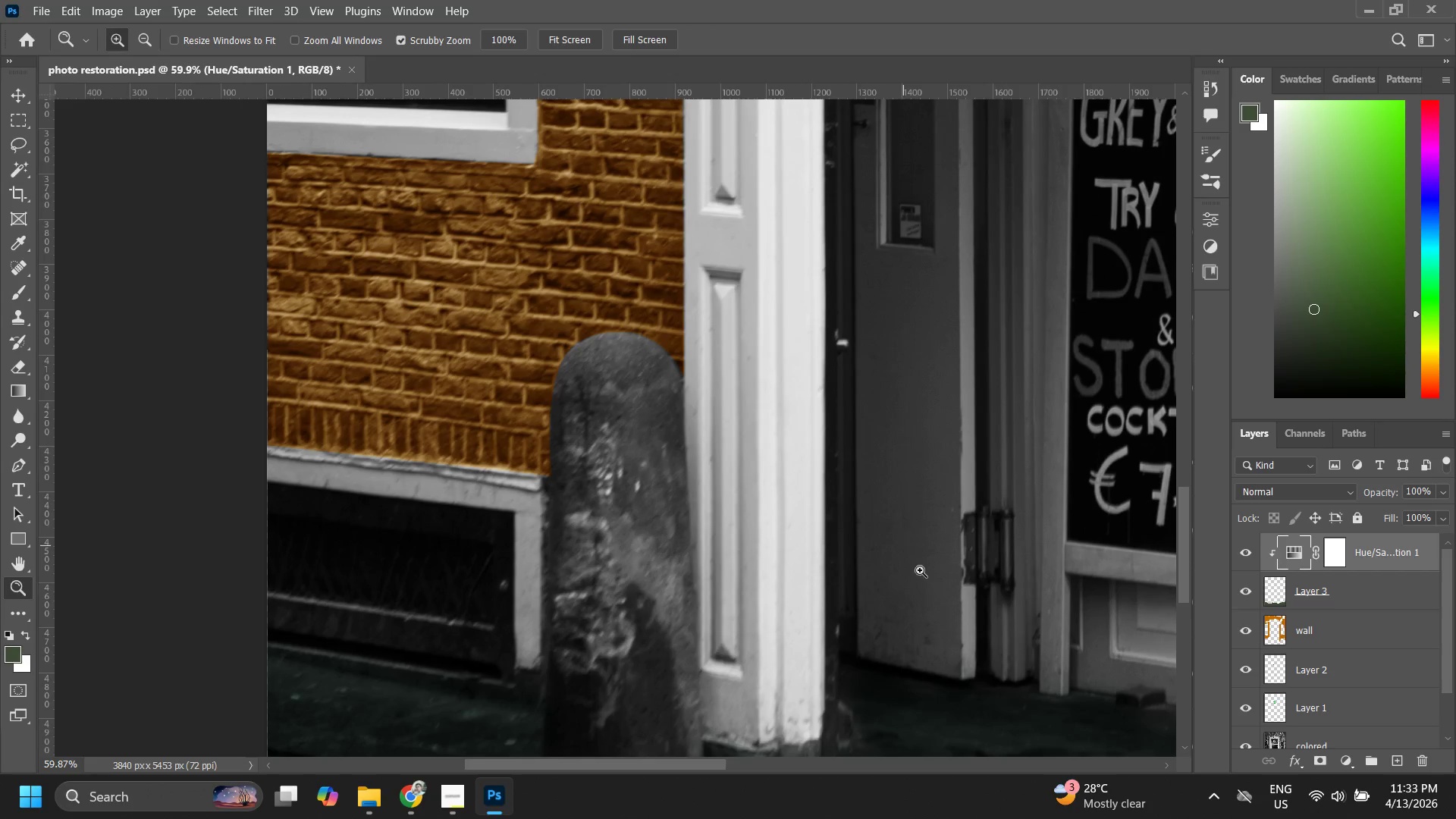 
left_click_drag(start_coordinate=[541, 402], to_coordinate=[573, 347])
 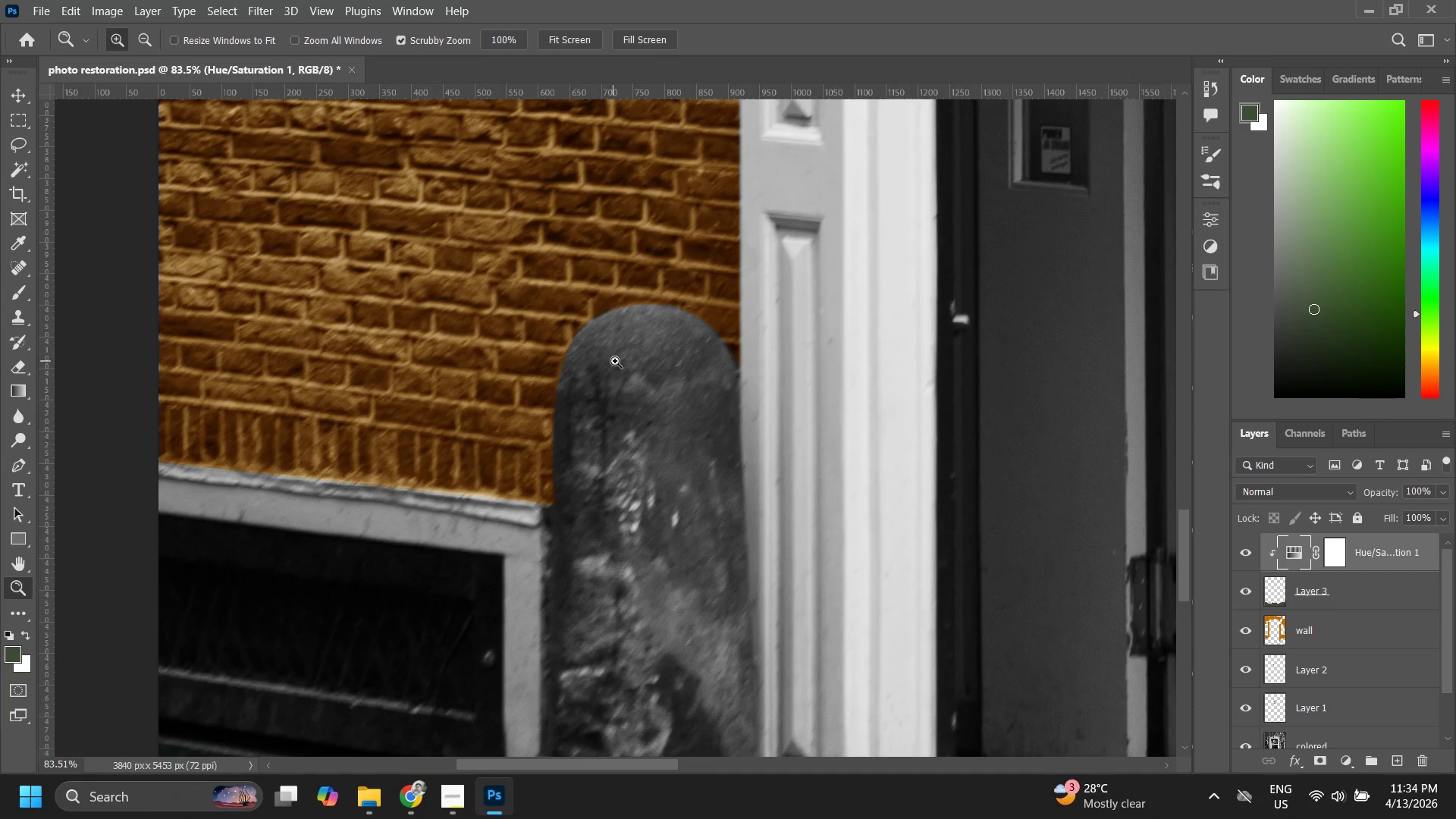 
hold_key(key=Space, duration=0.34)
 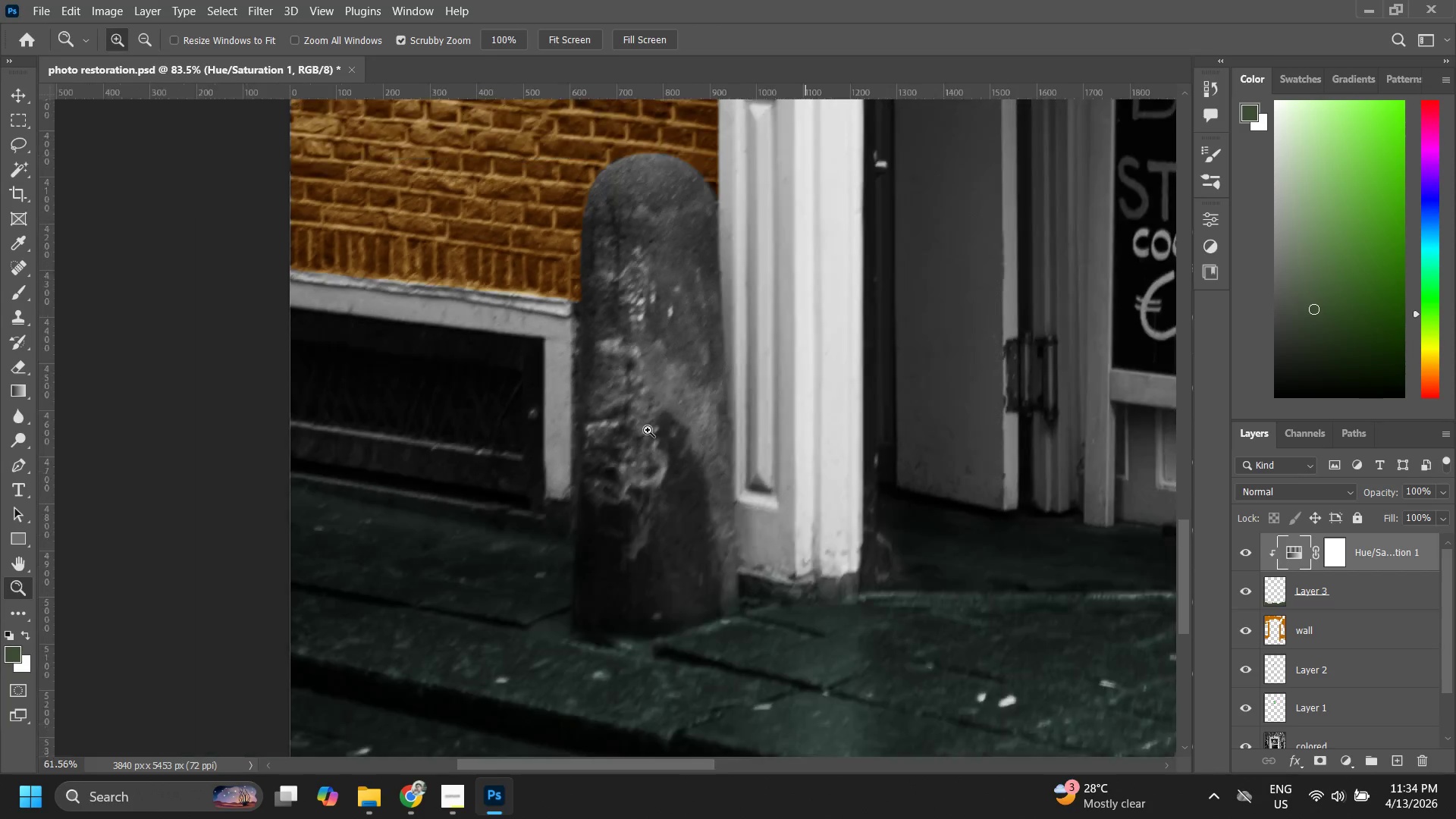 
left_click_drag(start_coordinate=[670, 382], to_coordinate=[667, 267])
 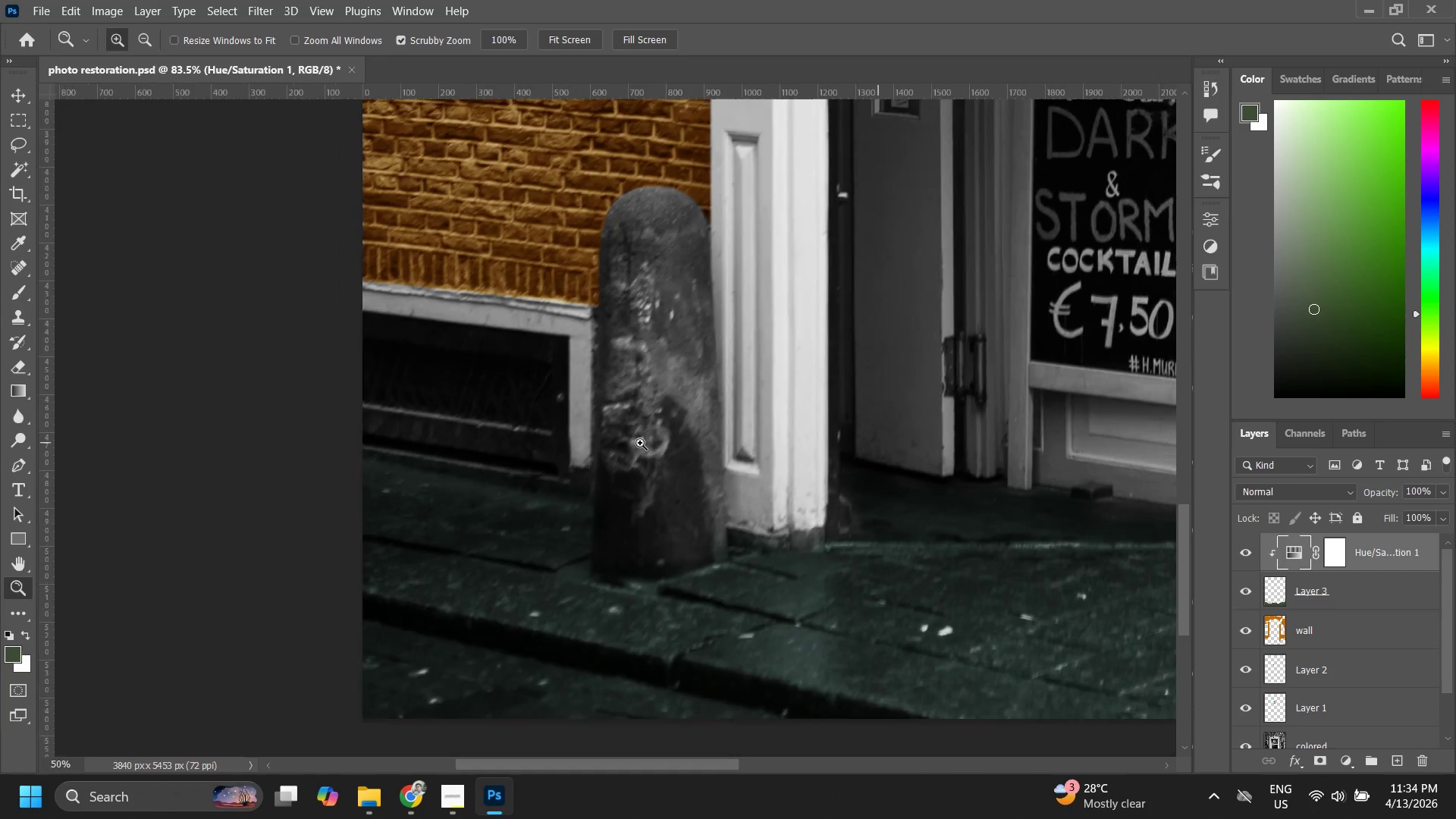 
type(zz)
 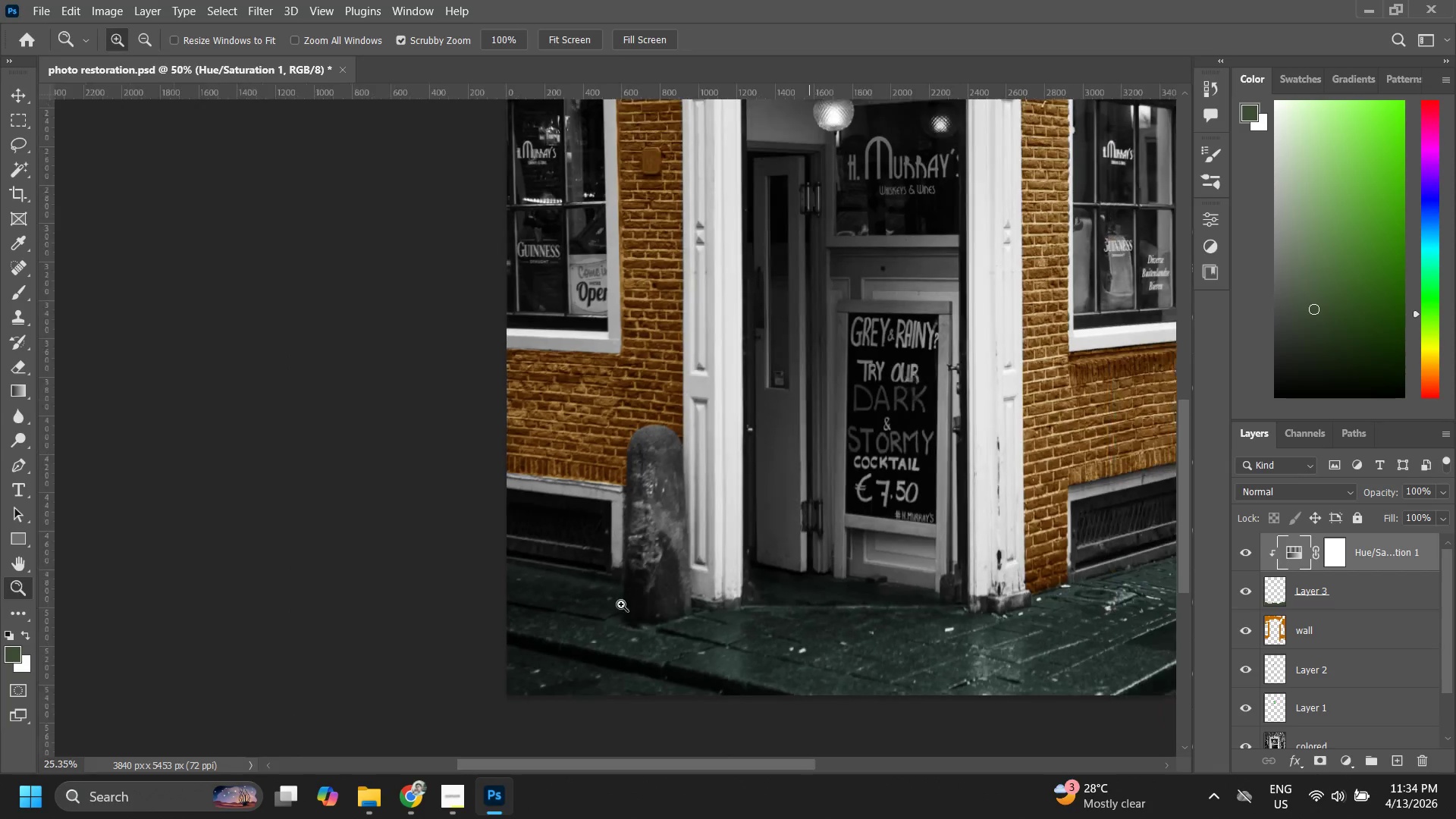 
left_click_drag(start_coordinate=[677, 328], to_coordinate=[640, 443])
 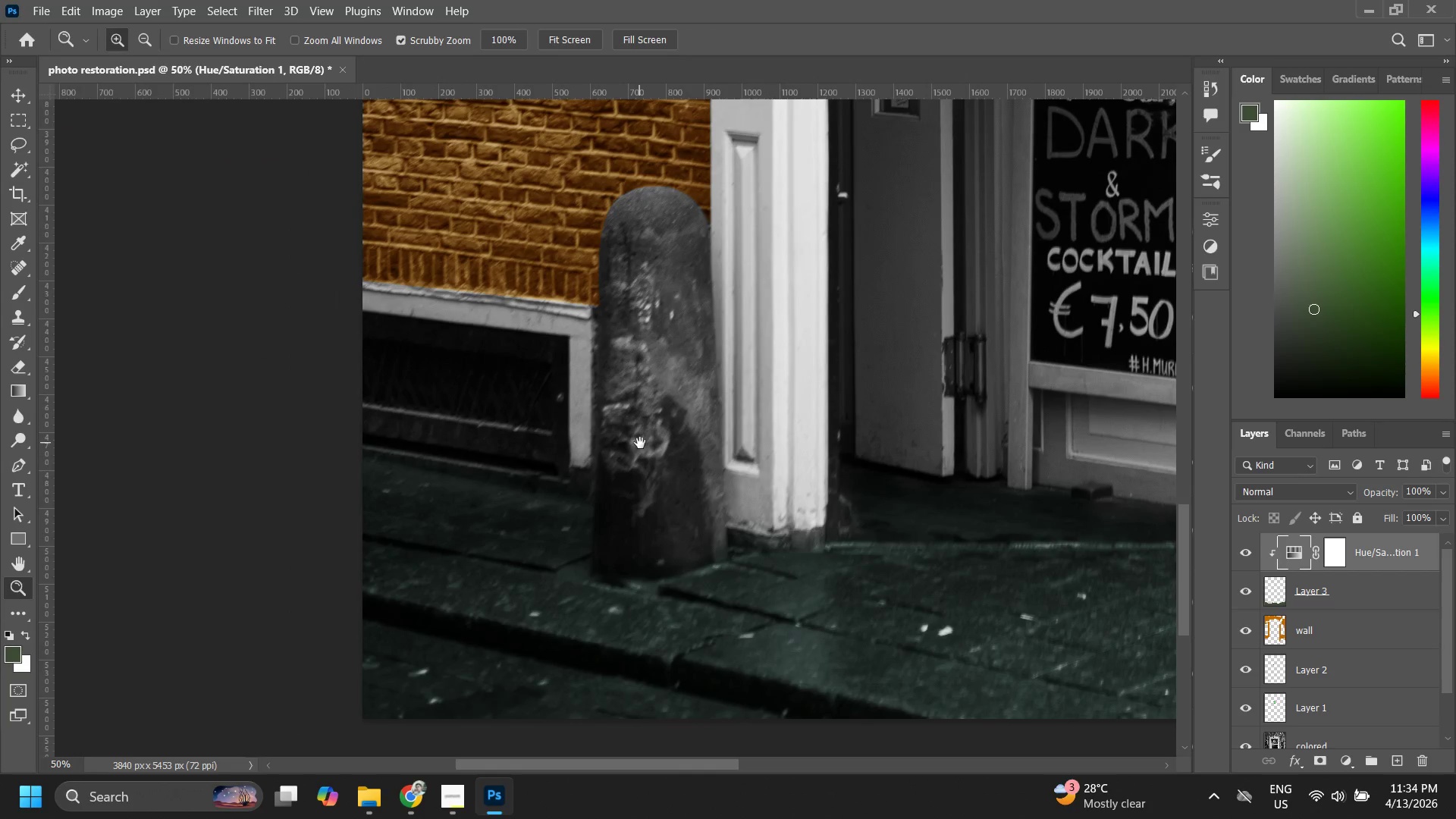 
hold_key(key=Space, duration=0.5)
 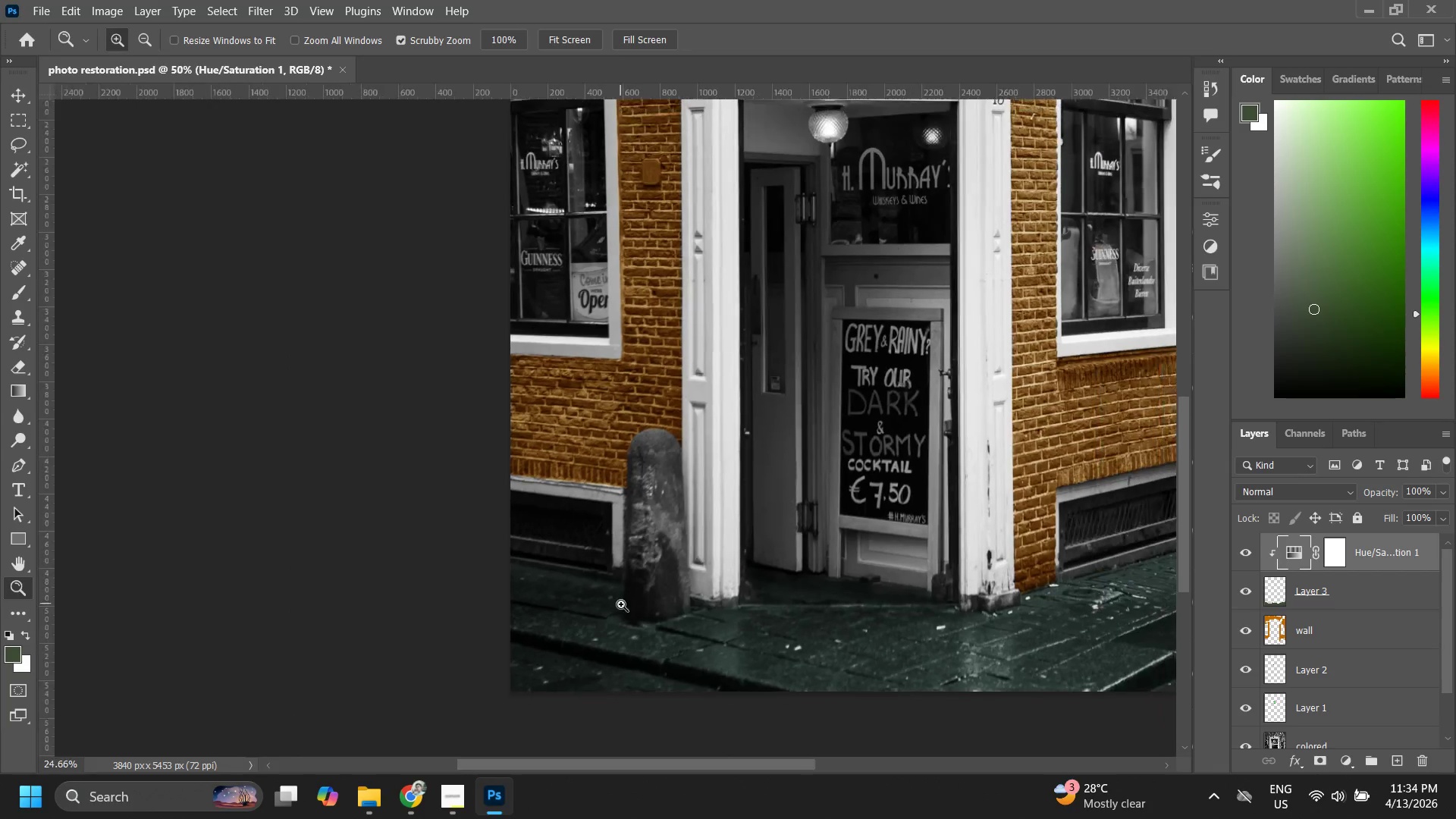 
left_click_drag(start_coordinate=[642, 438], to_coordinate=[636, 573])
 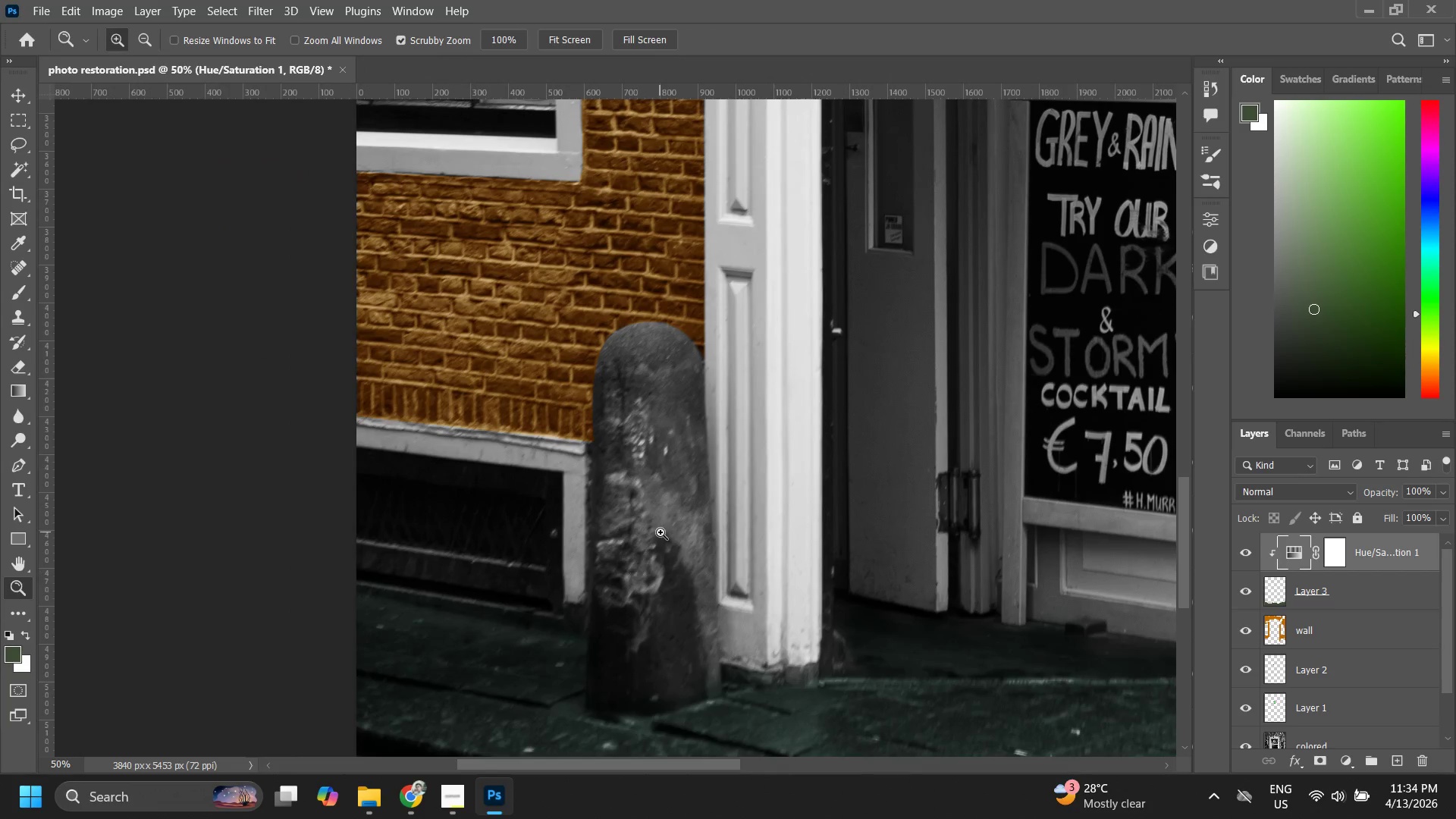 
left_click_drag(start_coordinate=[661, 532], to_coordinate=[637, 605])
 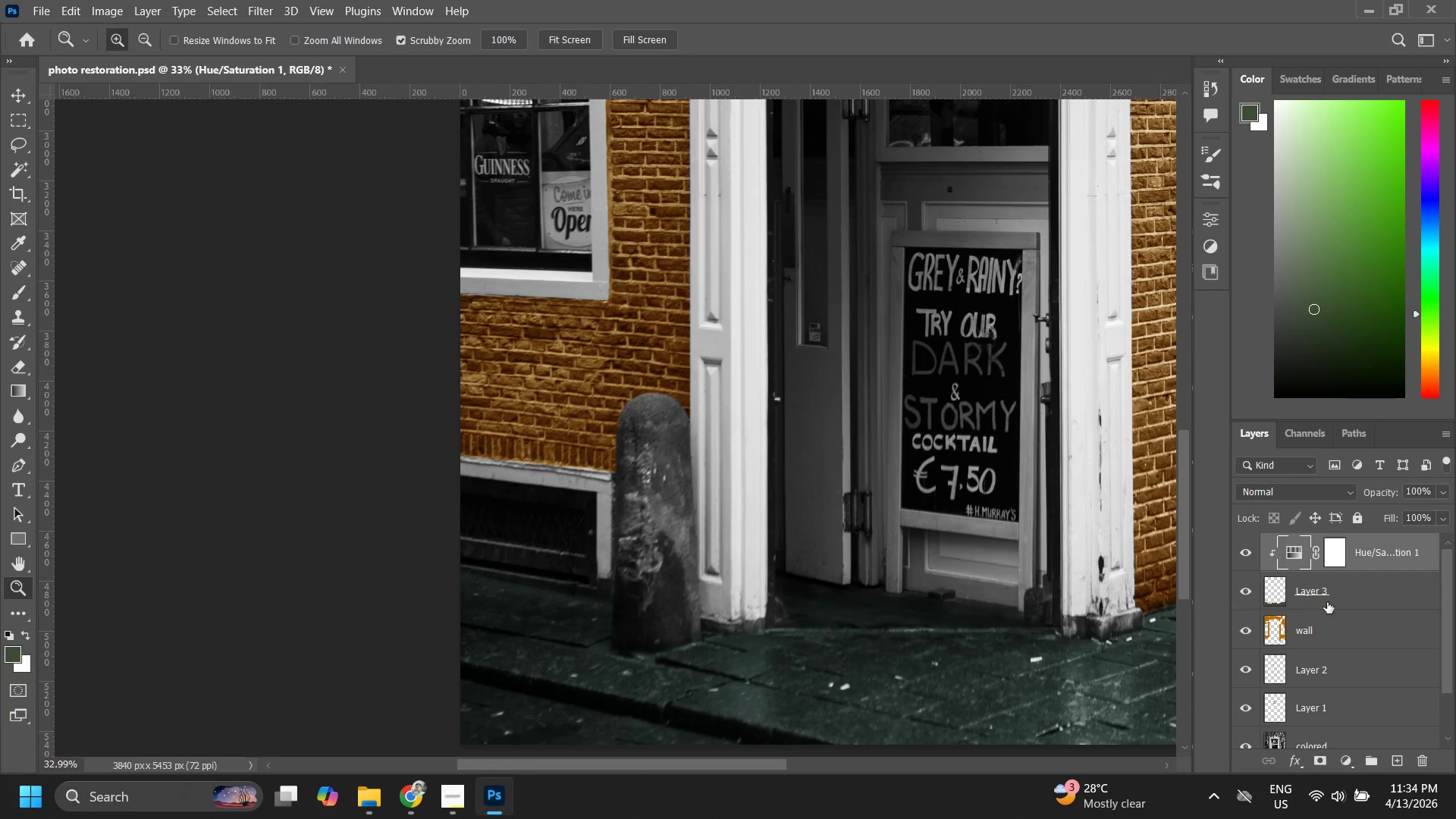 
left_click([1342, 586])
 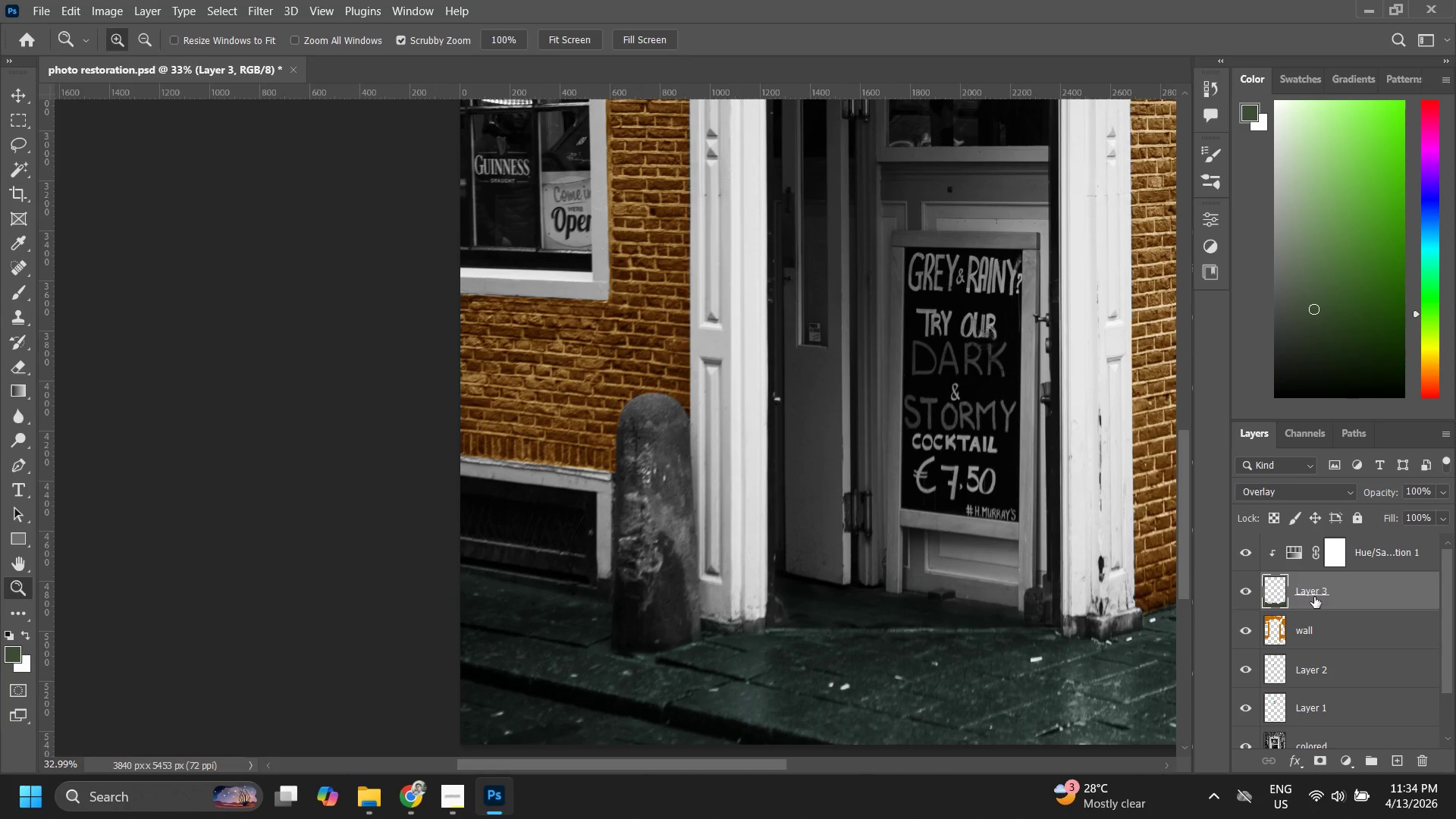 
double_click([1311, 588])
 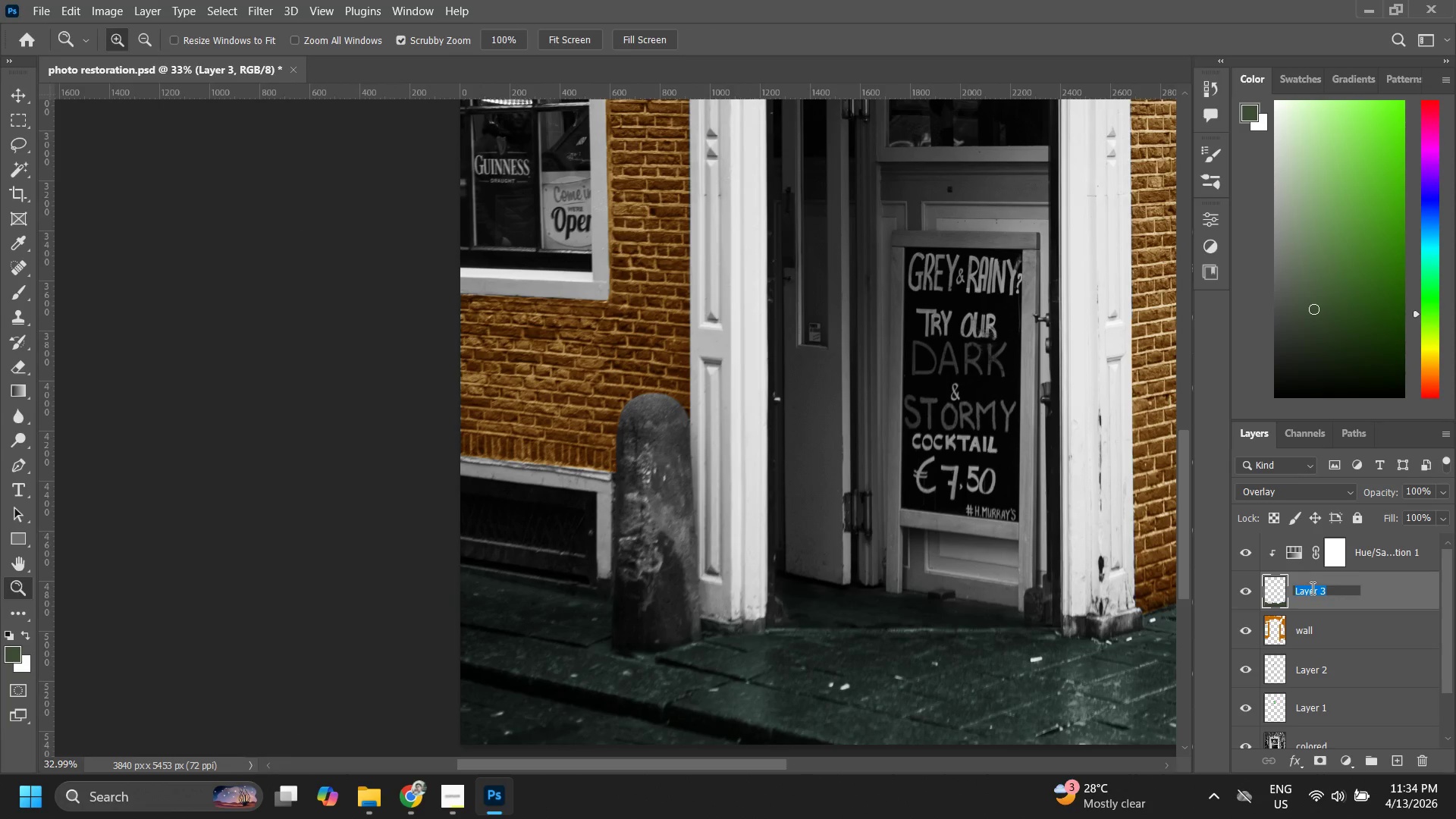 
key(Backspace)
type(tiles-f)
key(Backspace)
type(loor)
 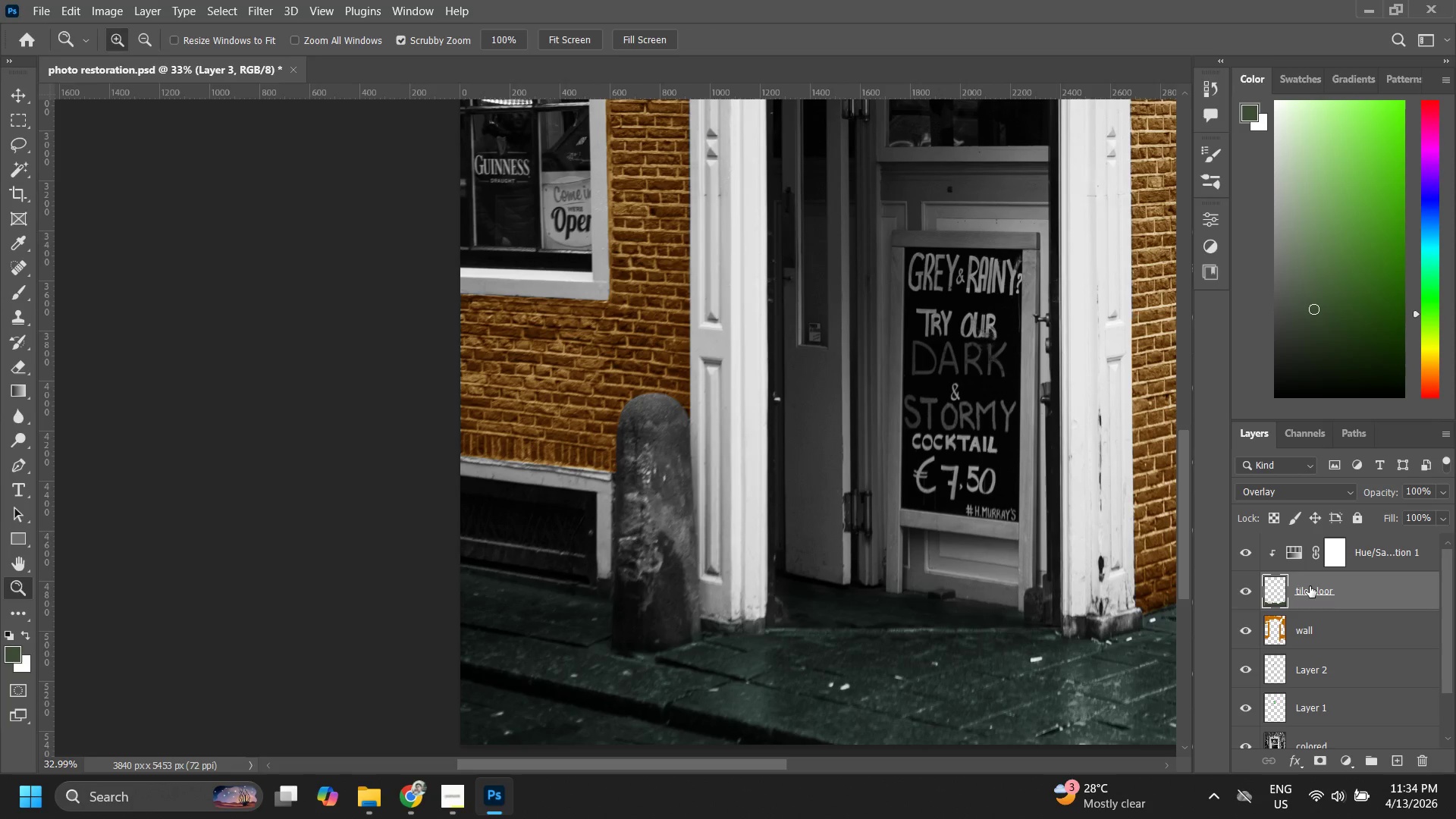 
key(Enter)
 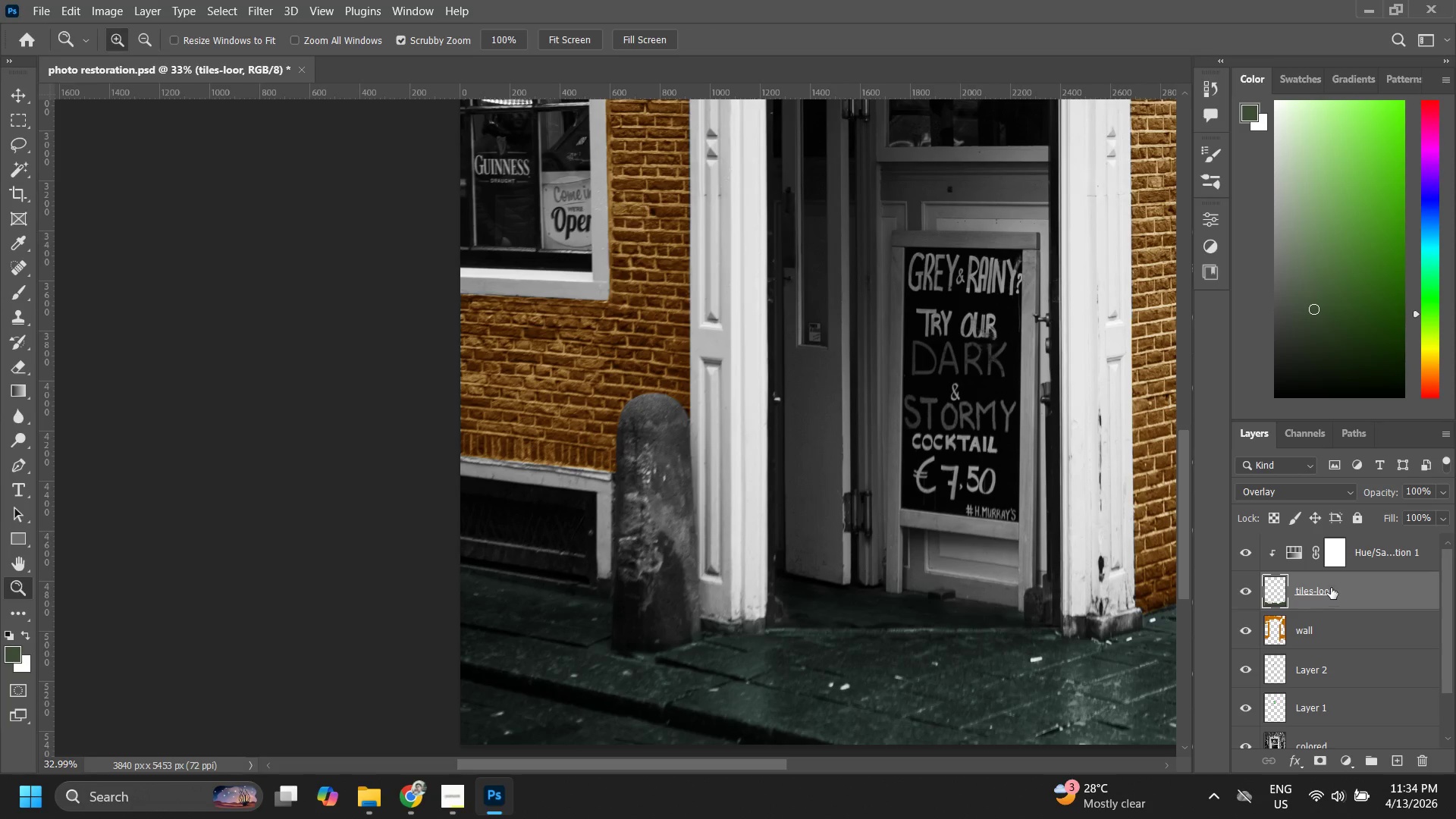 
double_click([1331, 588])
 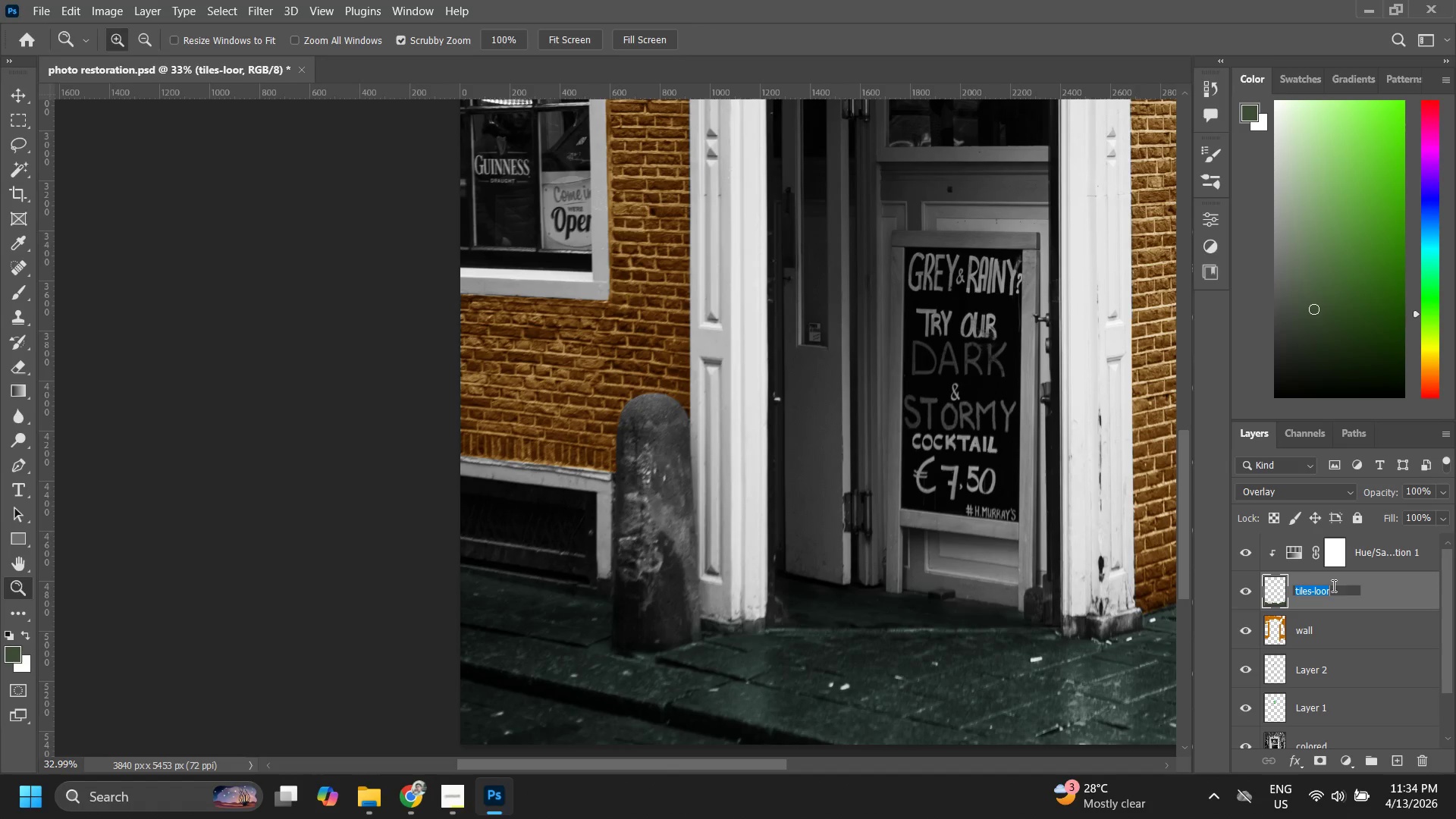 
left_click([1335, 585])
 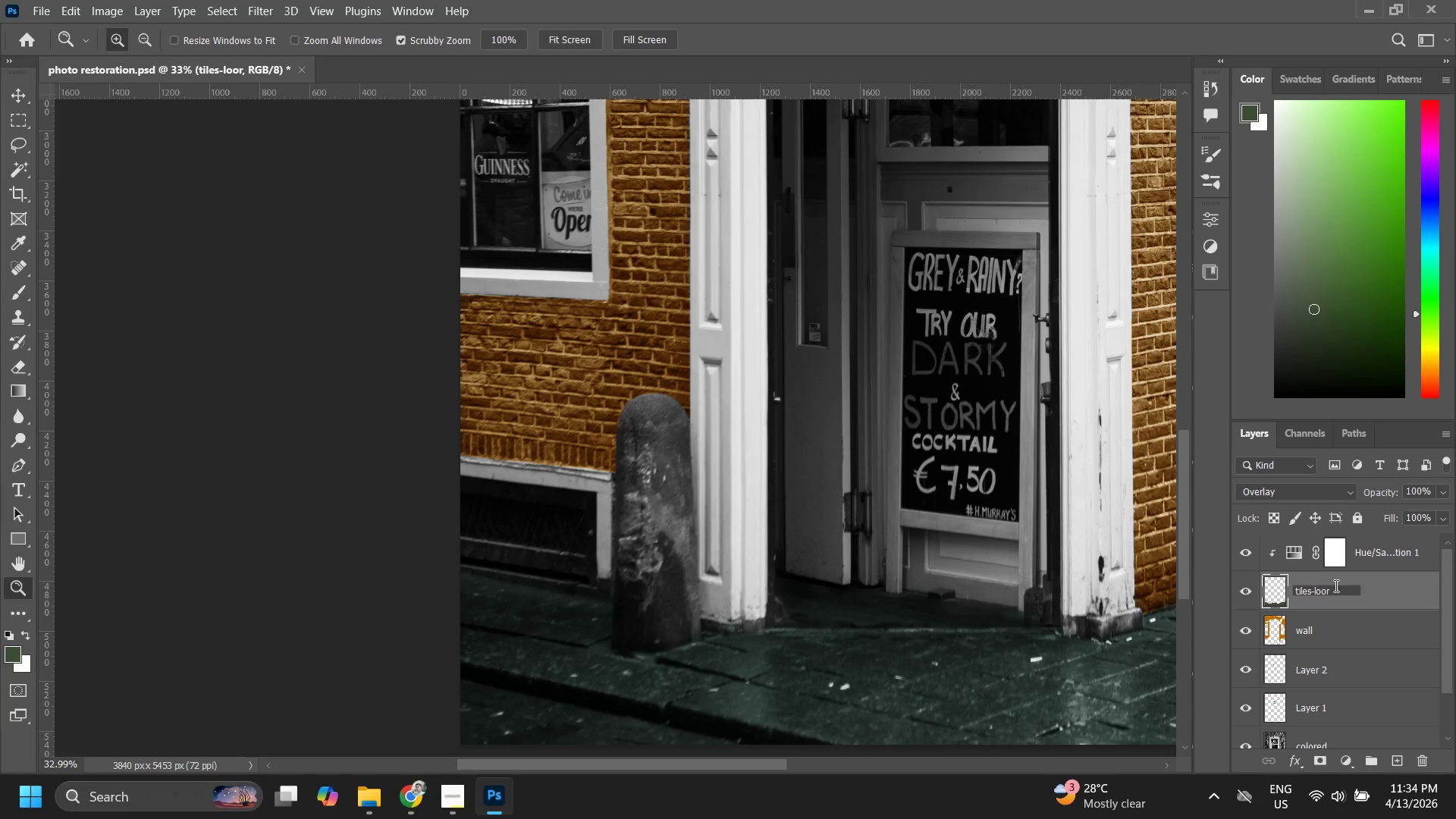 
key(Backspace)
key(Backspace)
key(Backspace)
key(Backspace)
type(f;p)
key(Backspace)
key(Backspace)
type(loor)
 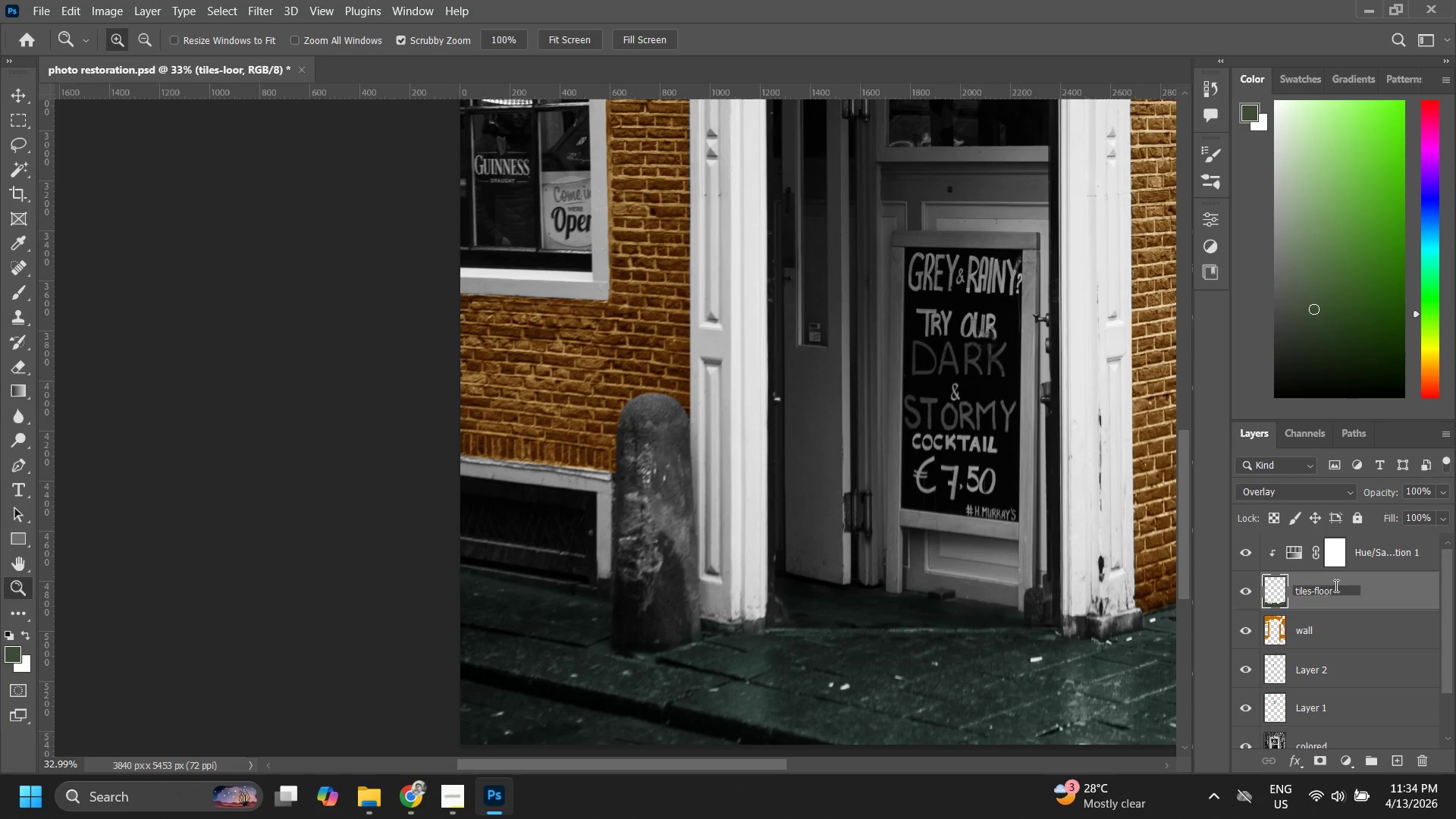 
key(Enter)
 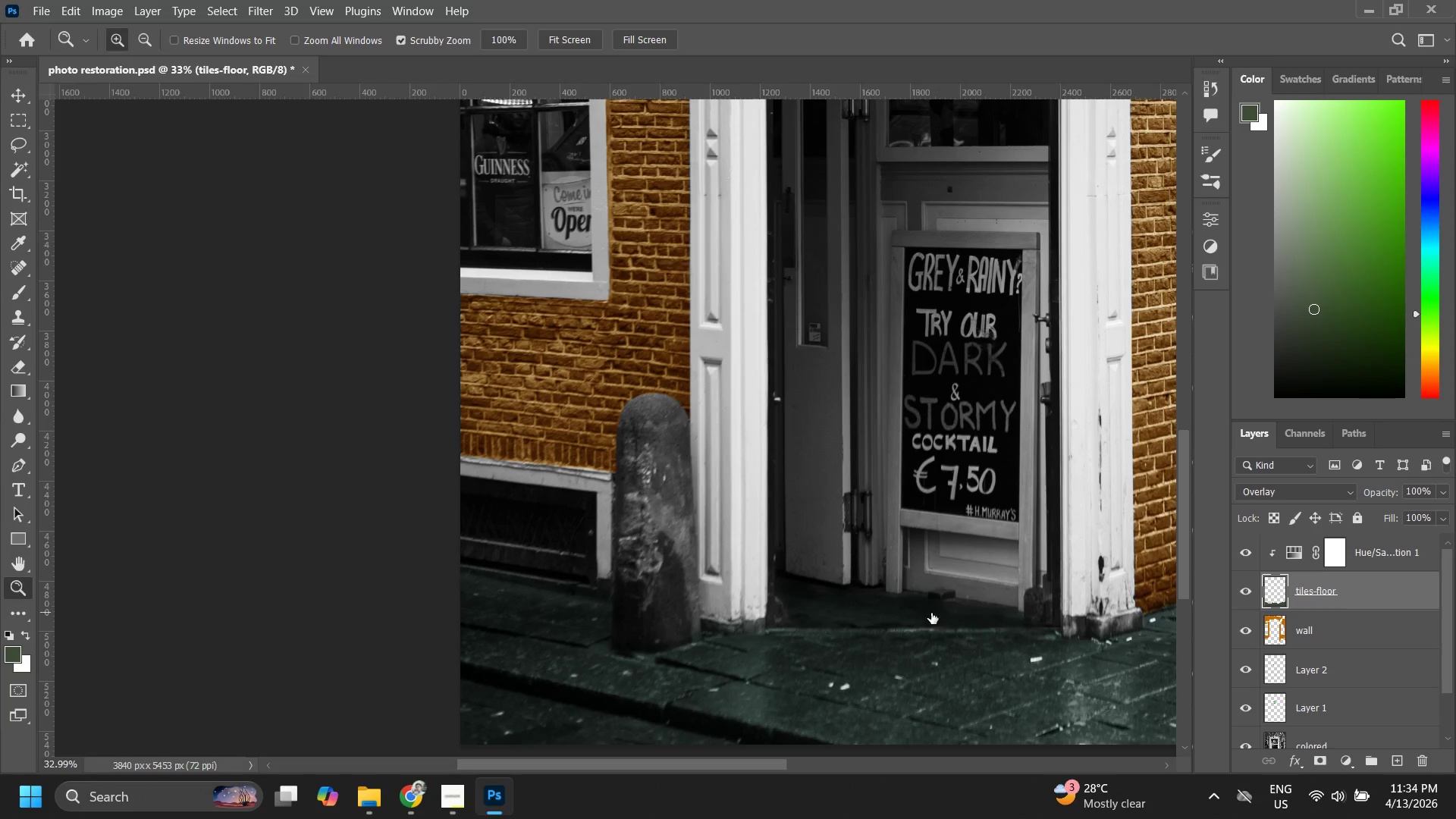 
type(zzz)
 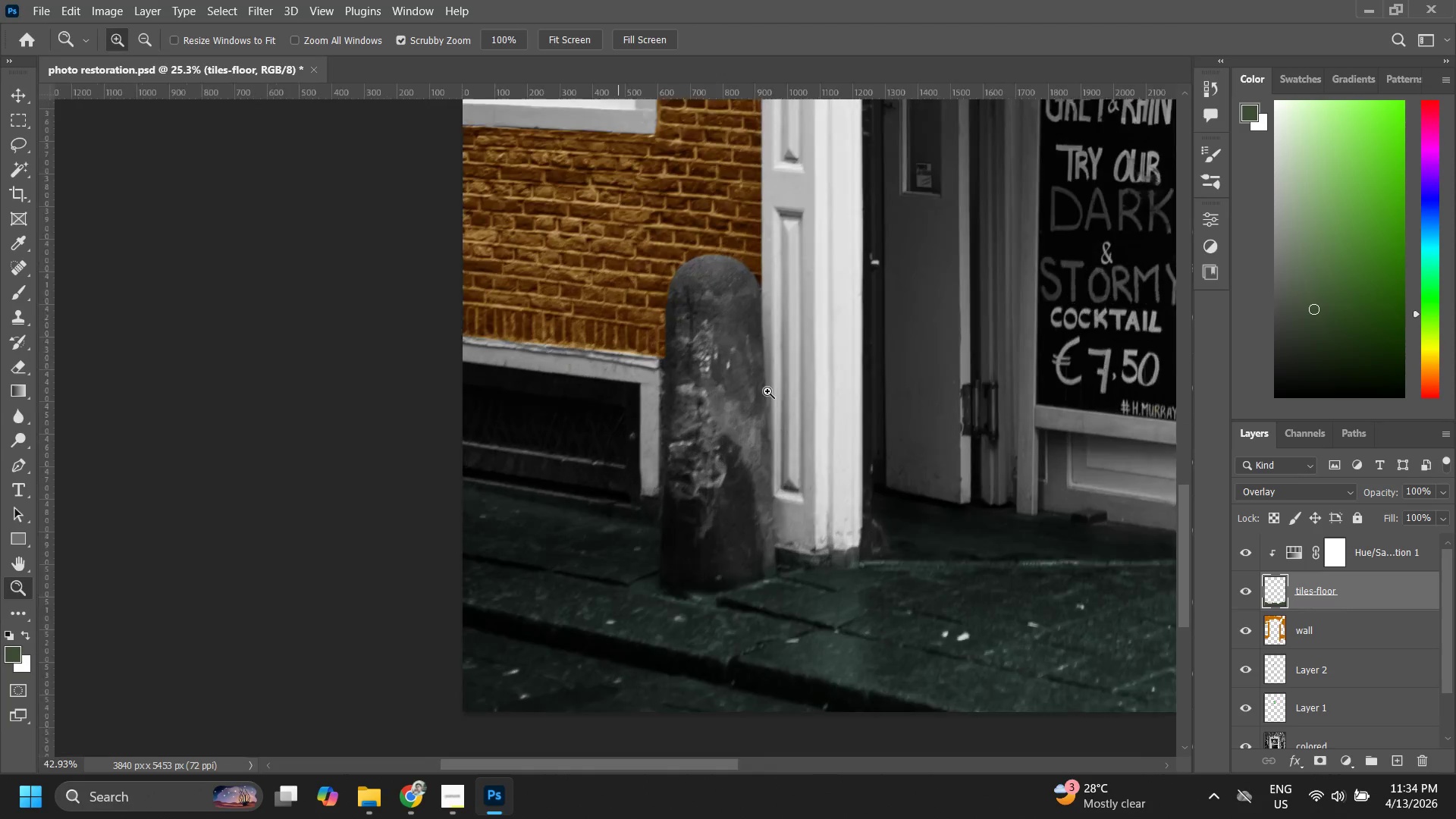 
left_click_drag(start_coordinate=[668, 618], to_coordinate=[638, 648])
 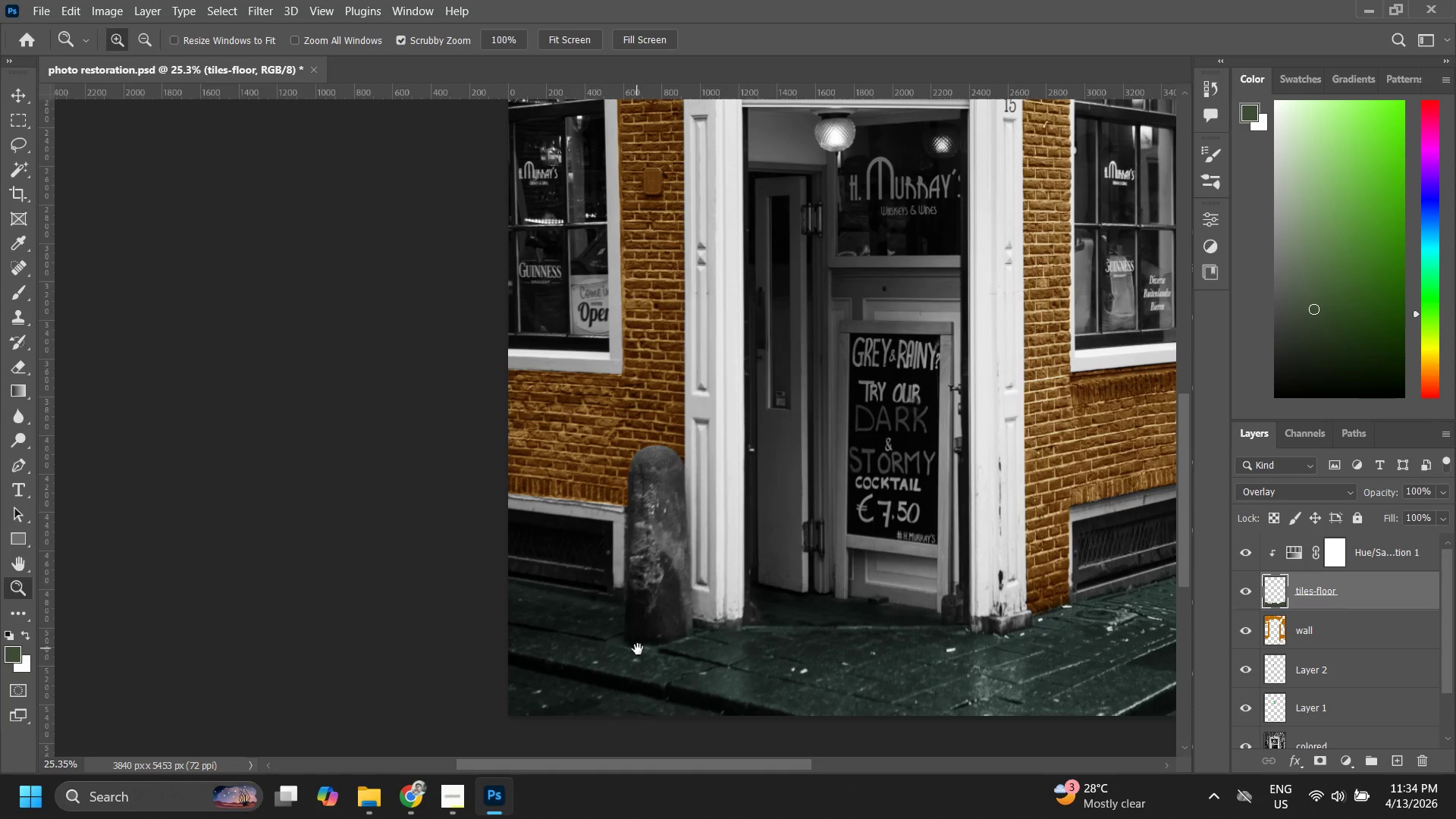 
hold_key(key=Space, duration=0.77)
 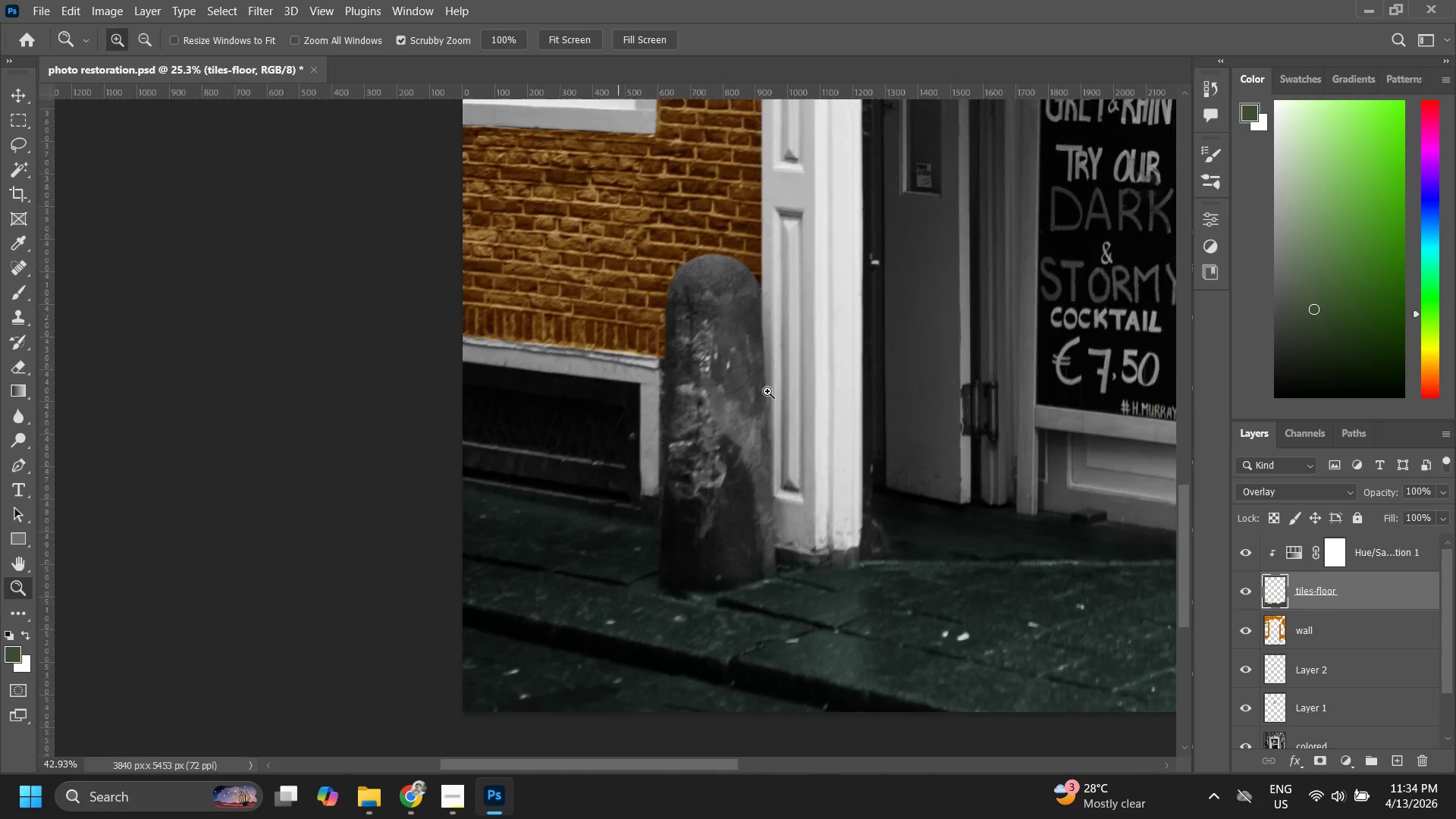 
left_click_drag(start_coordinate=[665, 568], to_coordinate=[728, 459])
 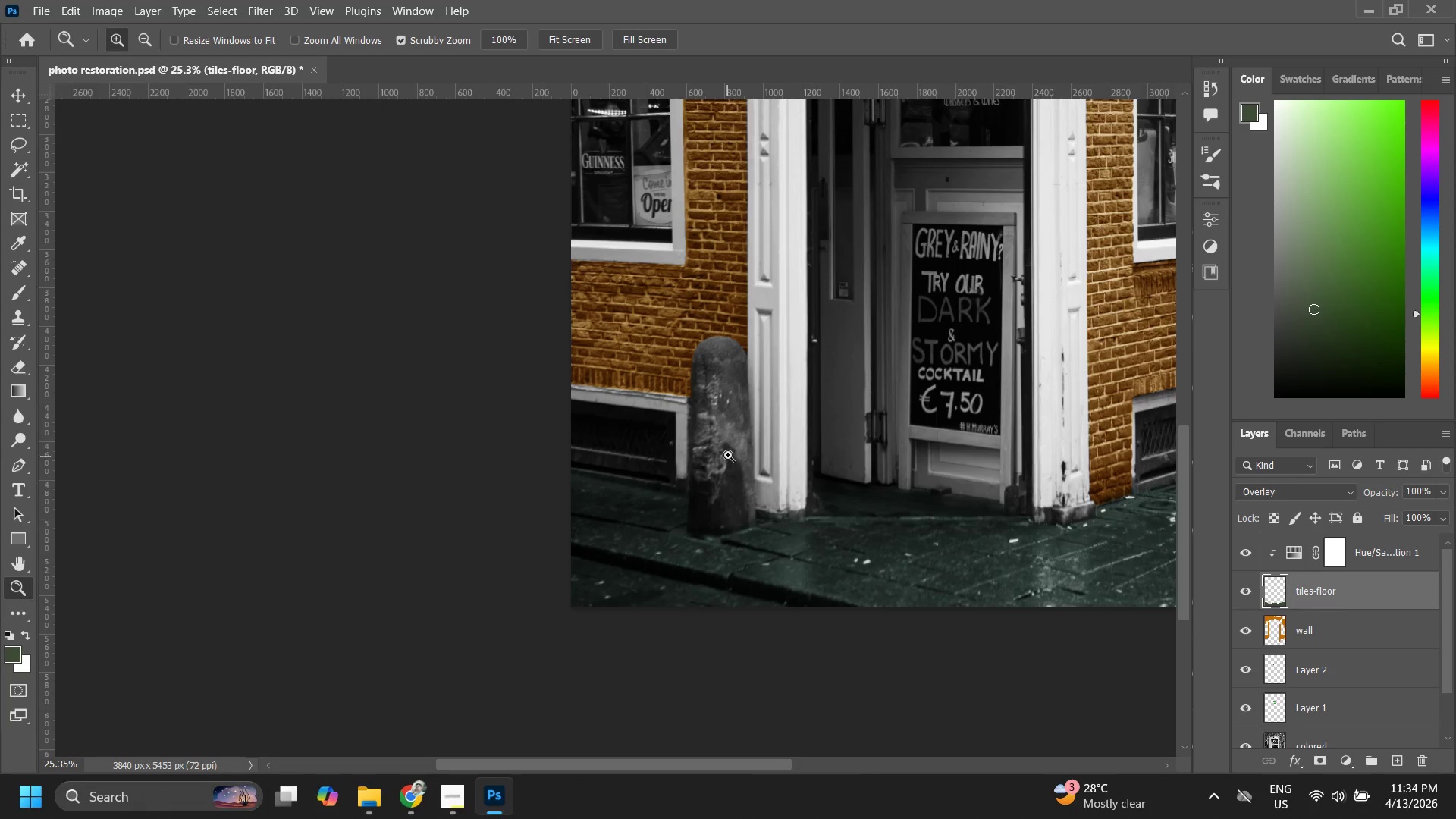 
left_click_drag(start_coordinate=[728, 453], to_coordinate=[764, 384])
 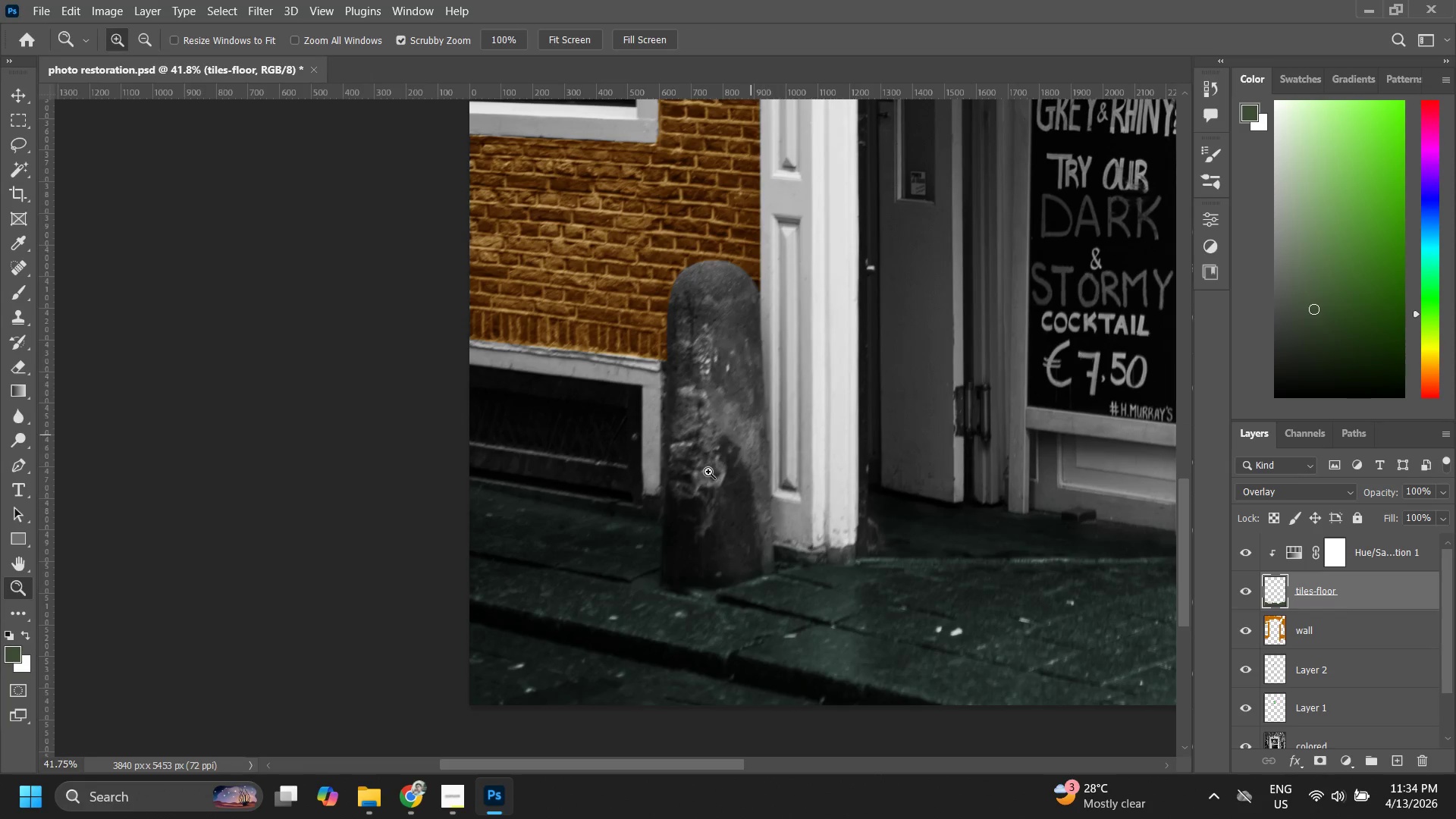 
left_click_drag(start_coordinate=[708, 472], to_coordinate=[759, 413])
 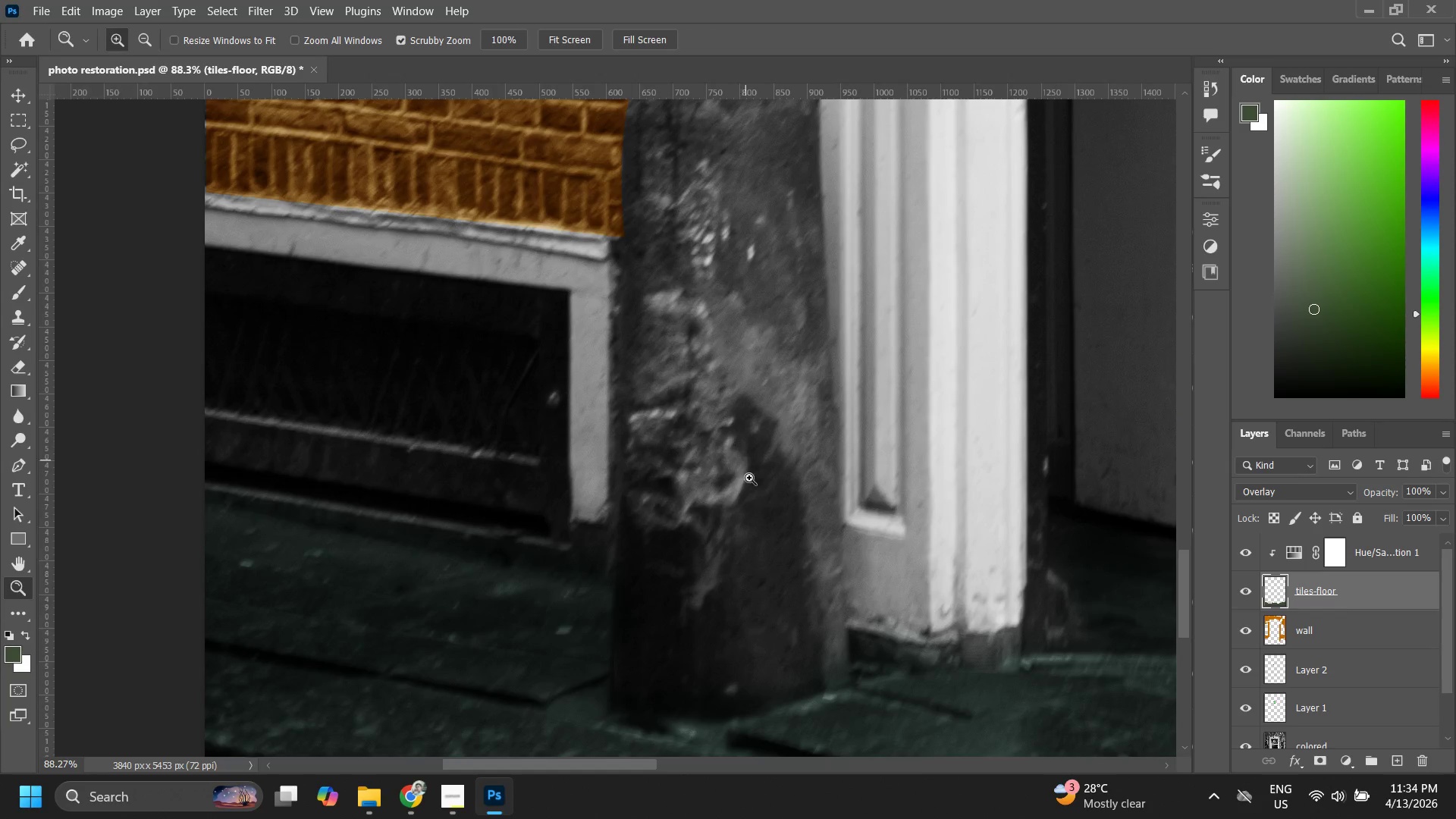 
left_click_drag(start_coordinate=[767, 531], to_coordinate=[708, 626])
 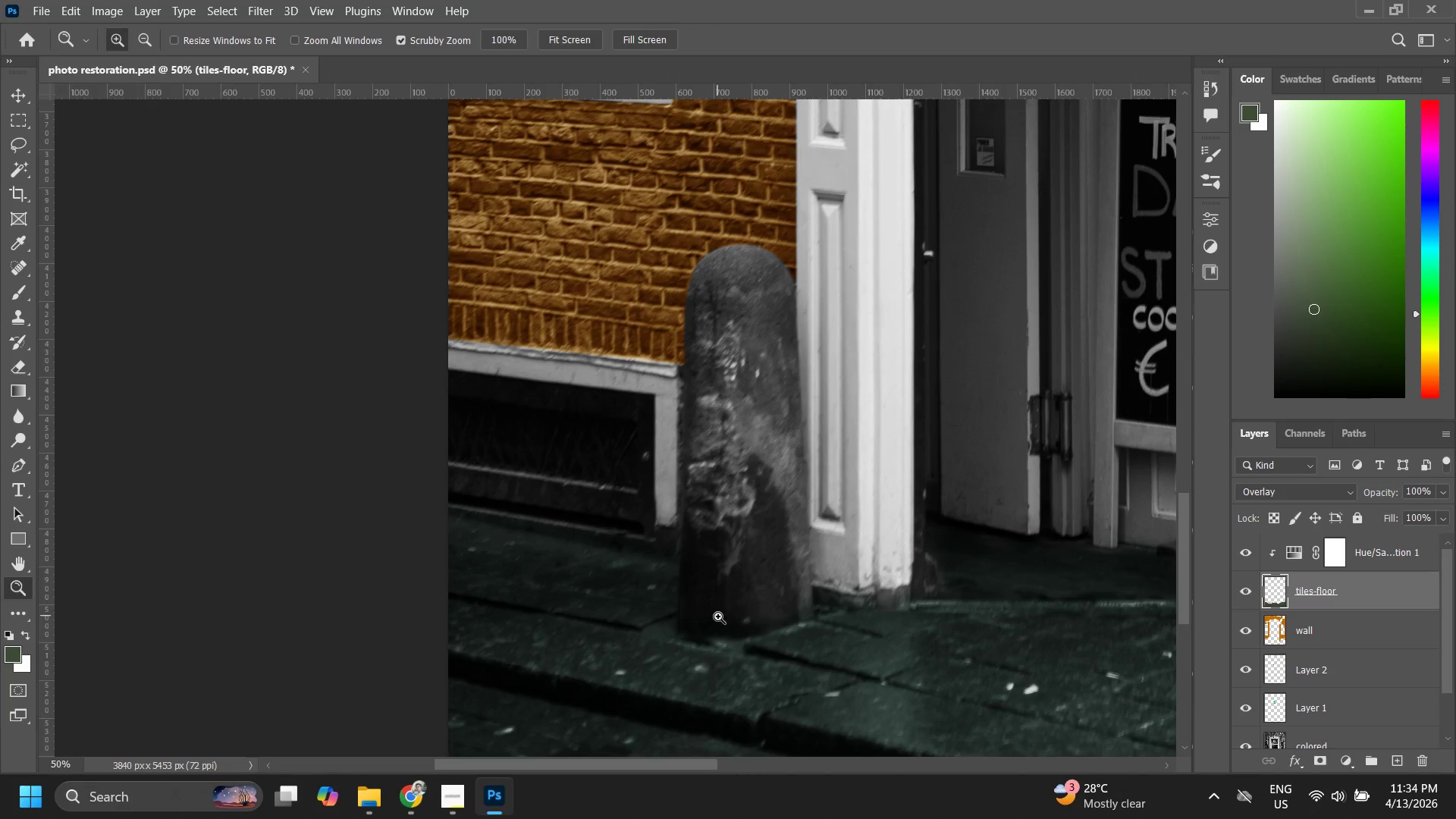 
hold_key(key=Space, duration=0.64)
 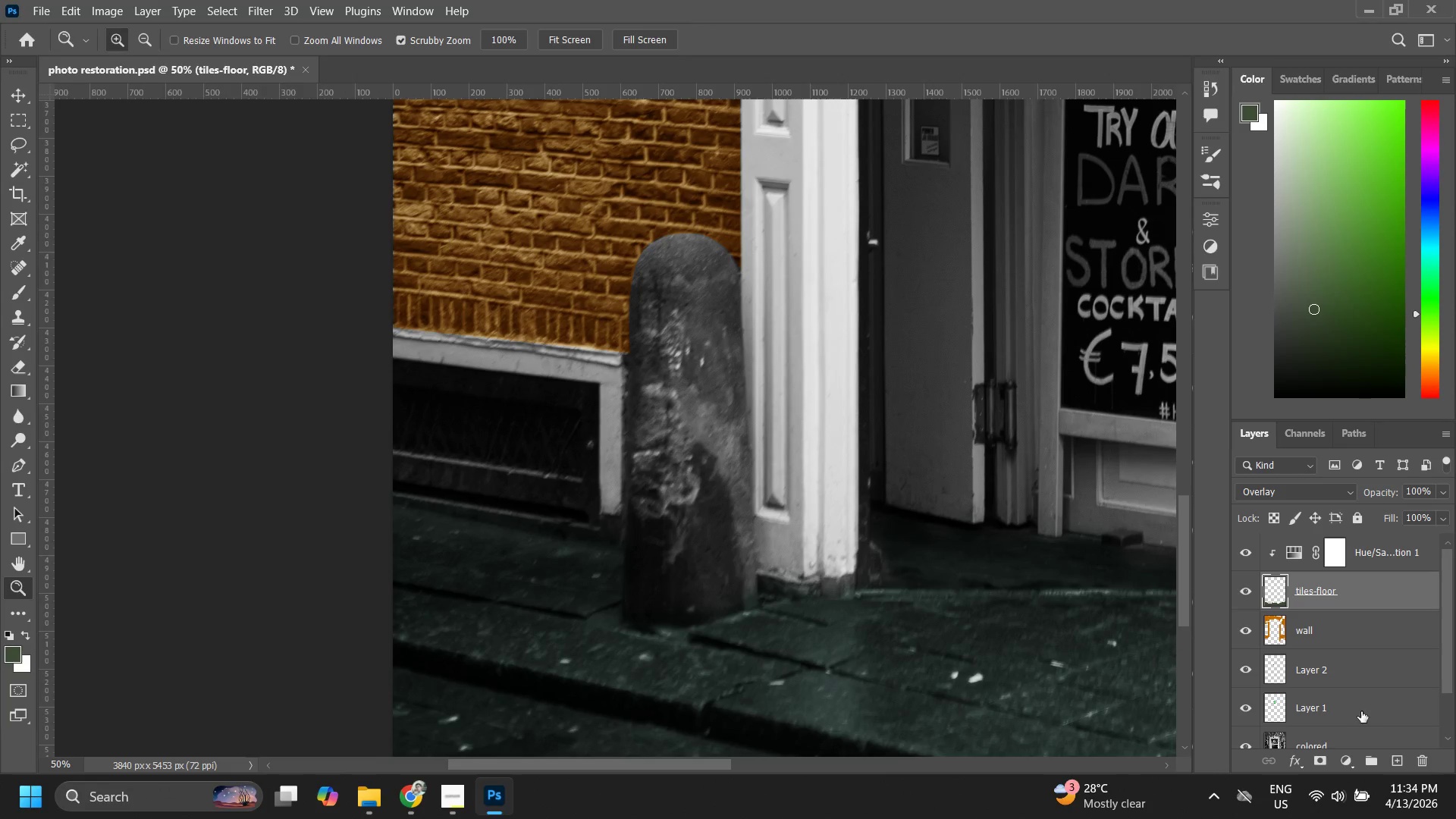 
left_click_drag(start_coordinate=[720, 614], to_coordinate=[665, 603])
 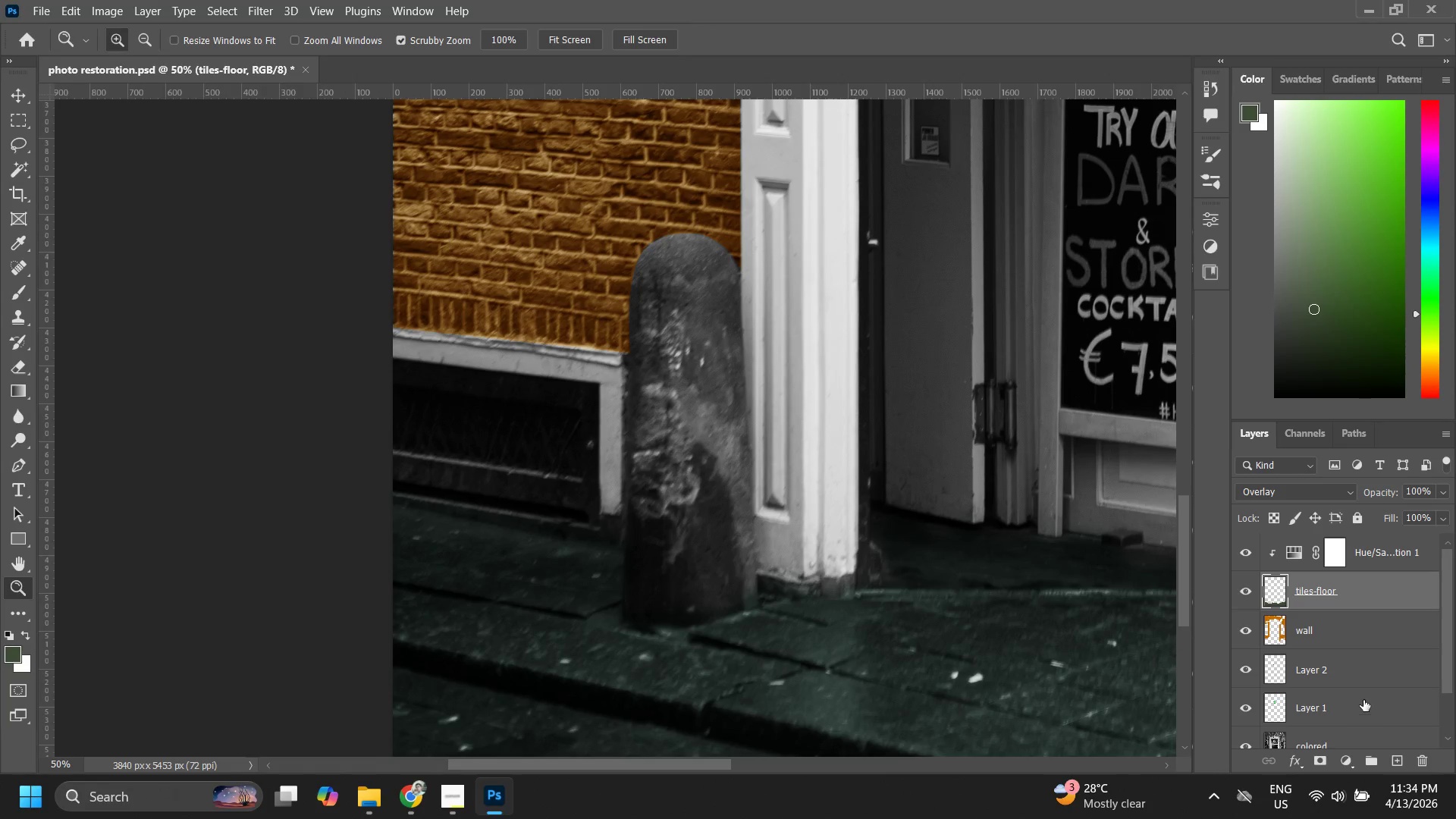 
left_click([1337, 640])
 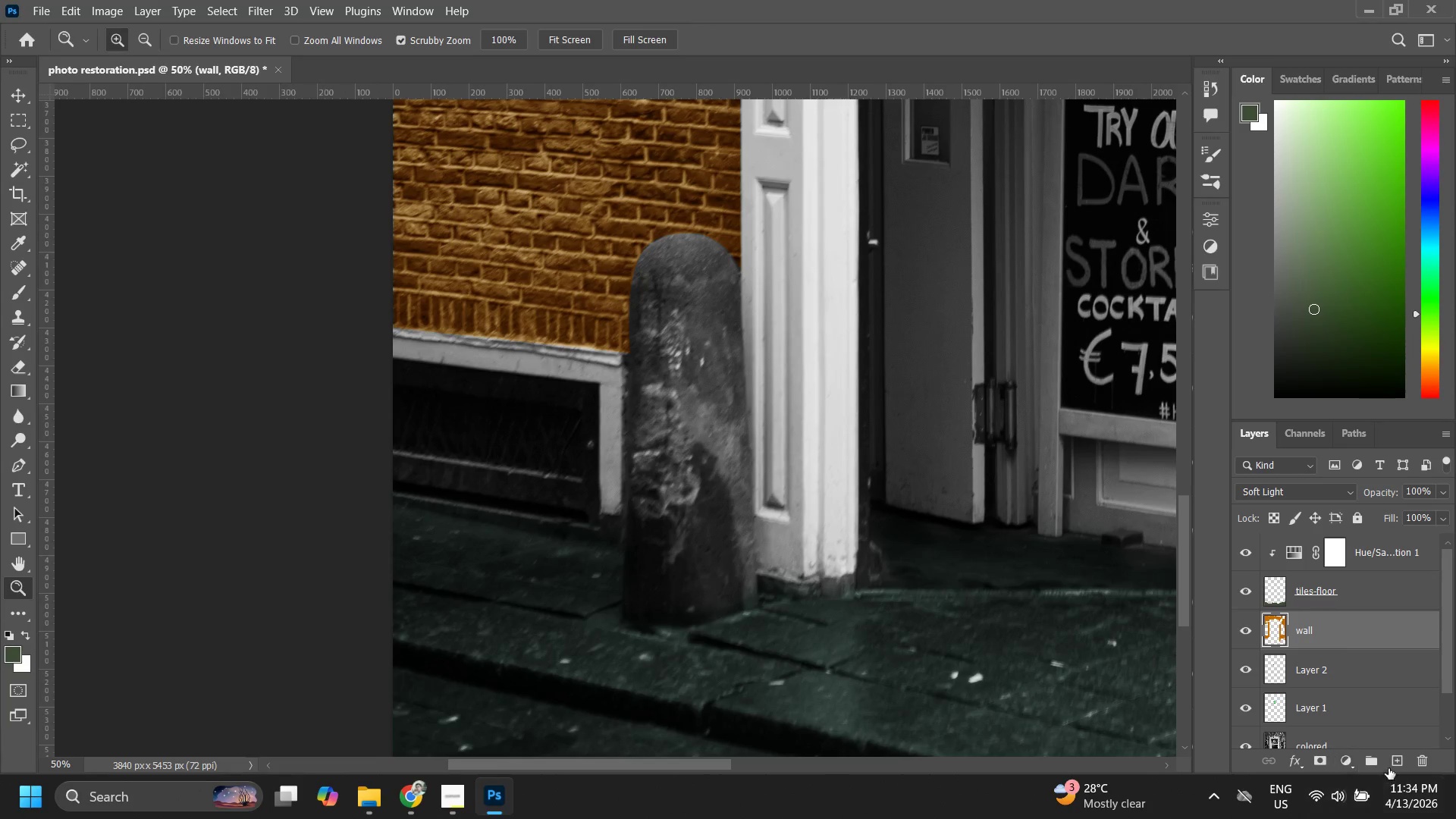 
left_click([1404, 759])
 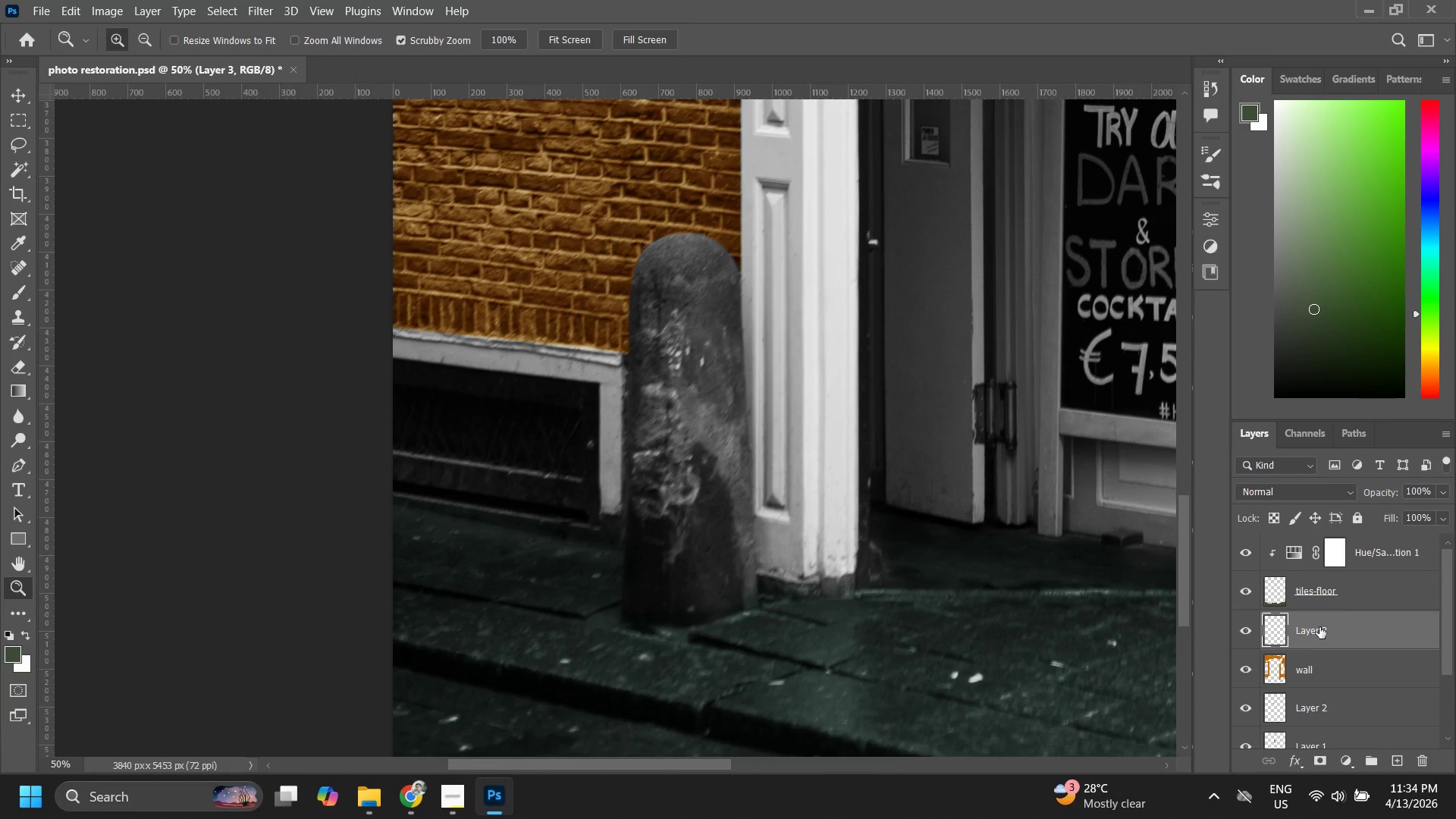 
left_click_drag(start_coordinate=[1322, 626], to_coordinate=[1329, 679])
 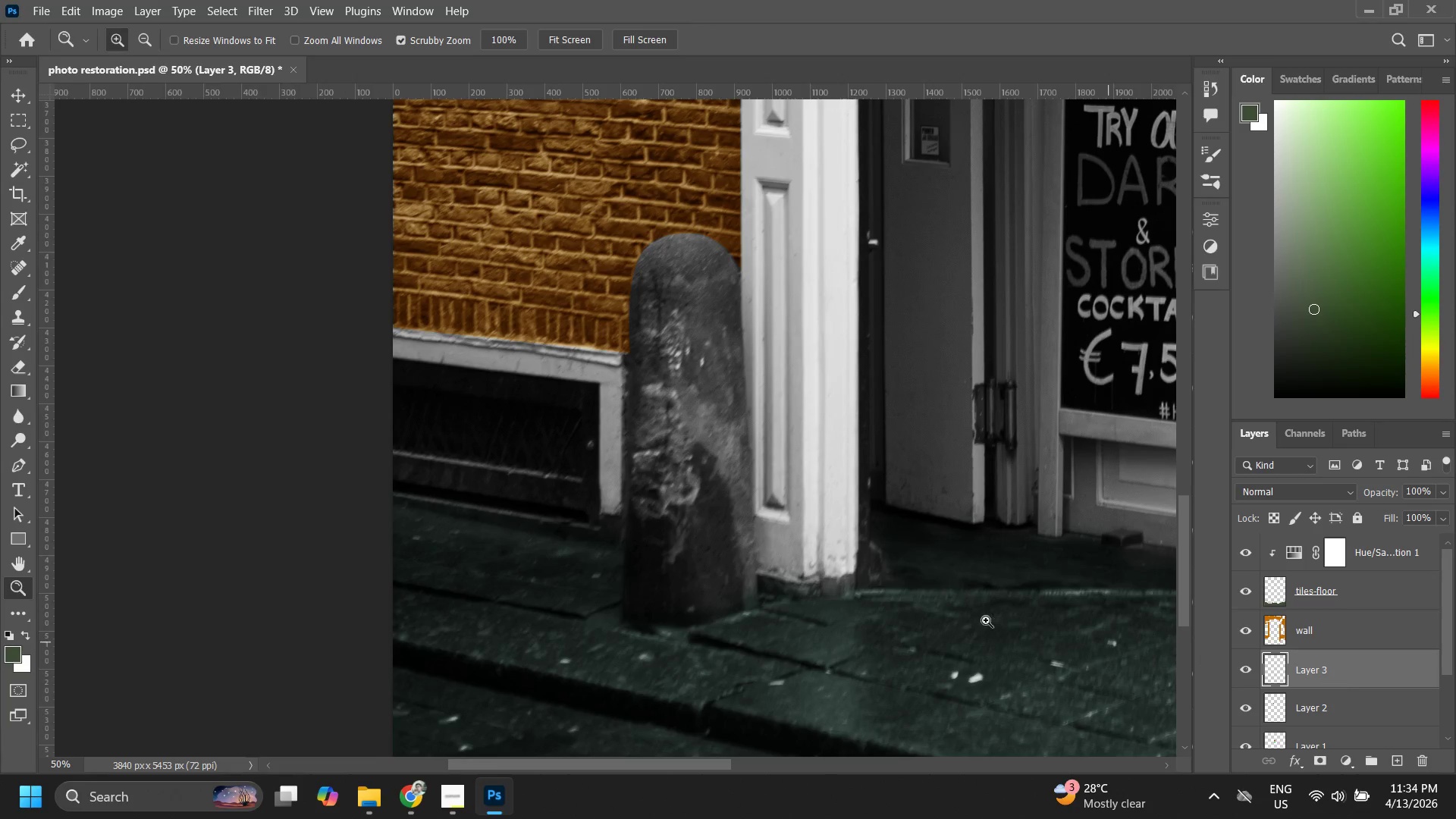 
type(zz)
 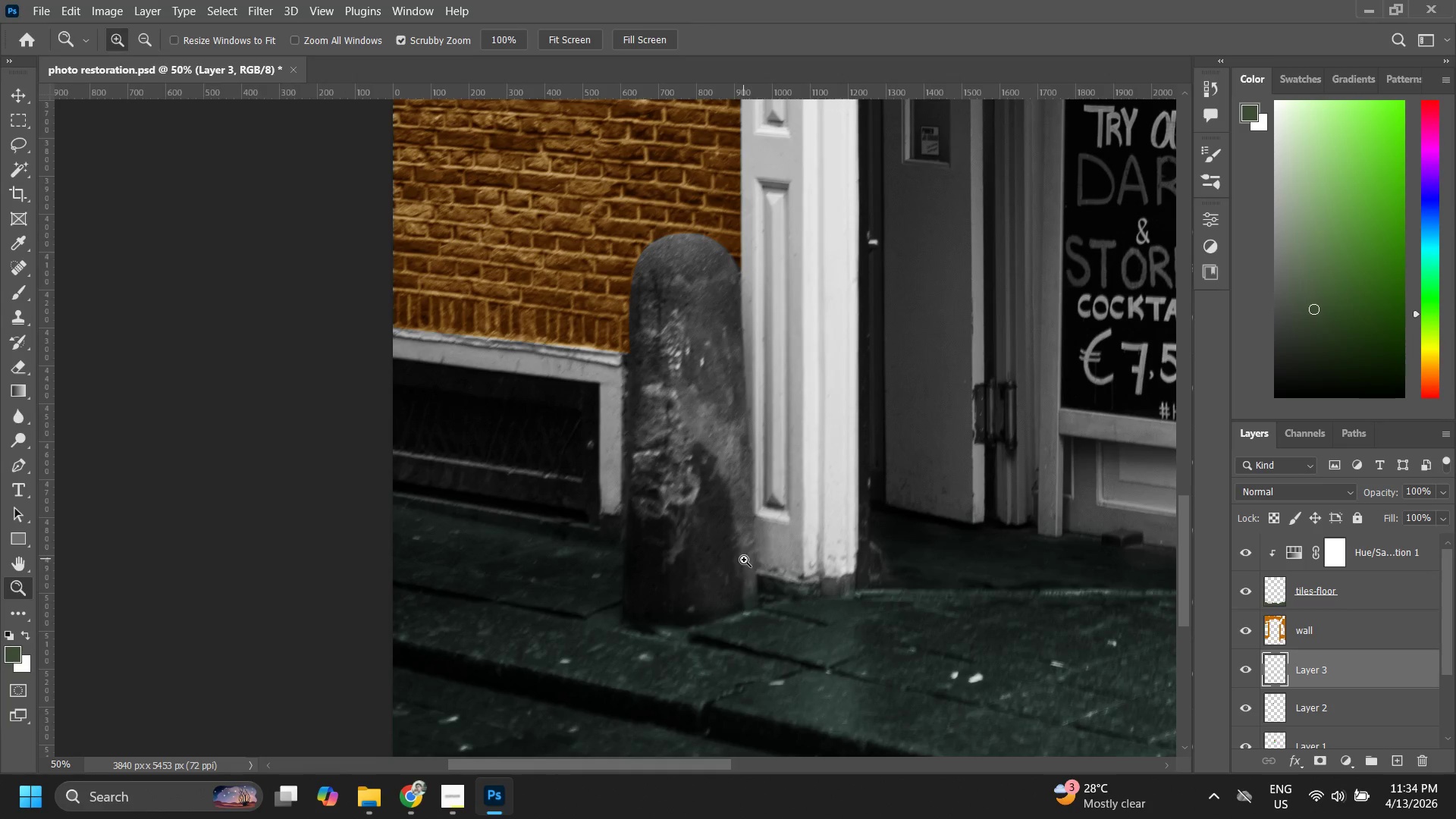 
left_click_drag(start_coordinate=[744, 558], to_coordinate=[802, 522])
 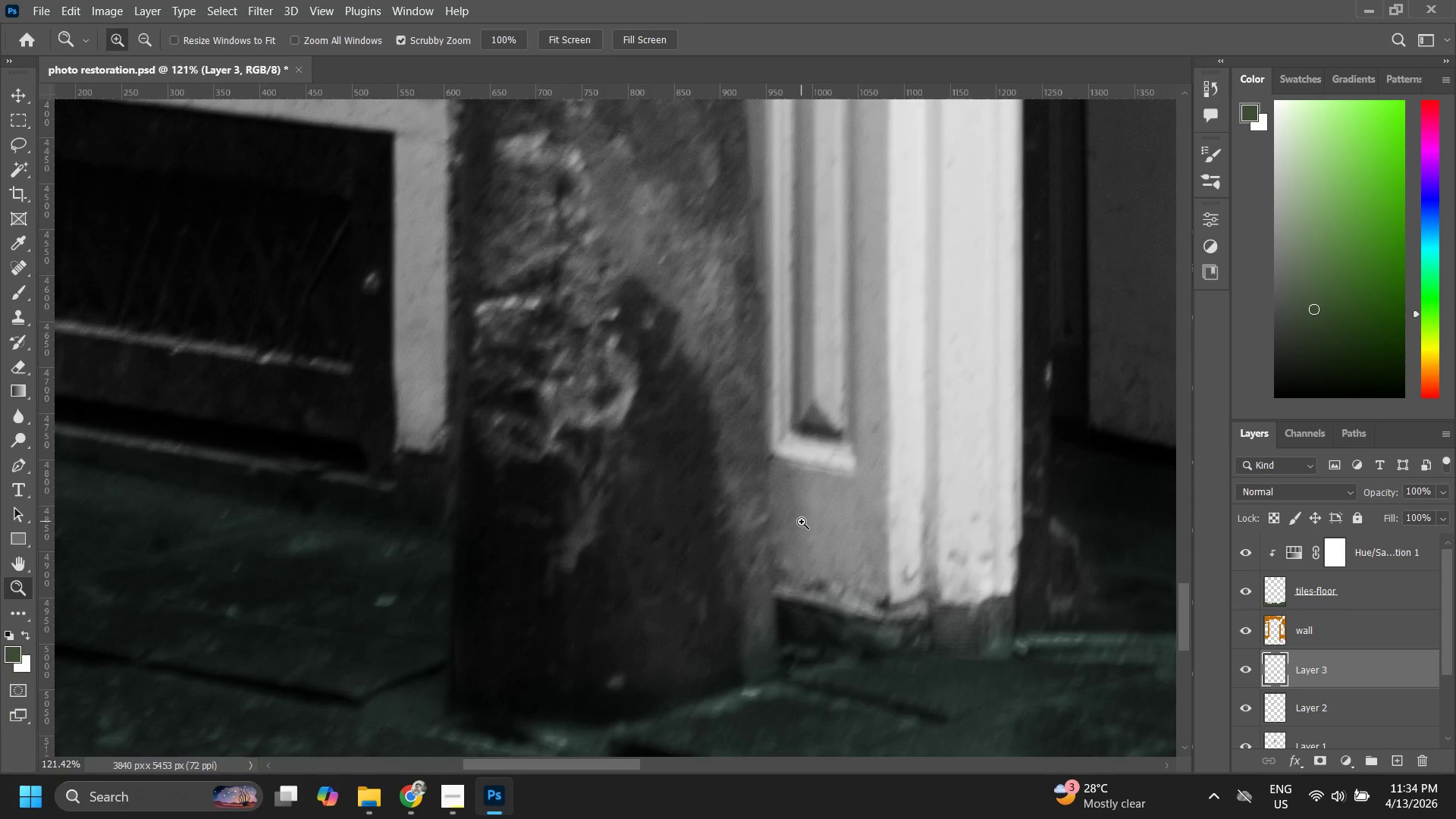 
left_click_drag(start_coordinate=[802, 522], to_coordinate=[758, 584])
 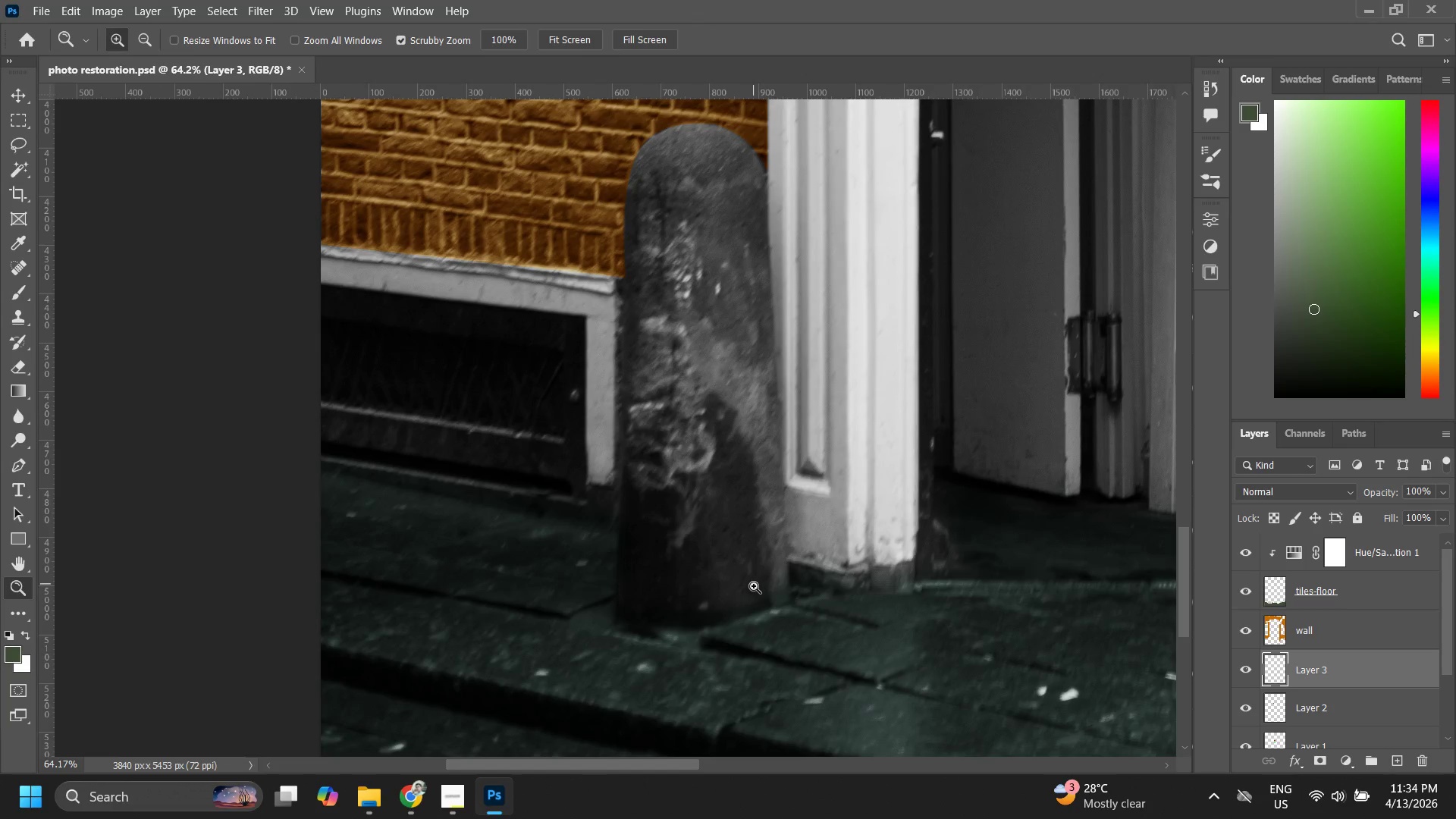 
hold_key(key=Space, duration=0.47)
 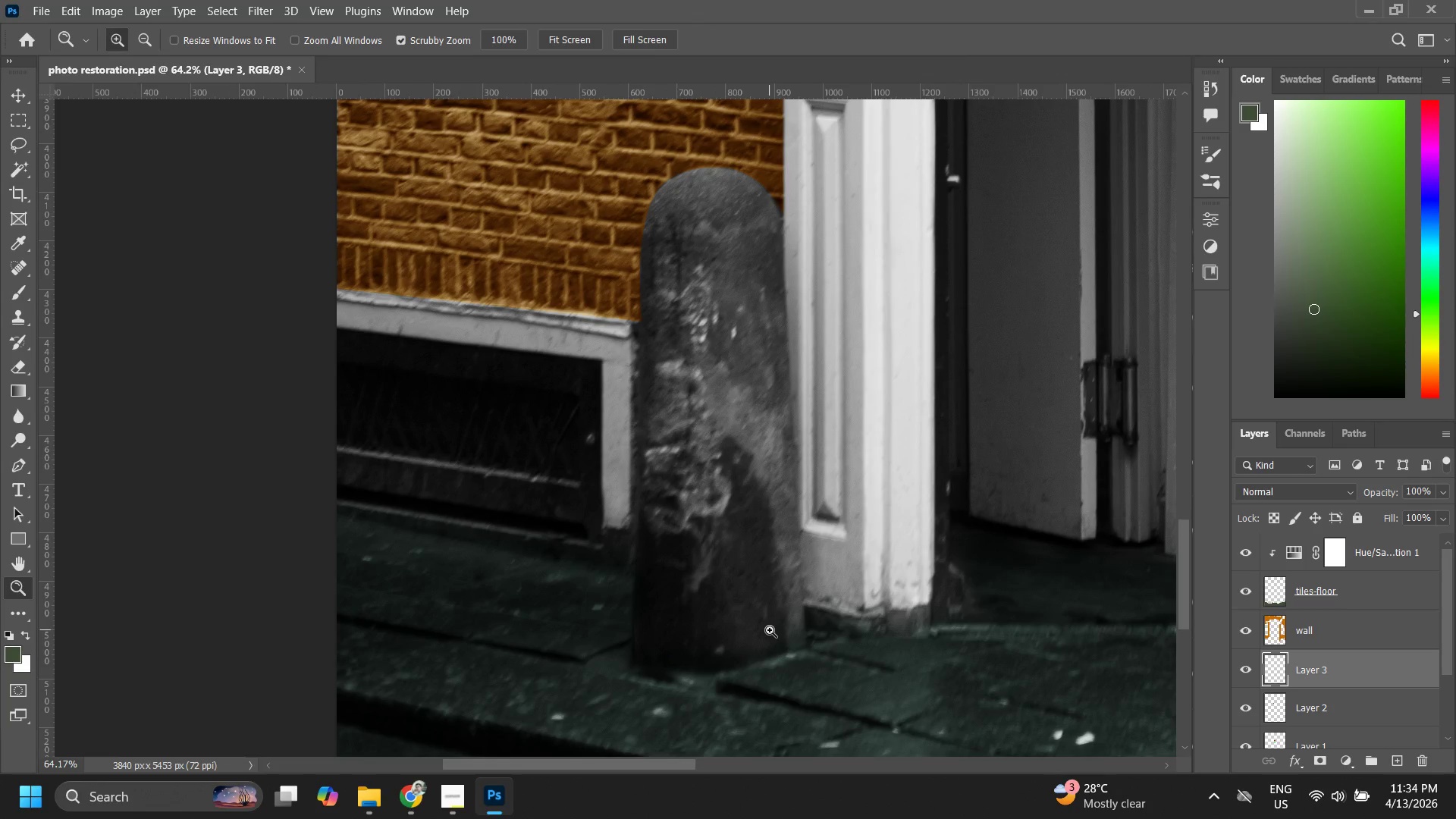 
left_click_drag(start_coordinate=[754, 586], to_coordinate=[770, 630])
 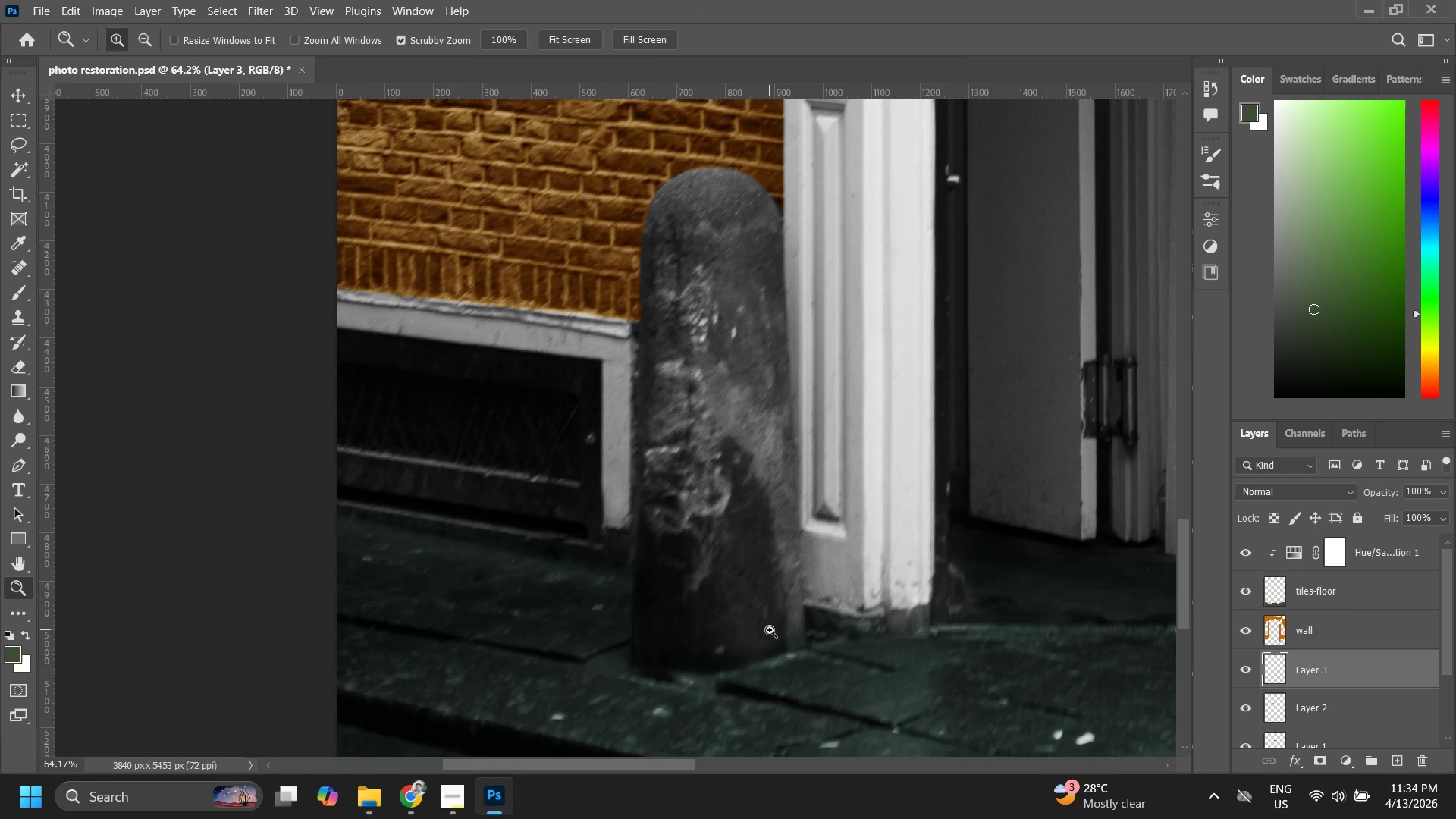 
type(zp)
 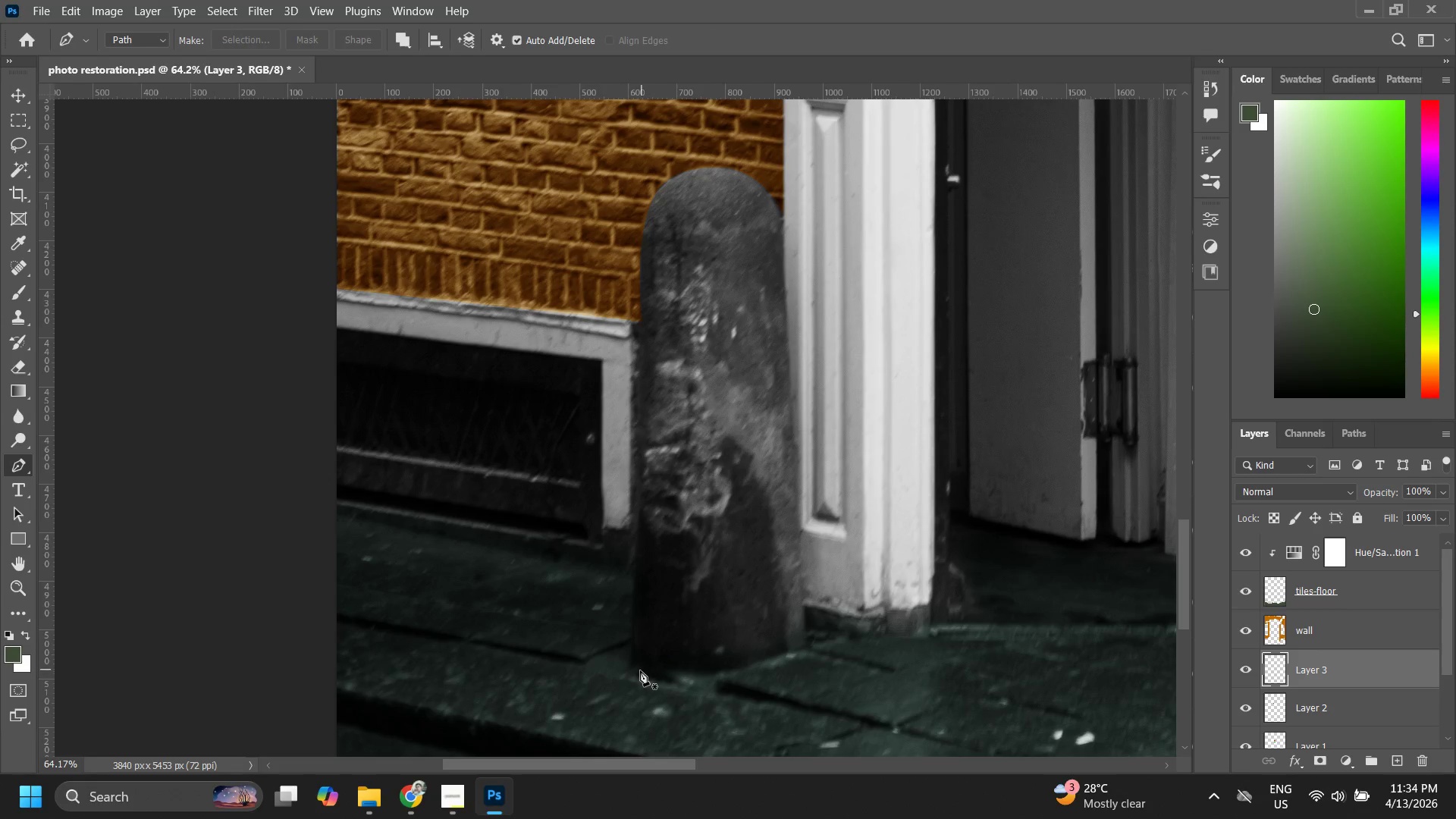 
left_click([632, 669])
 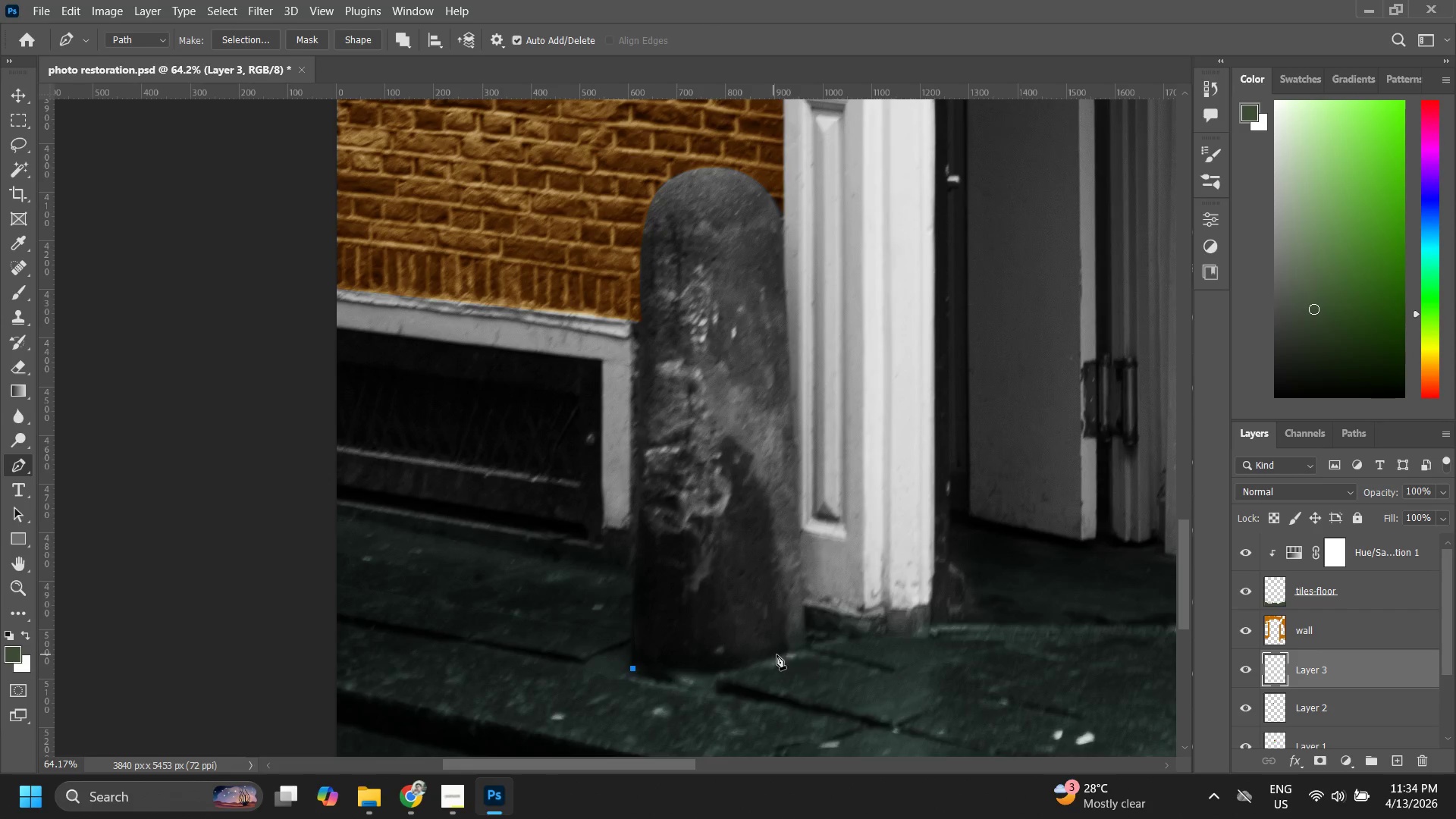 
hold_key(key=ShiftLeft, duration=0.42)
 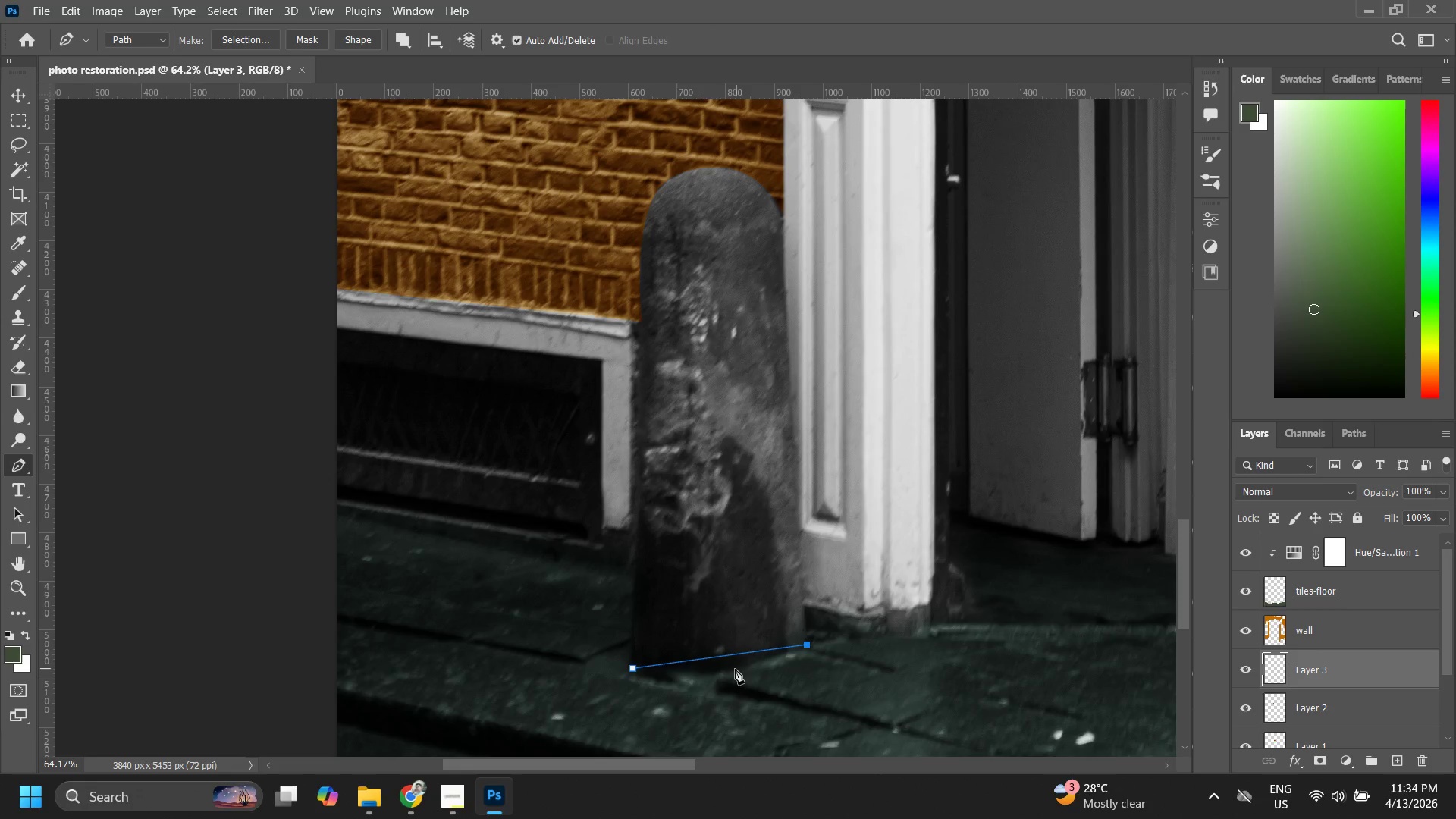 
left_click([732, 656])
 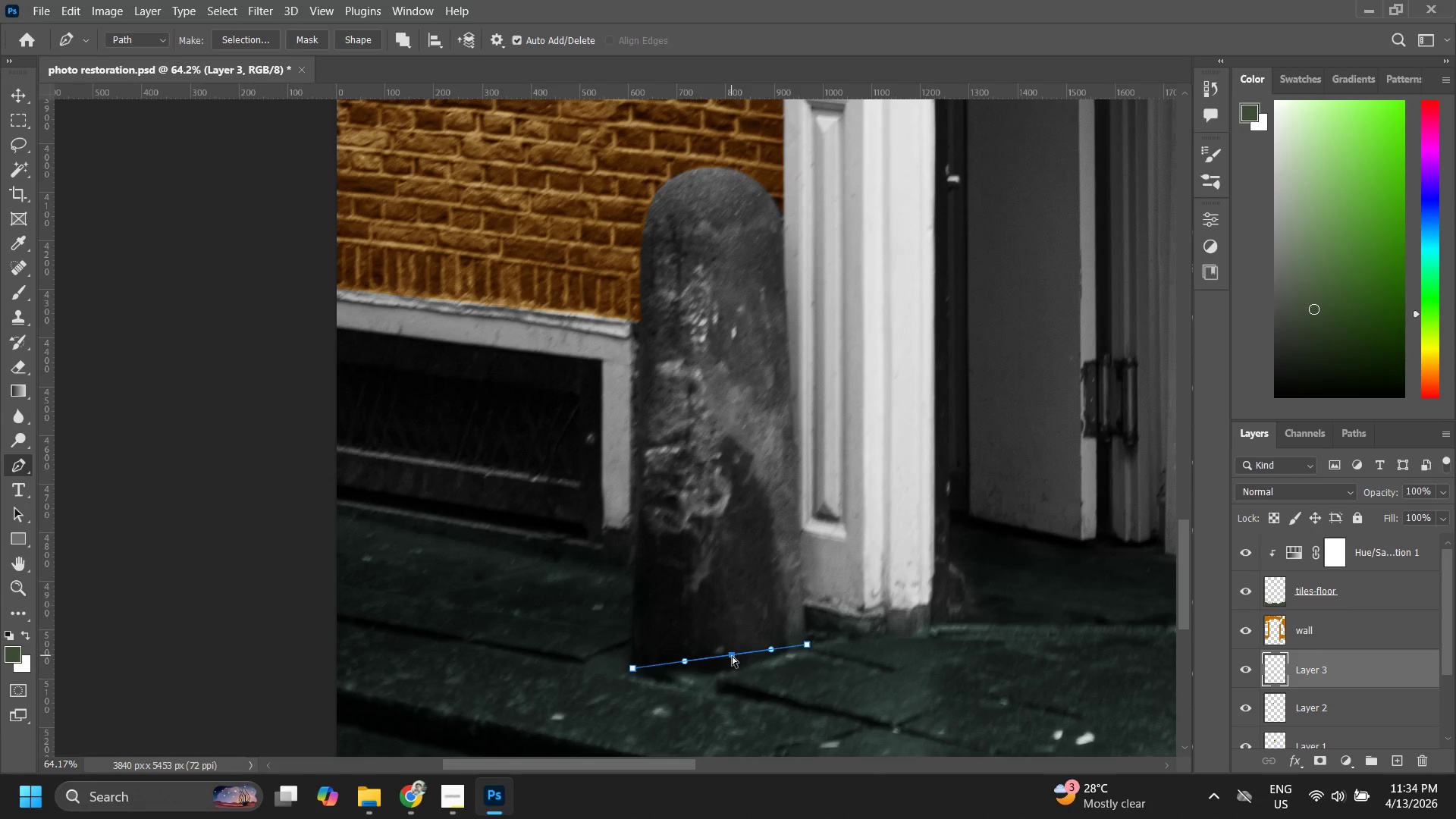 
hold_key(key=ControlLeft, duration=0.64)
left_click_drag(start_coordinate=[732, 657], to_coordinate=[729, 672])
 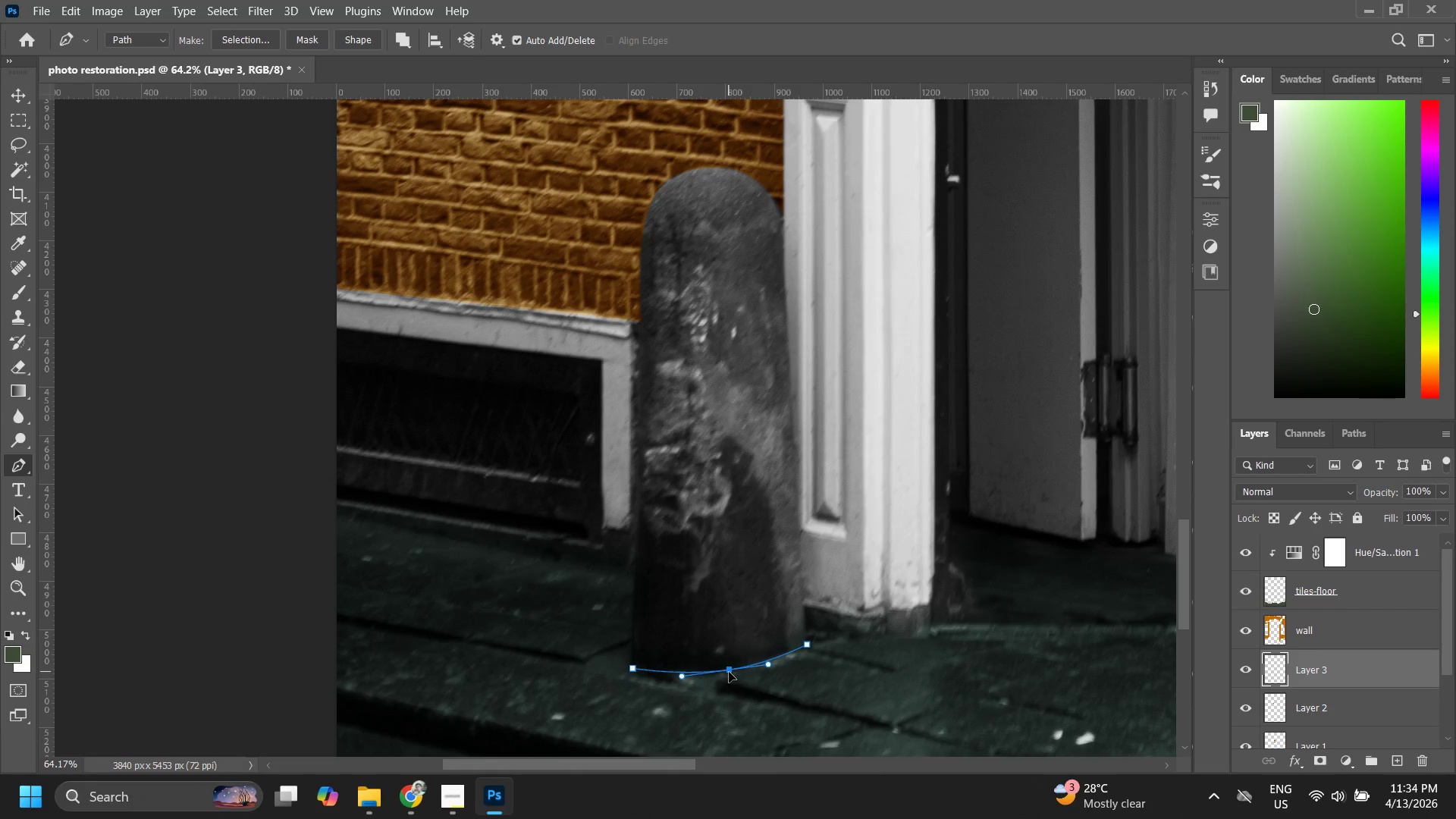 
hold_key(key=Space, duration=0.47)
 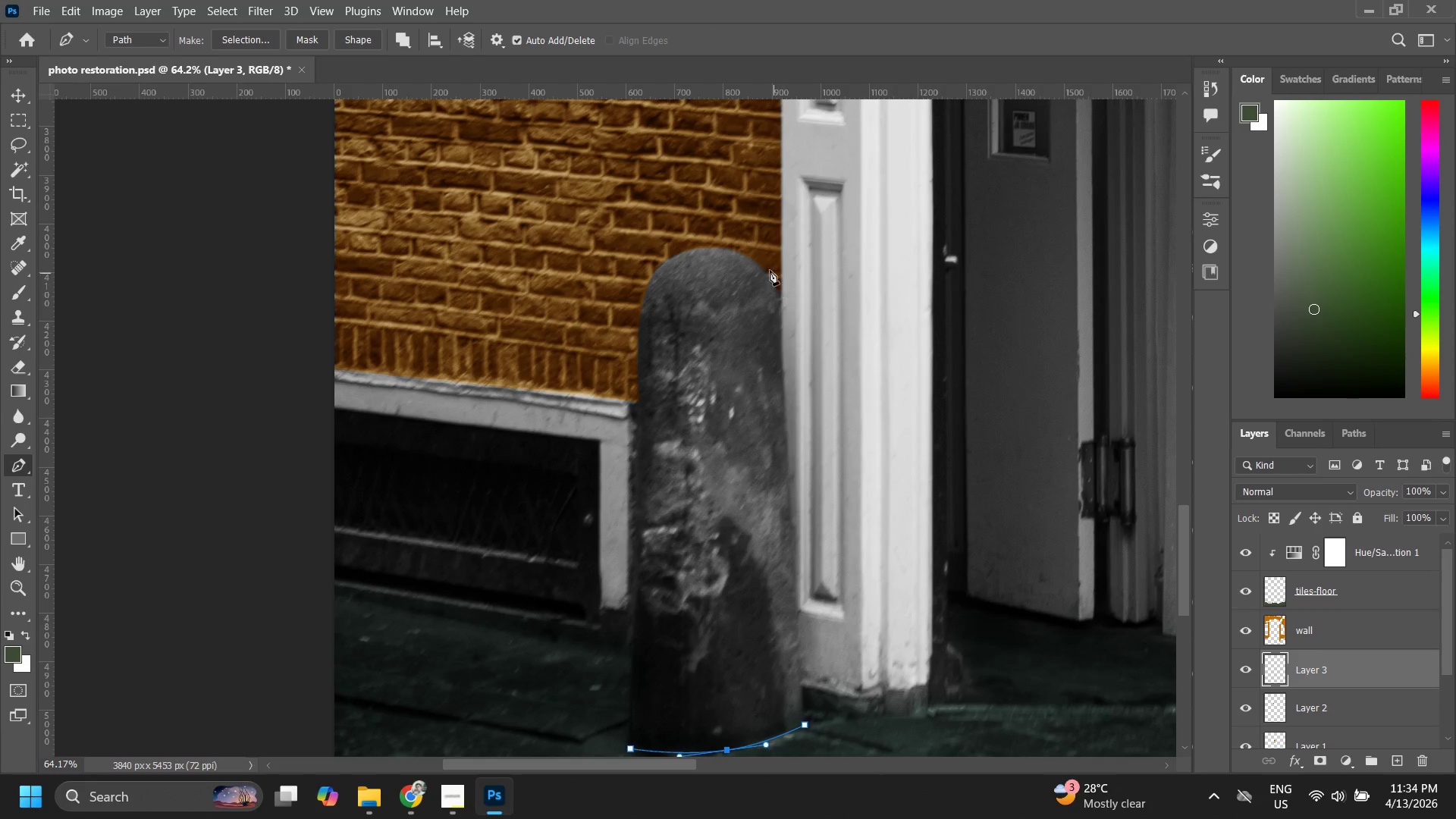 
left_click_drag(start_coordinate=[764, 587], to_coordinate=[761, 667])
 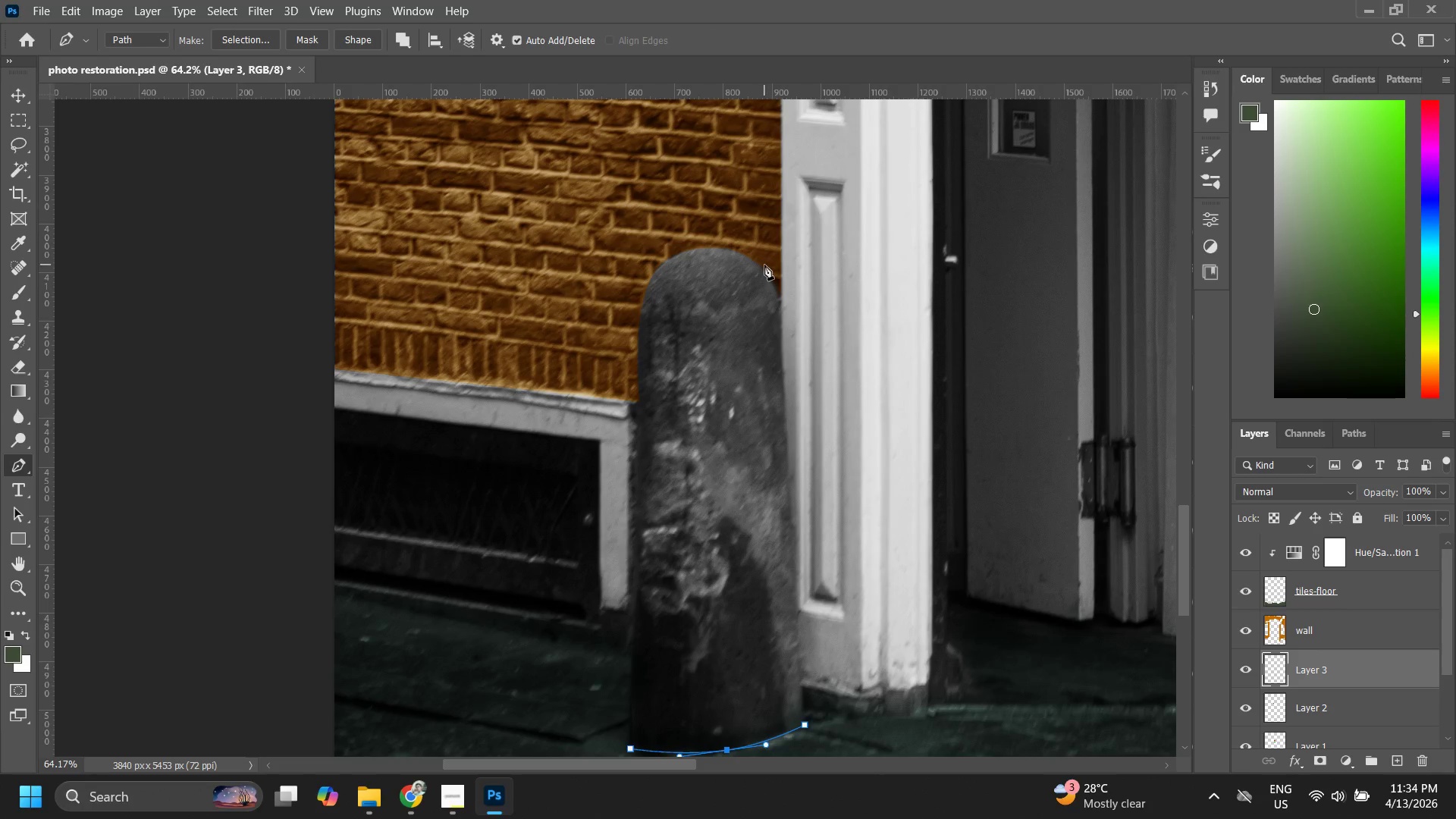 
left_click([758, 265])
 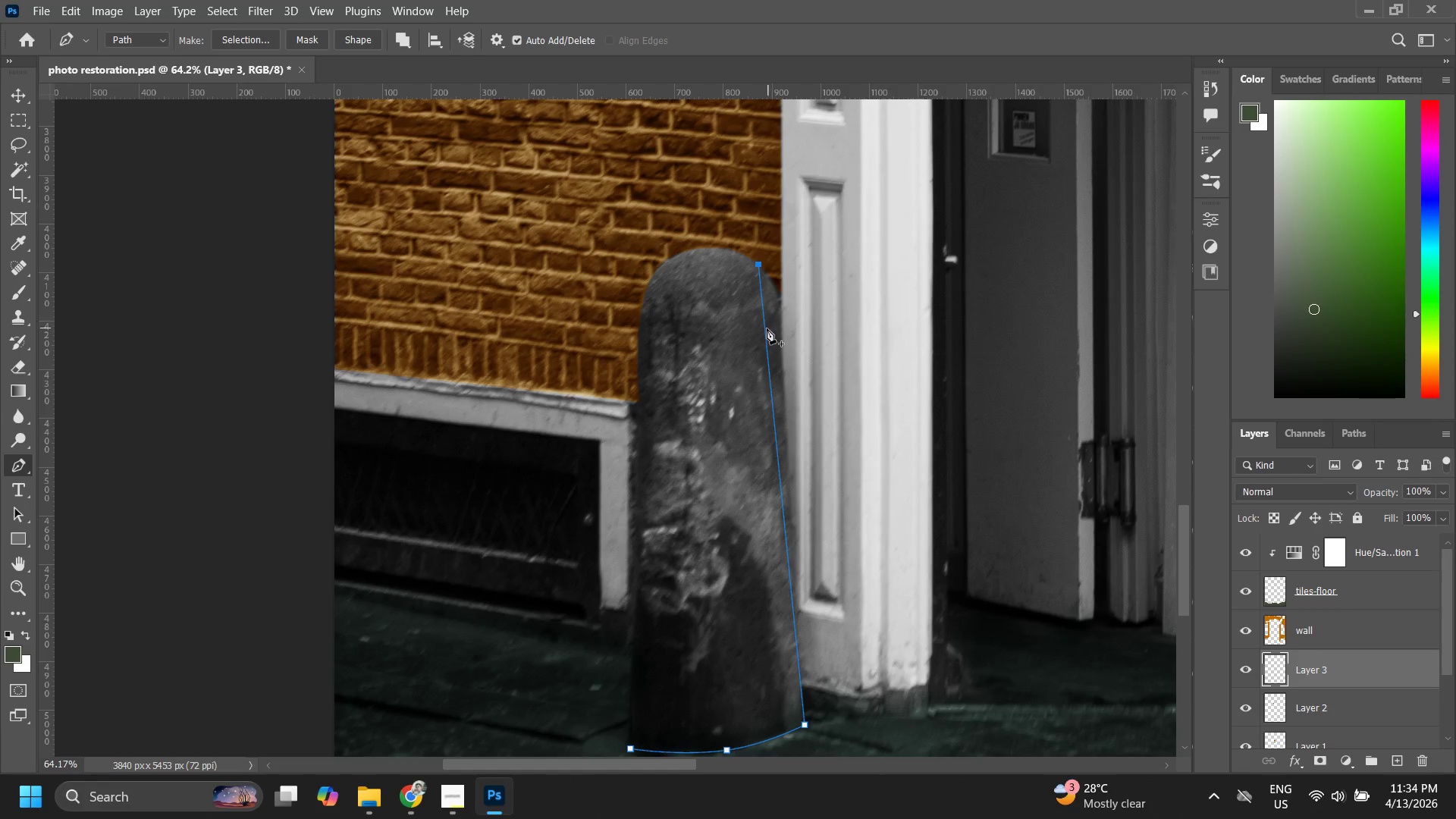 
left_click([764, 327])
 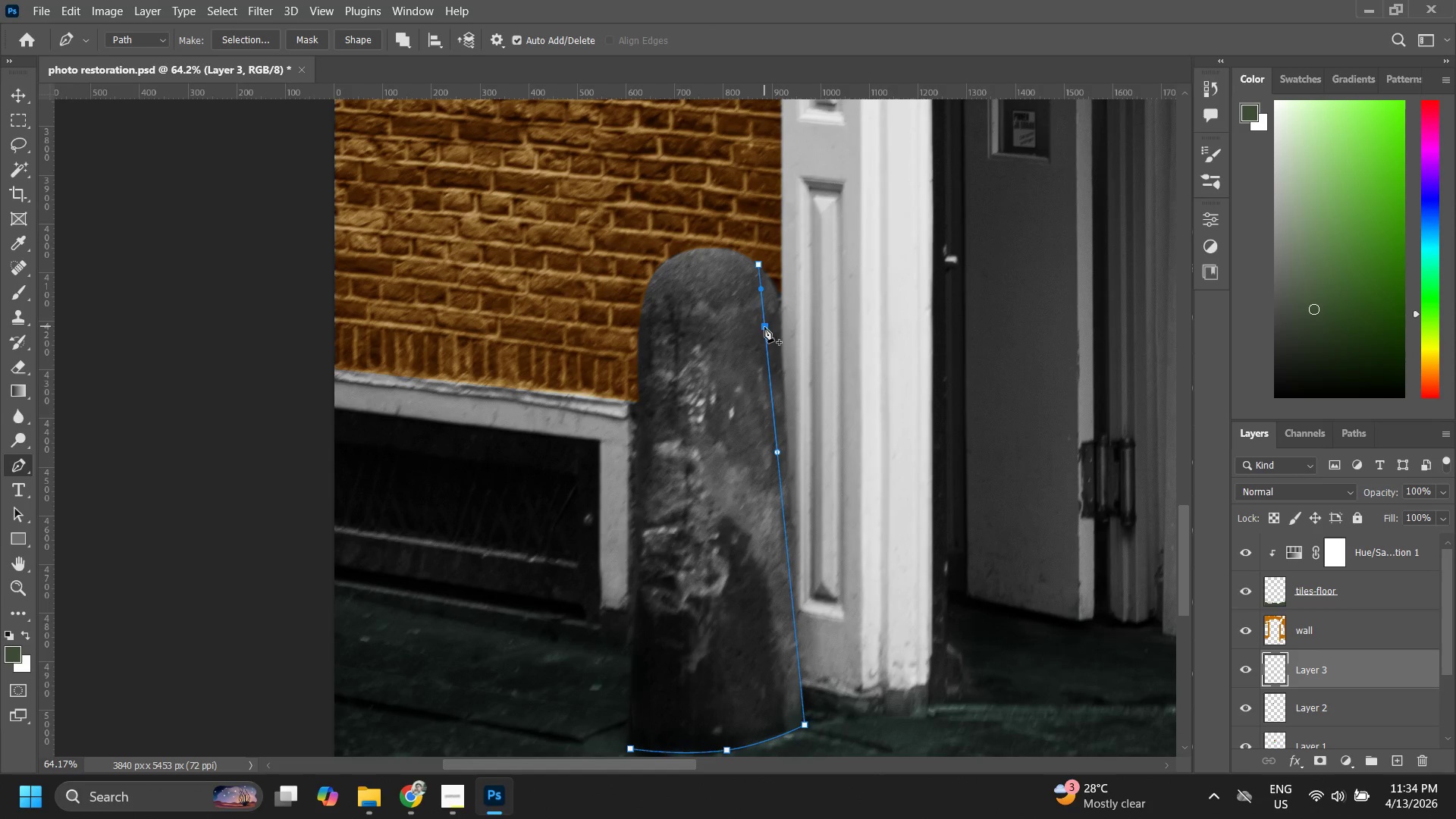 
hold_key(key=ControlLeft, duration=1.52)
left_click_drag(start_coordinate=[763, 325], to_coordinate=[778, 310])
 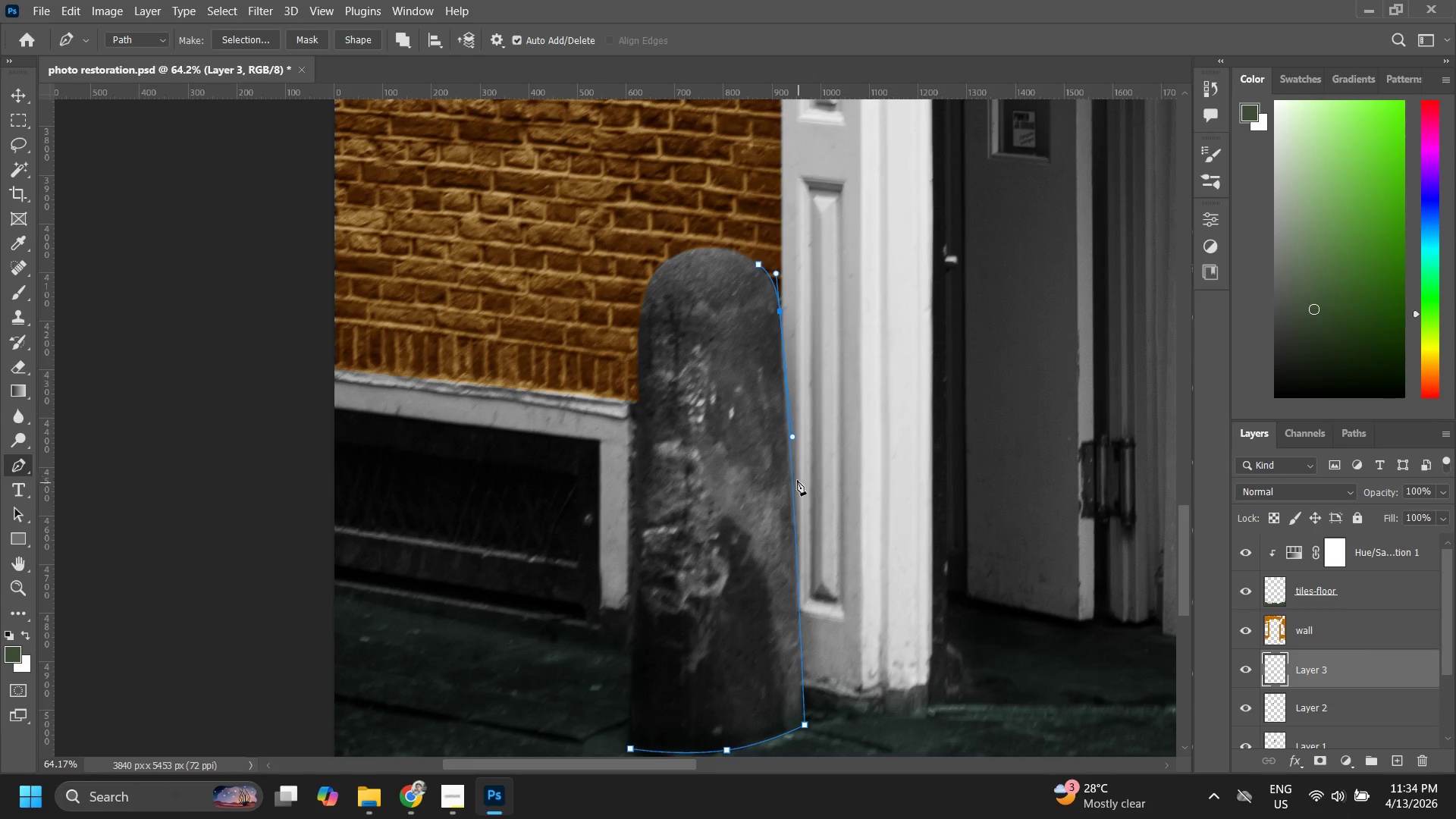 
key(Control+ControlLeft)
 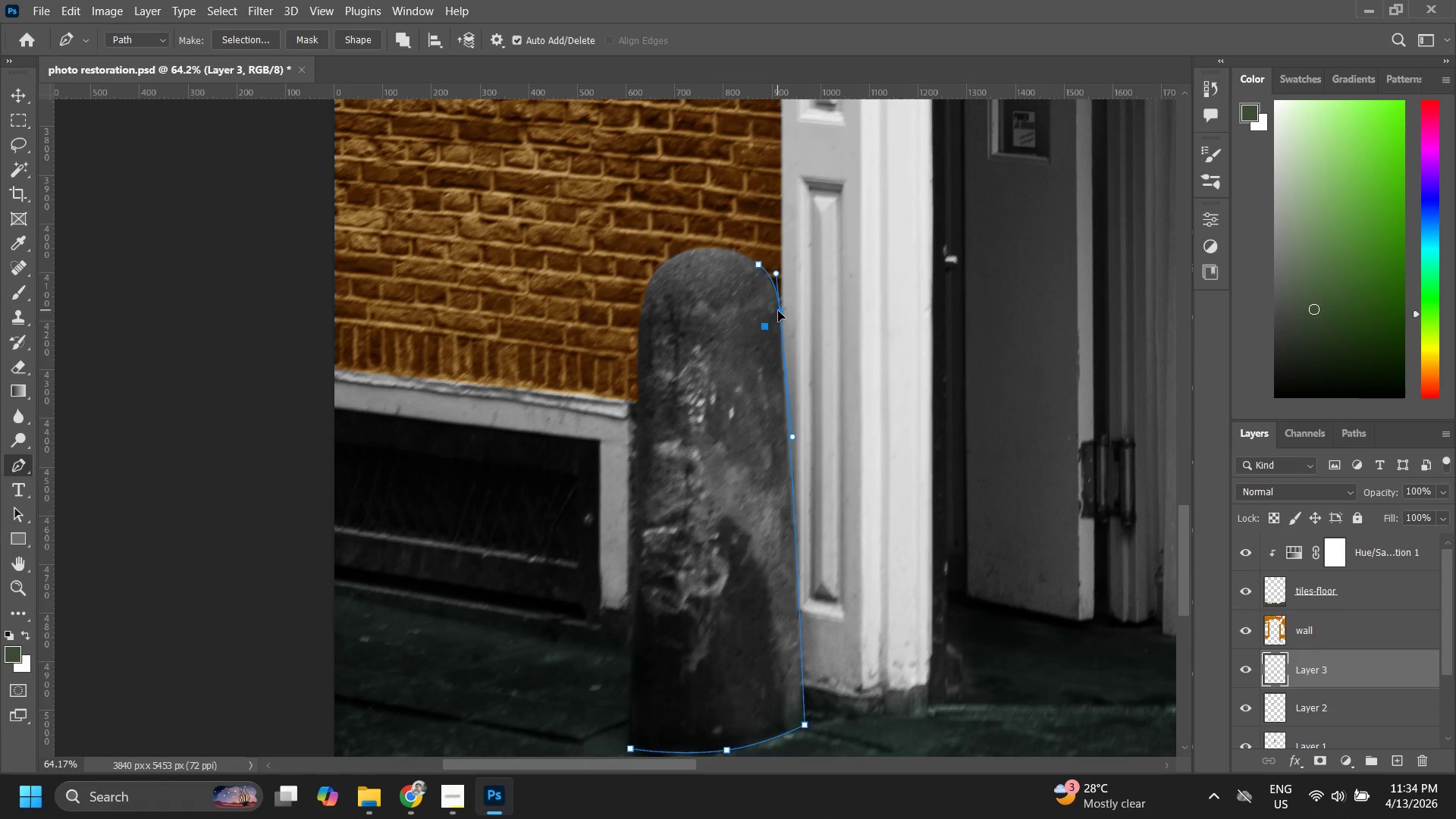 
key(Control+ControlLeft)
 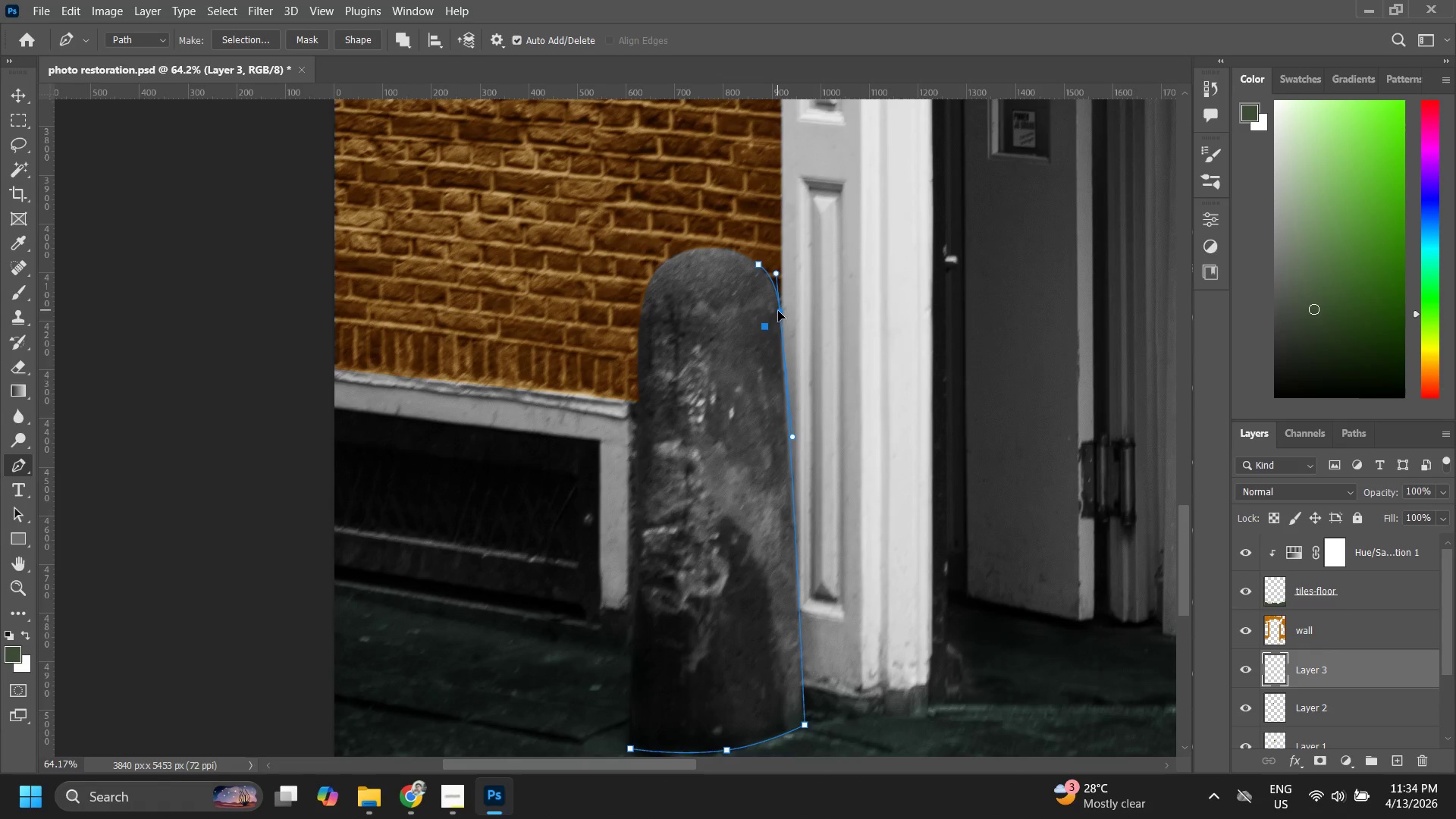 
key(Control+ControlLeft)
 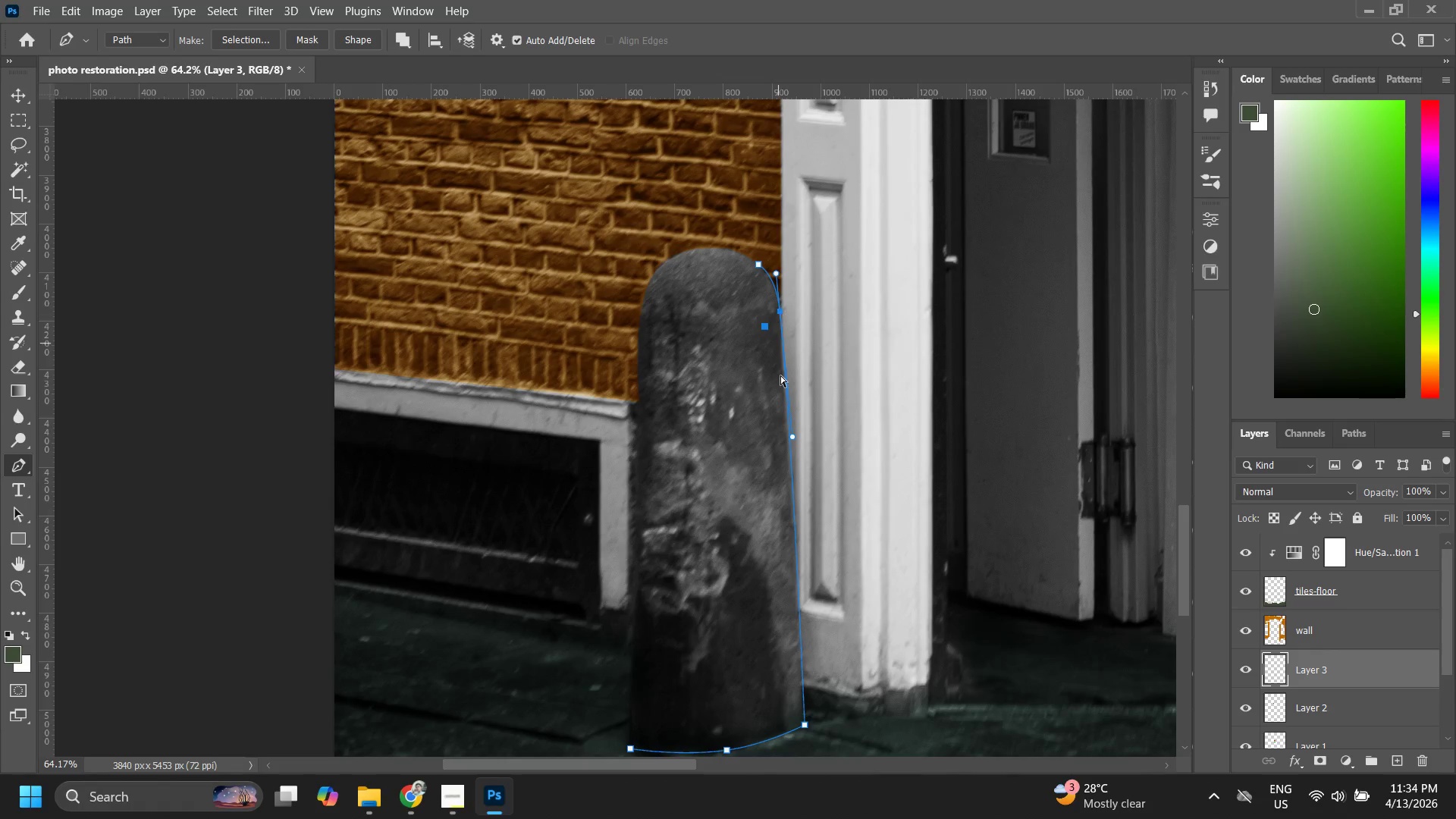 
key(Control+ControlLeft)
 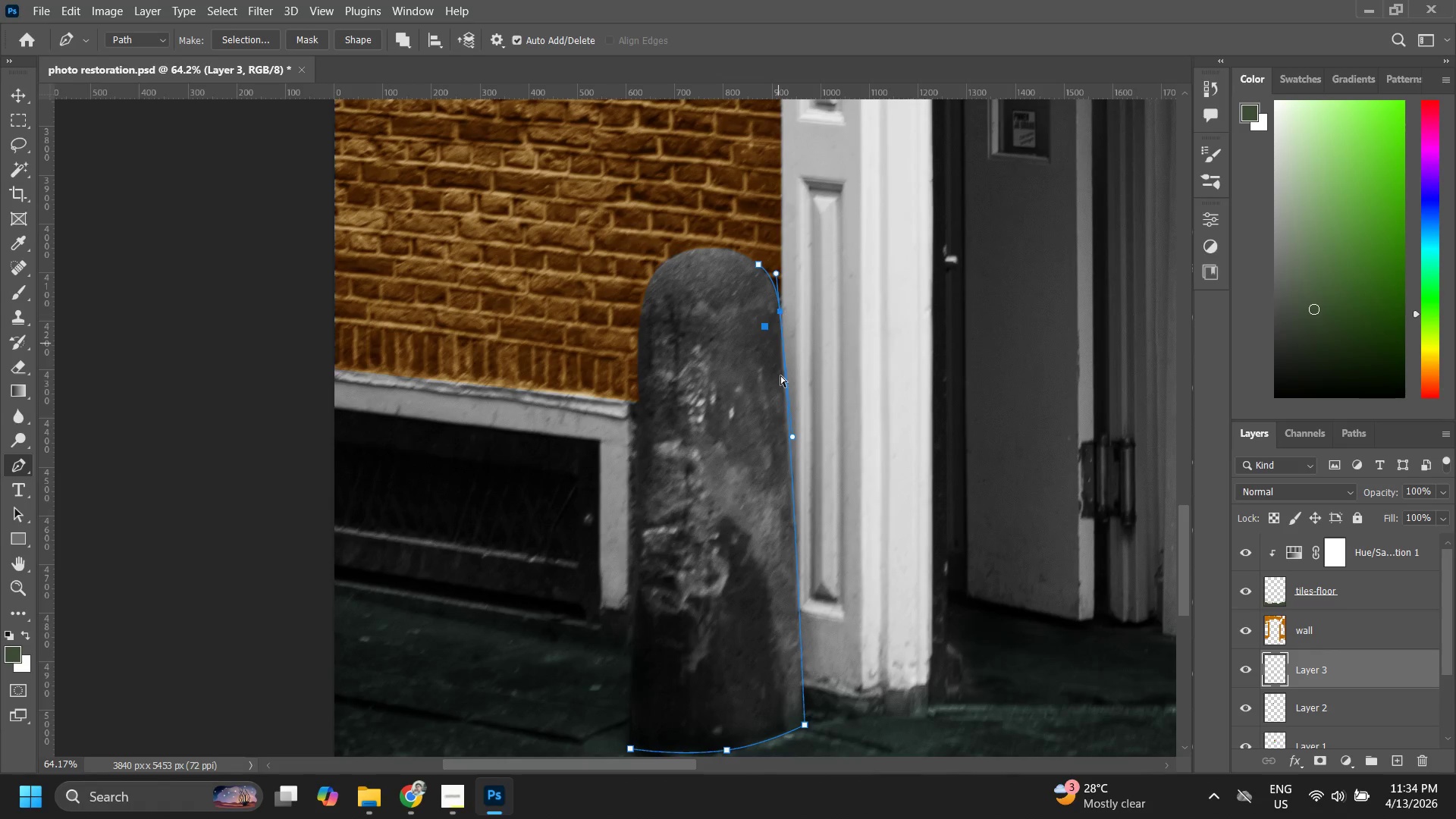 
key(Control+ControlLeft)
 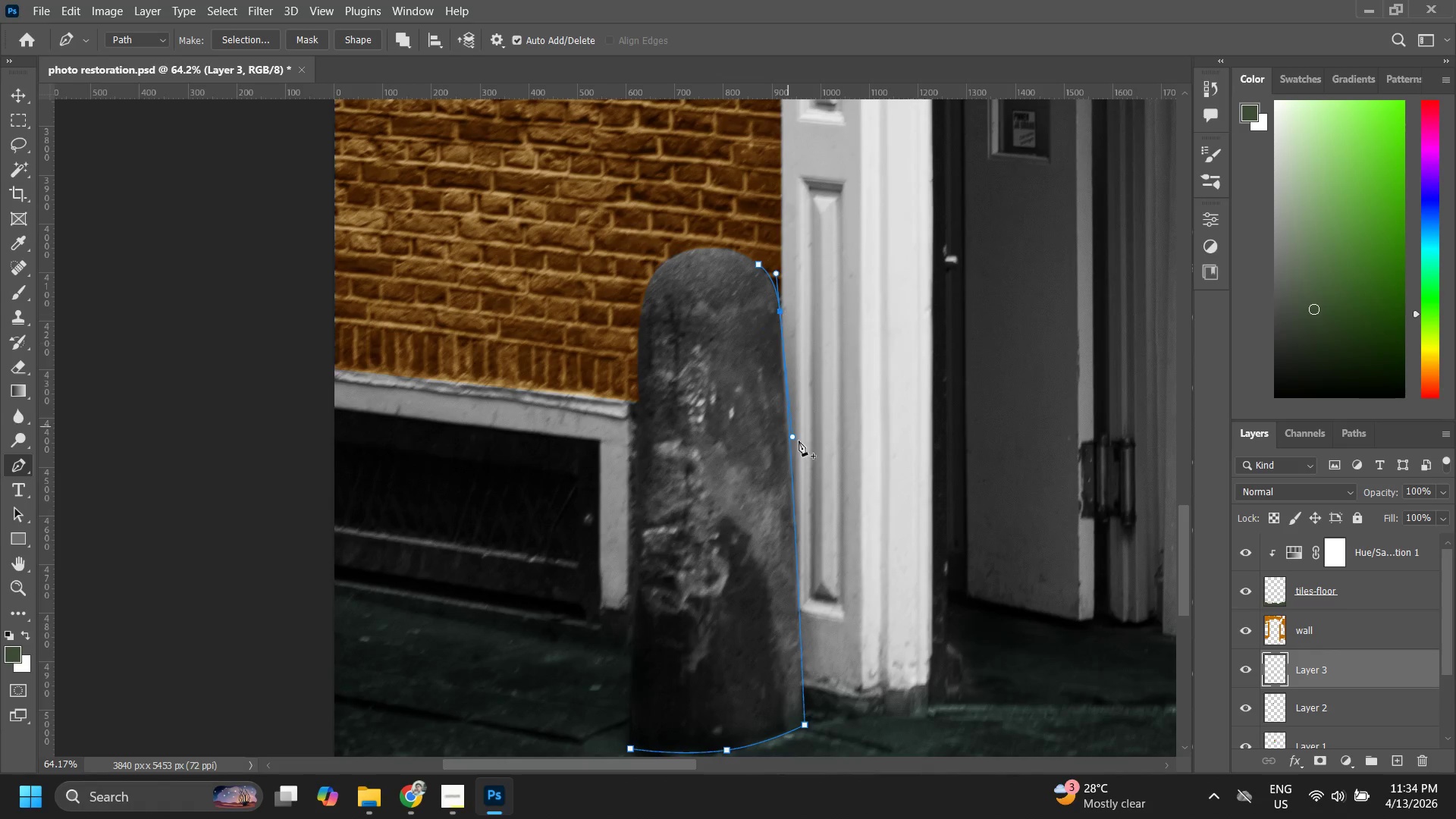 
key(Control+ControlLeft)
 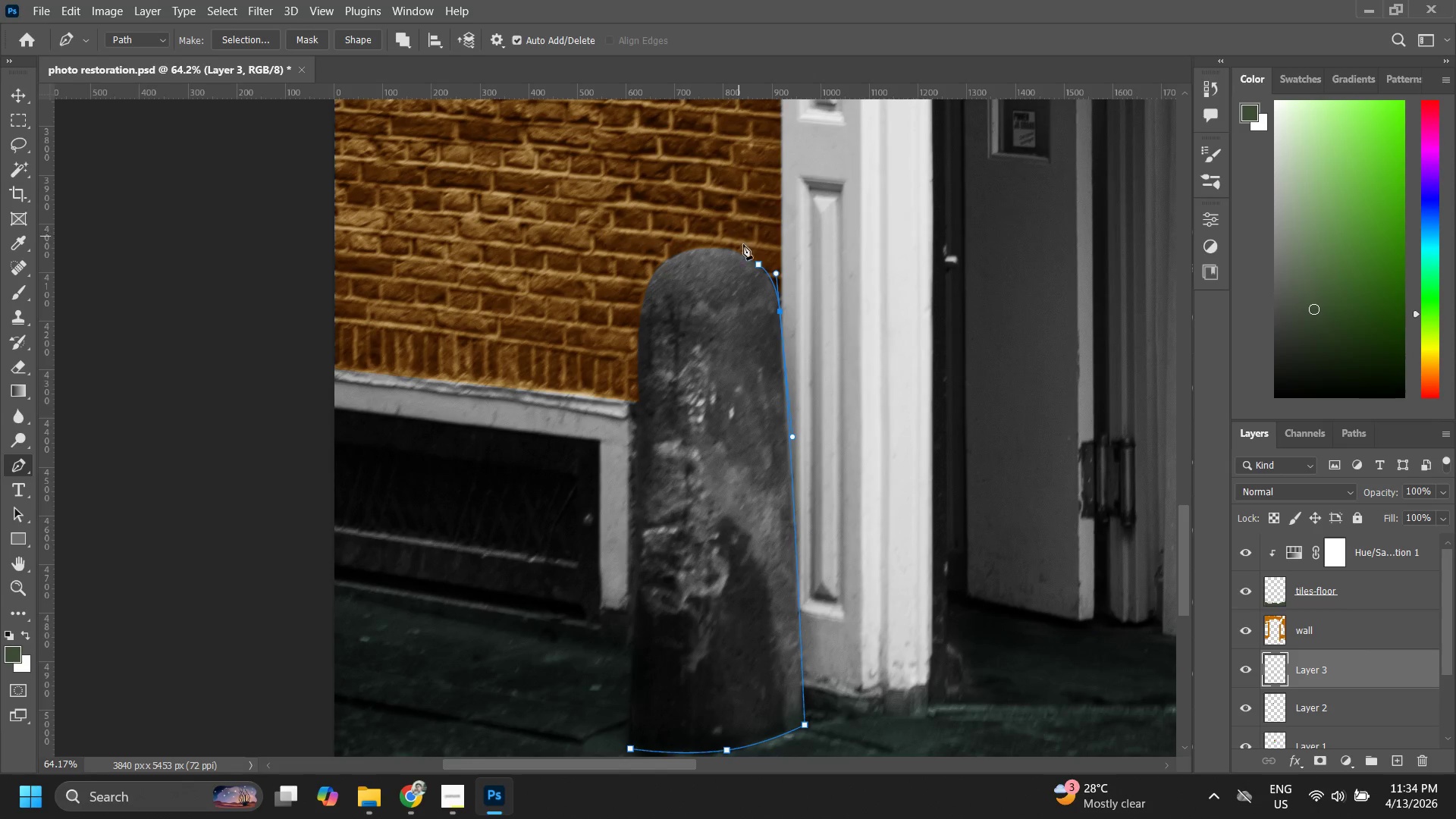 
left_click_drag(start_coordinate=[695, 241], to_coordinate=[689, 249])
 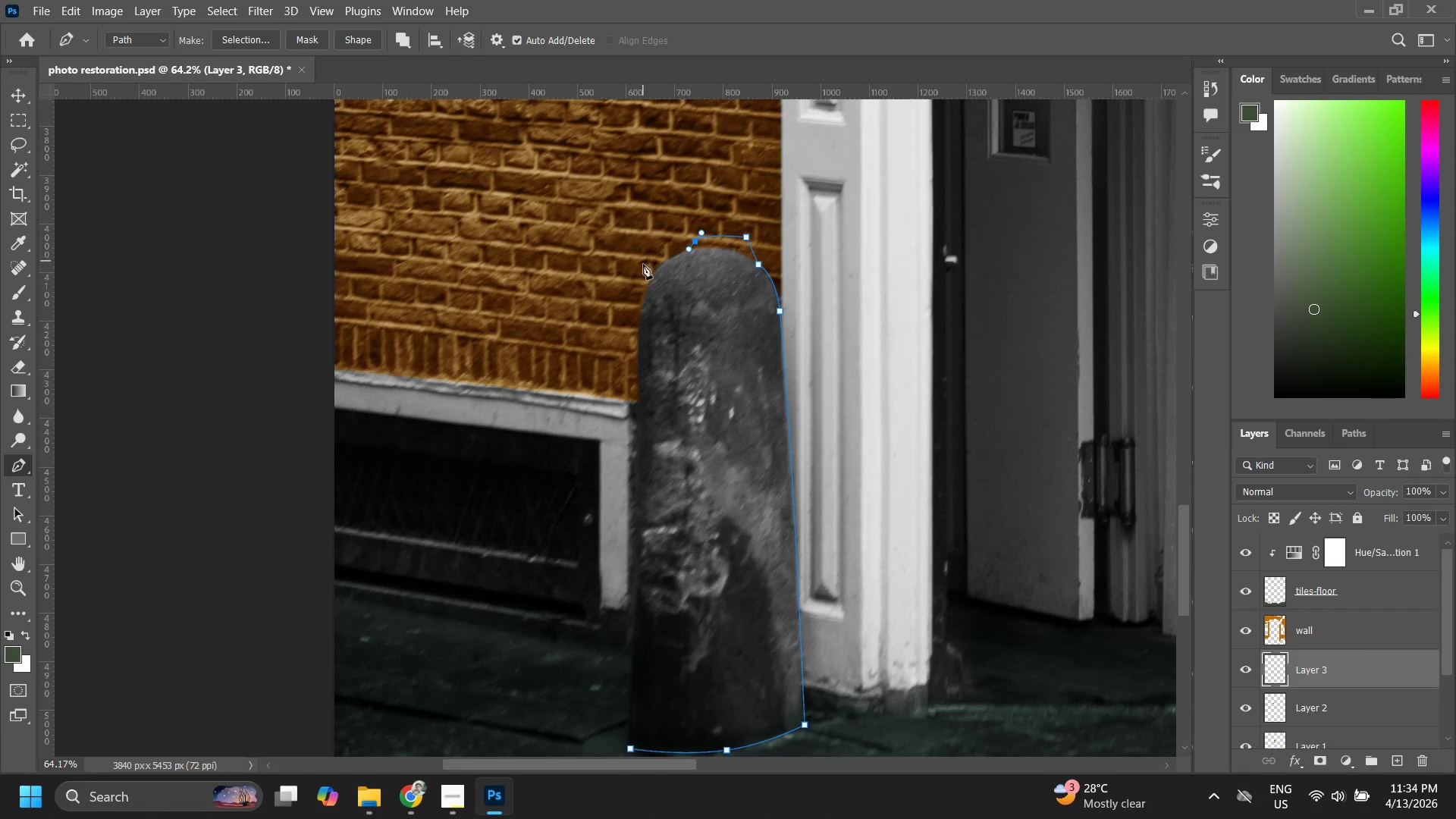 
left_click_drag(start_coordinate=[642, 265], to_coordinate=[637, 274])
 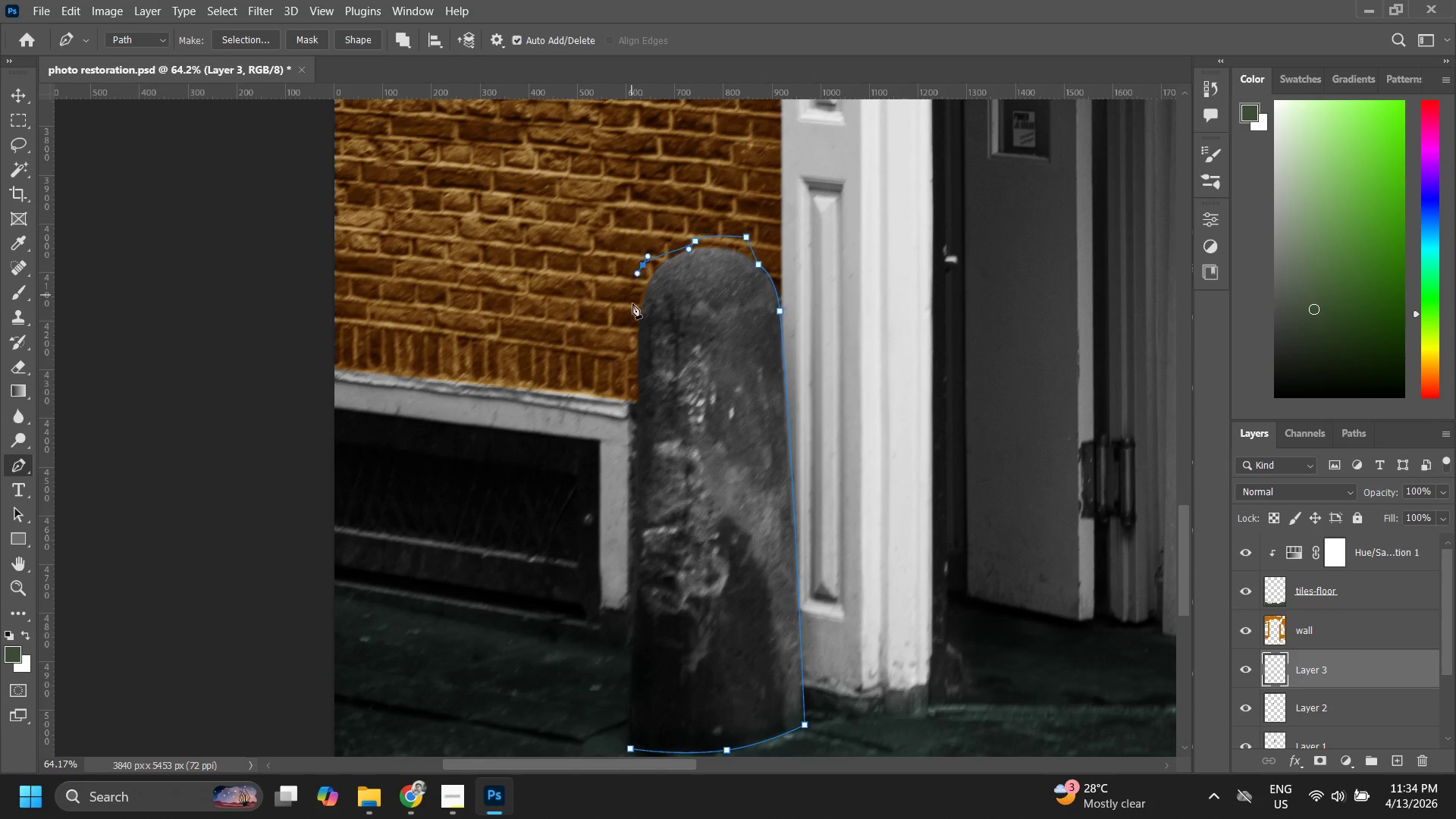 
left_click_drag(start_coordinate=[634, 308], to_coordinate=[635, 320])
 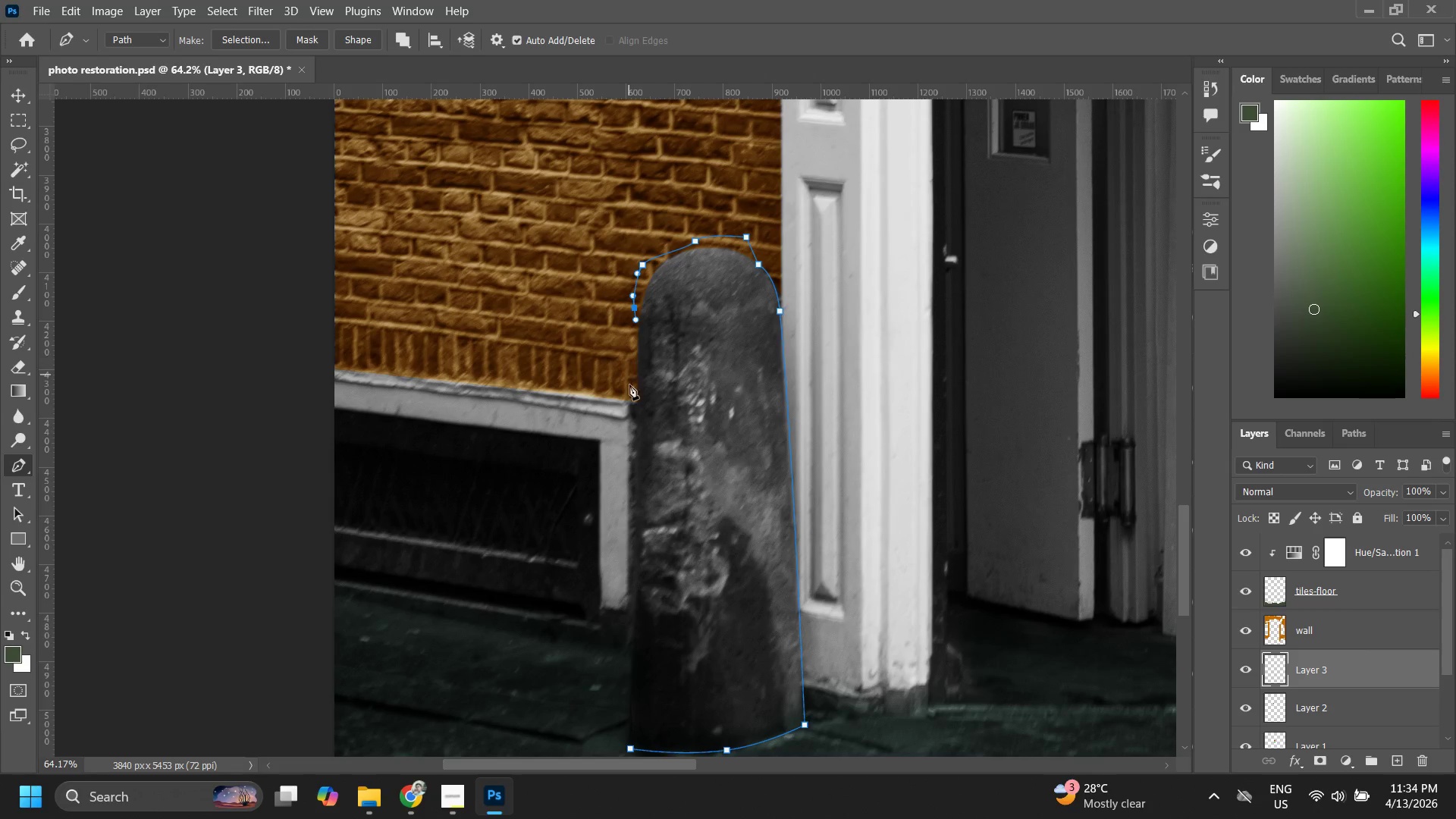 
left_click_drag(start_coordinate=[629, 386], to_coordinate=[627, 394])
 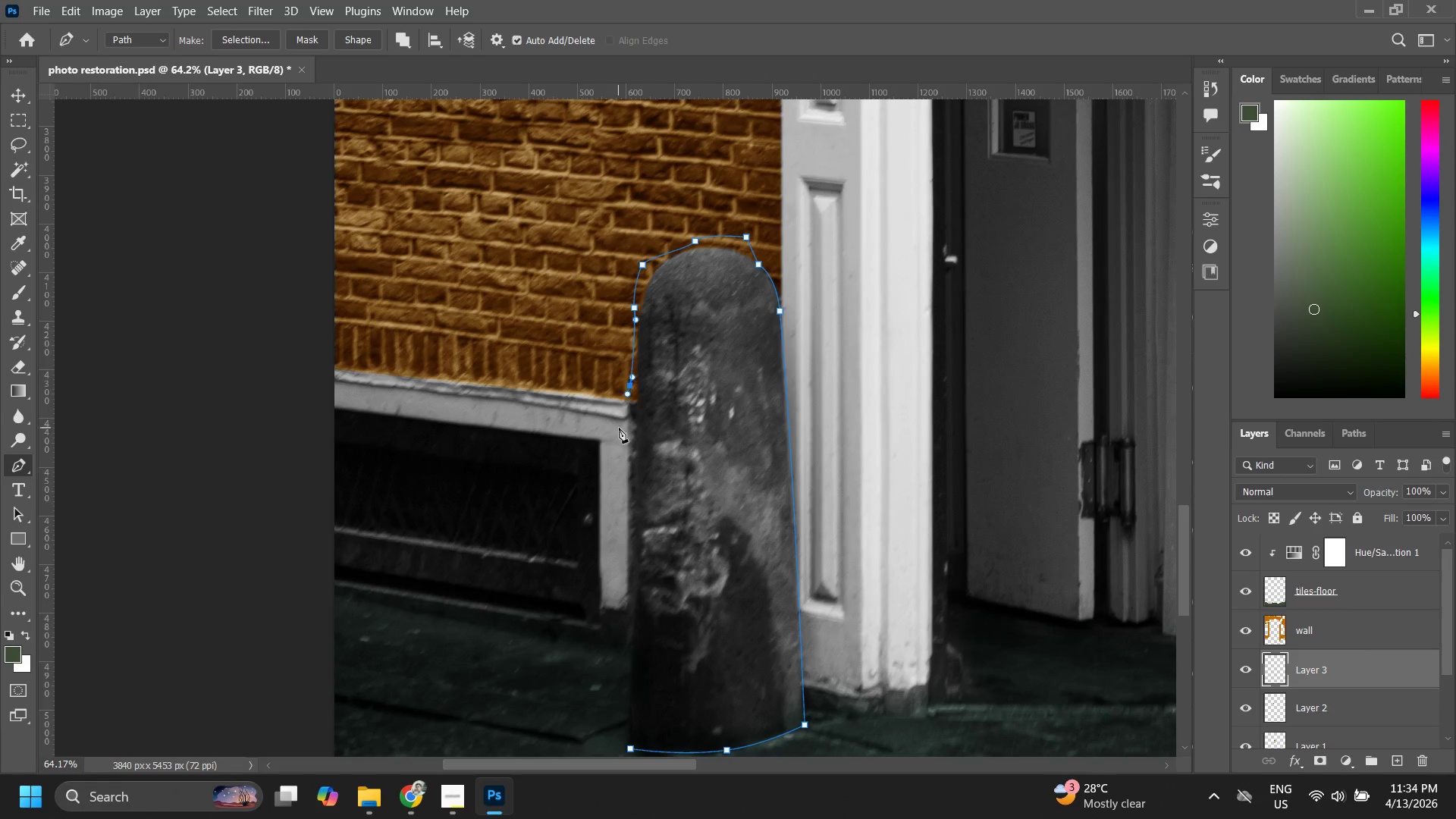 
left_click_drag(start_coordinate=[620, 492], to_coordinate=[621, 509])
 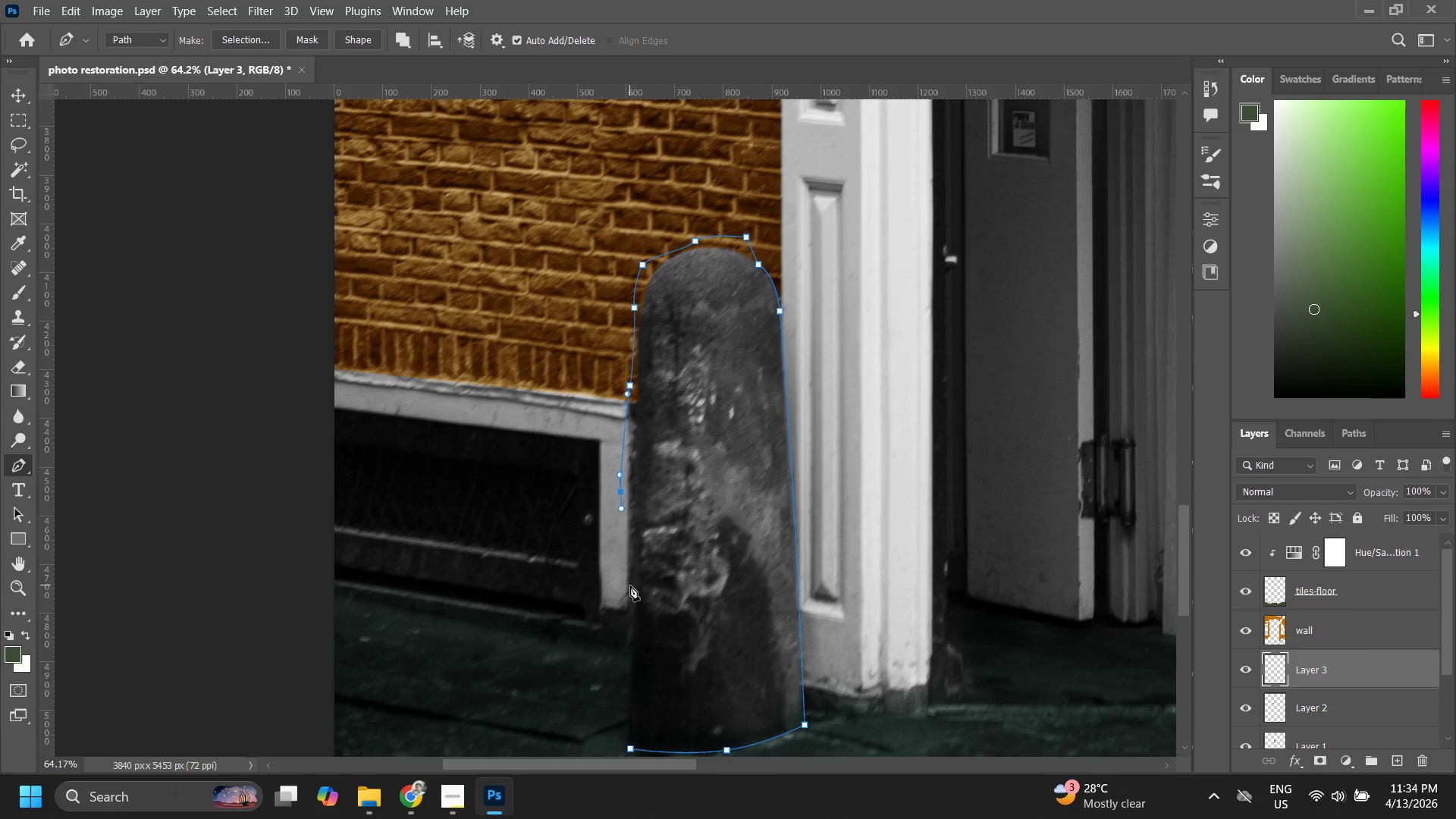 
hold_key(key=Space, duration=0.52)
 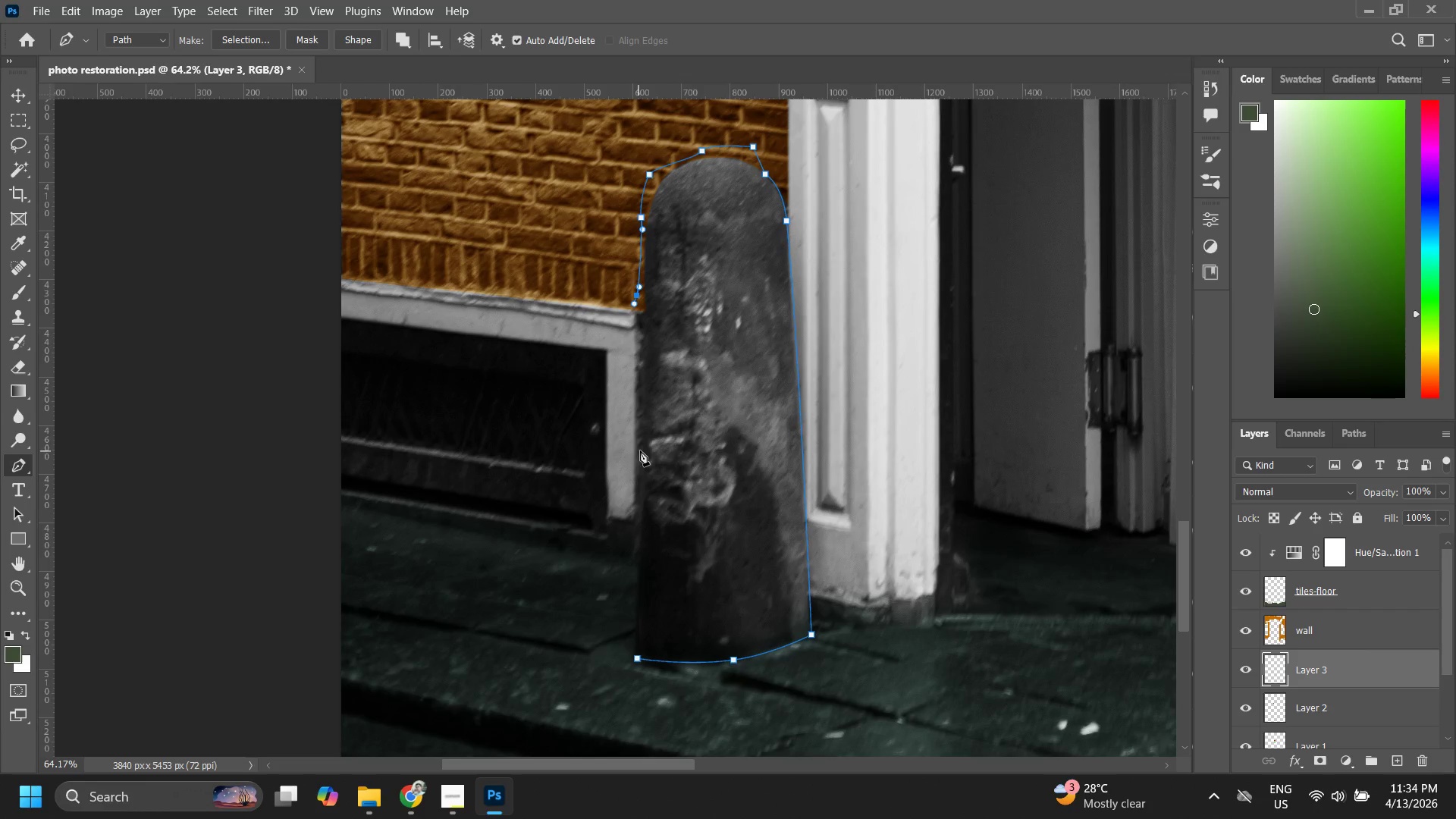 
left_click_drag(start_coordinate=[630, 584], to_coordinate=[637, 494])
 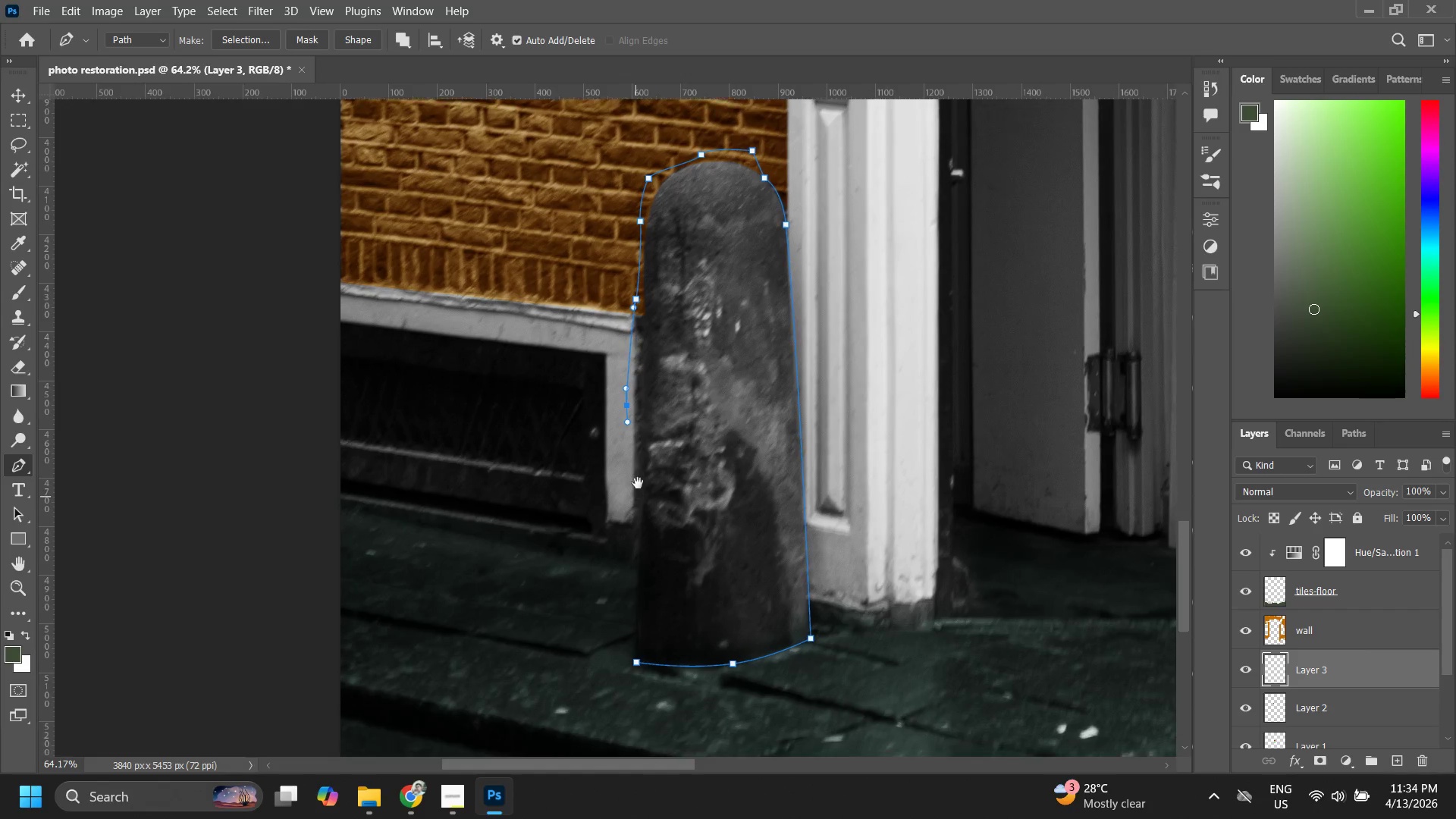 
key(Control+ControlLeft)
 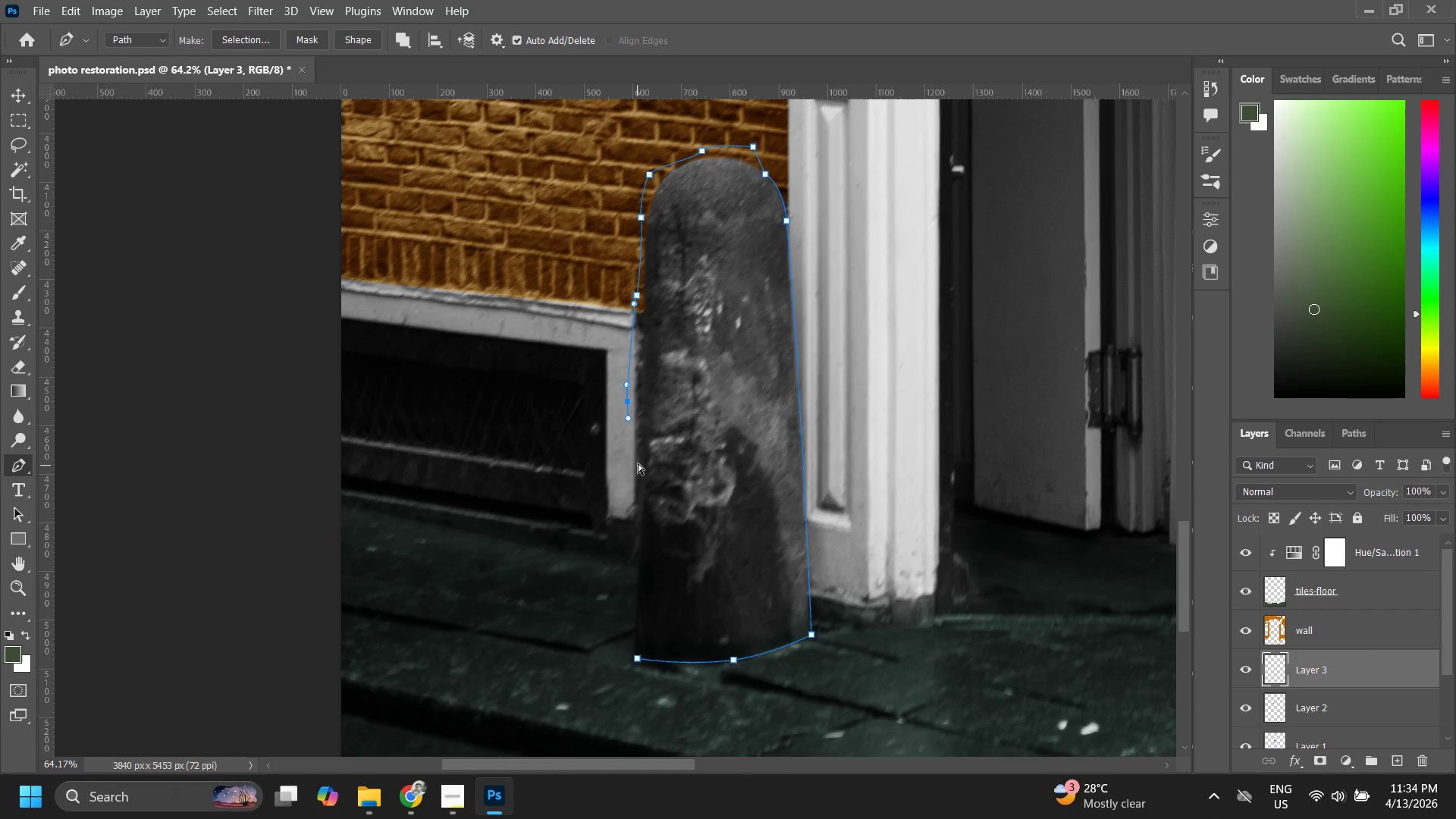 
key(Control+Z)
 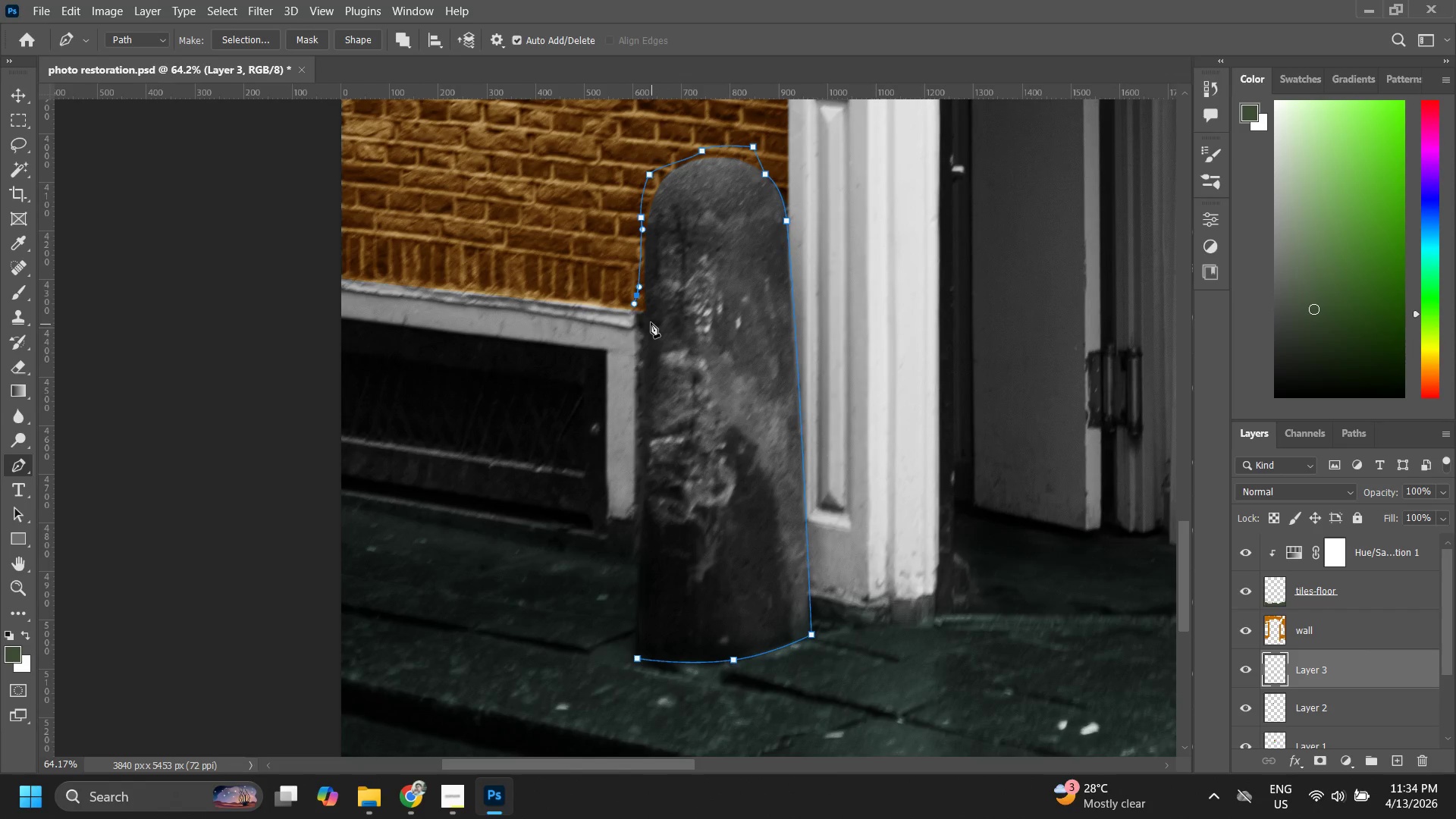 
left_click([644, 311])
 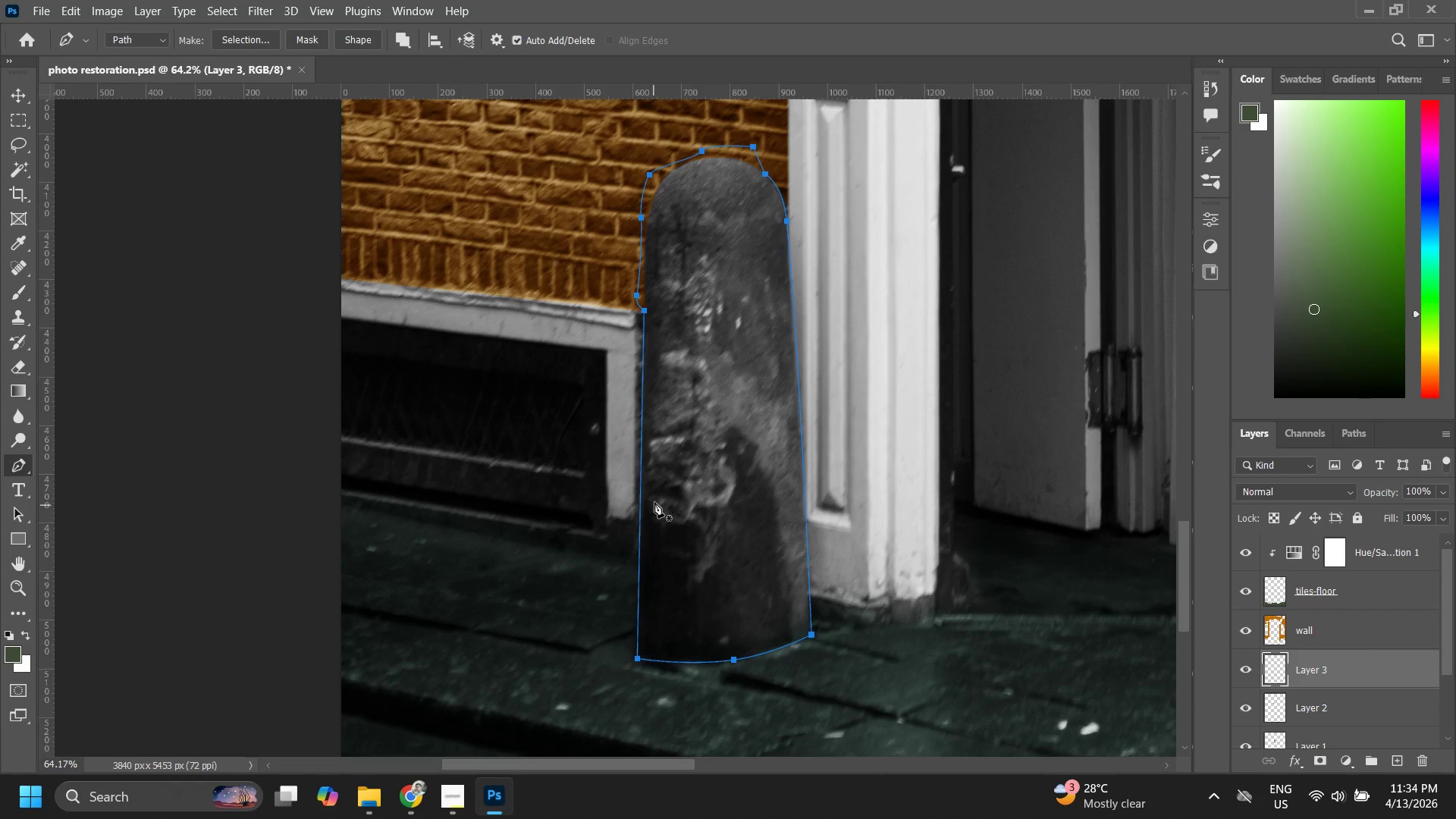 
left_click([643, 504])
 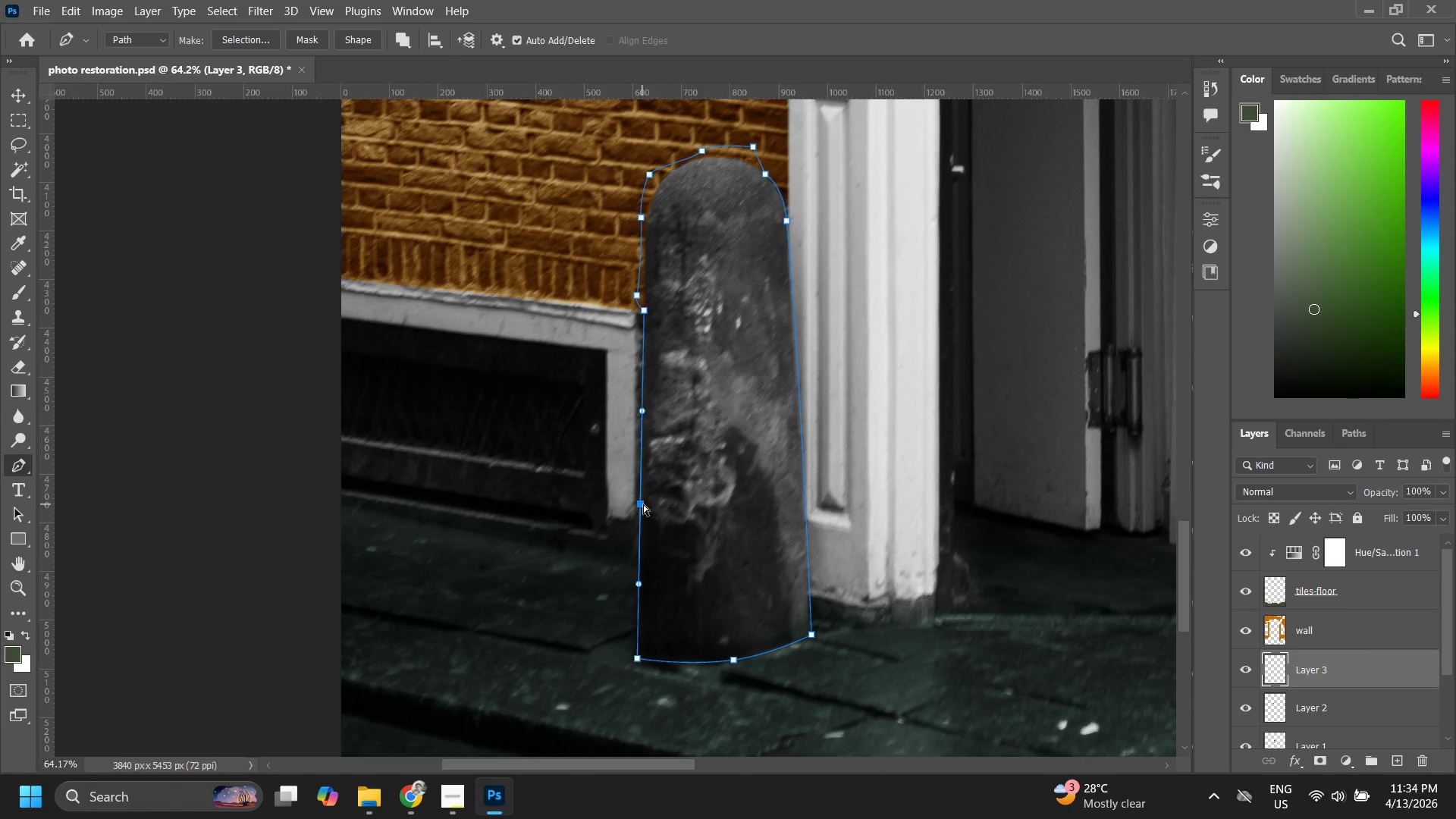 
hold_key(key=ControlLeft, duration=1.12)
left_click_drag(start_coordinate=[643, 504], to_coordinate=[638, 507])
 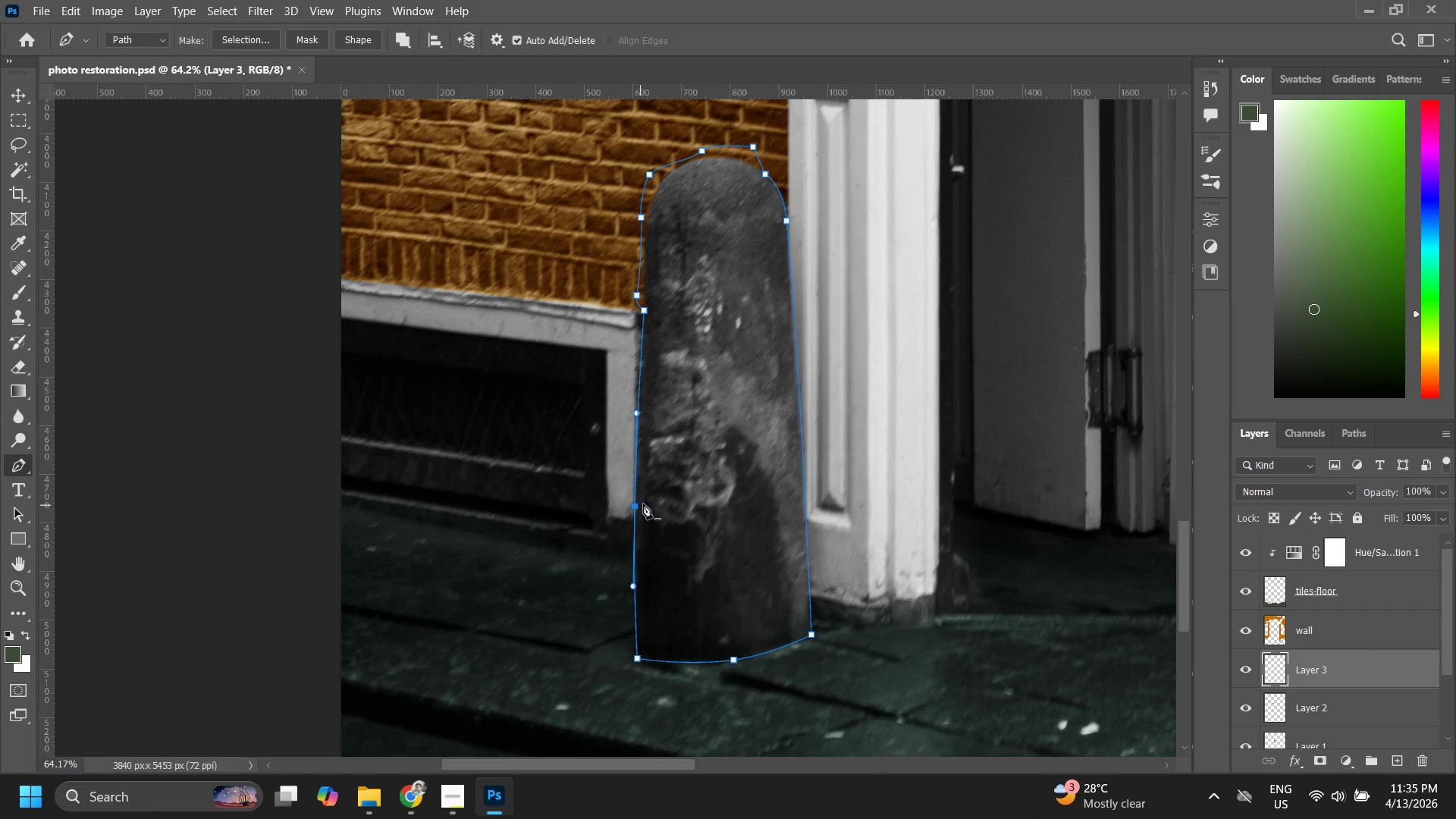 
key(Space)
 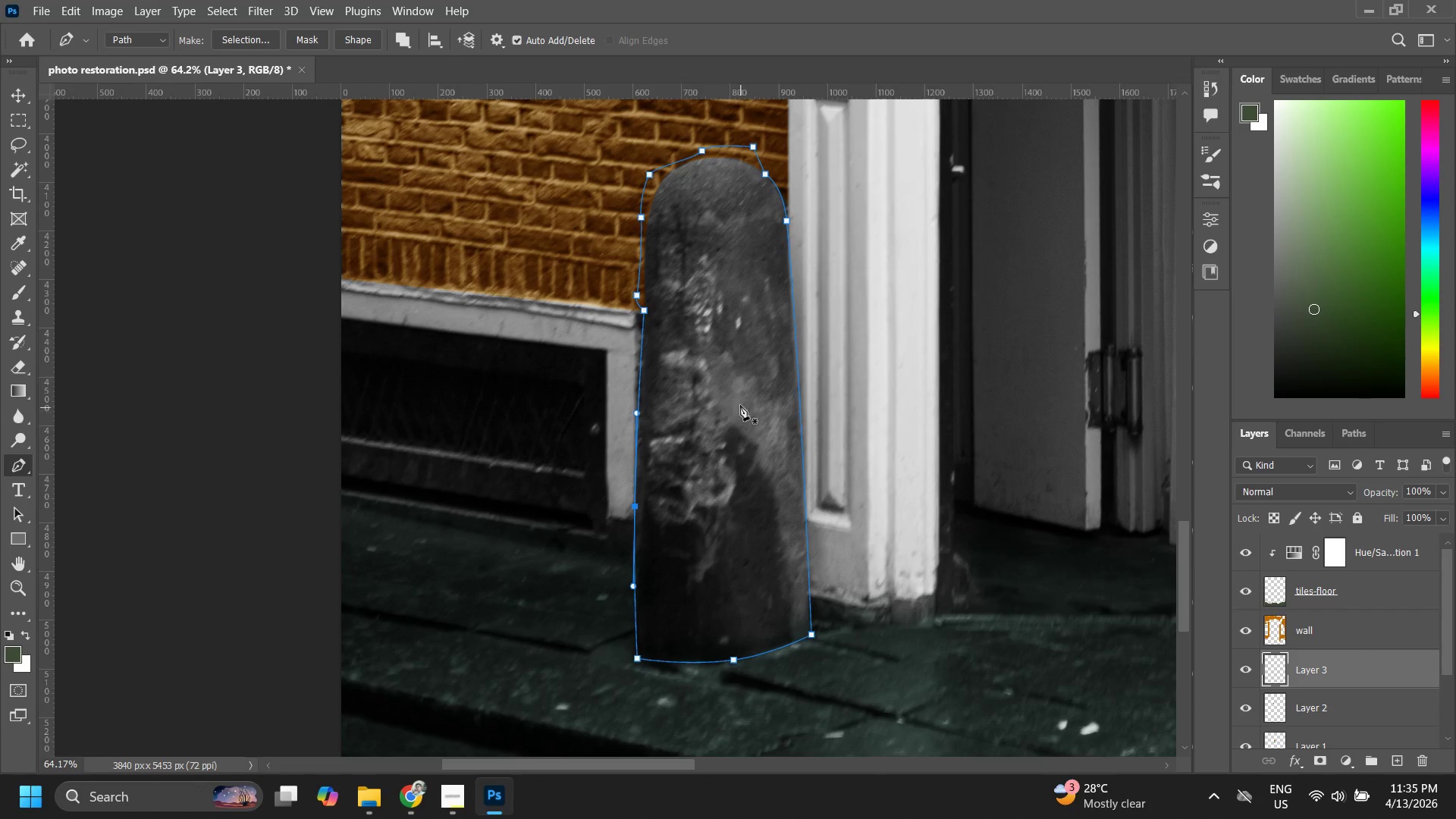 
key(Z)
 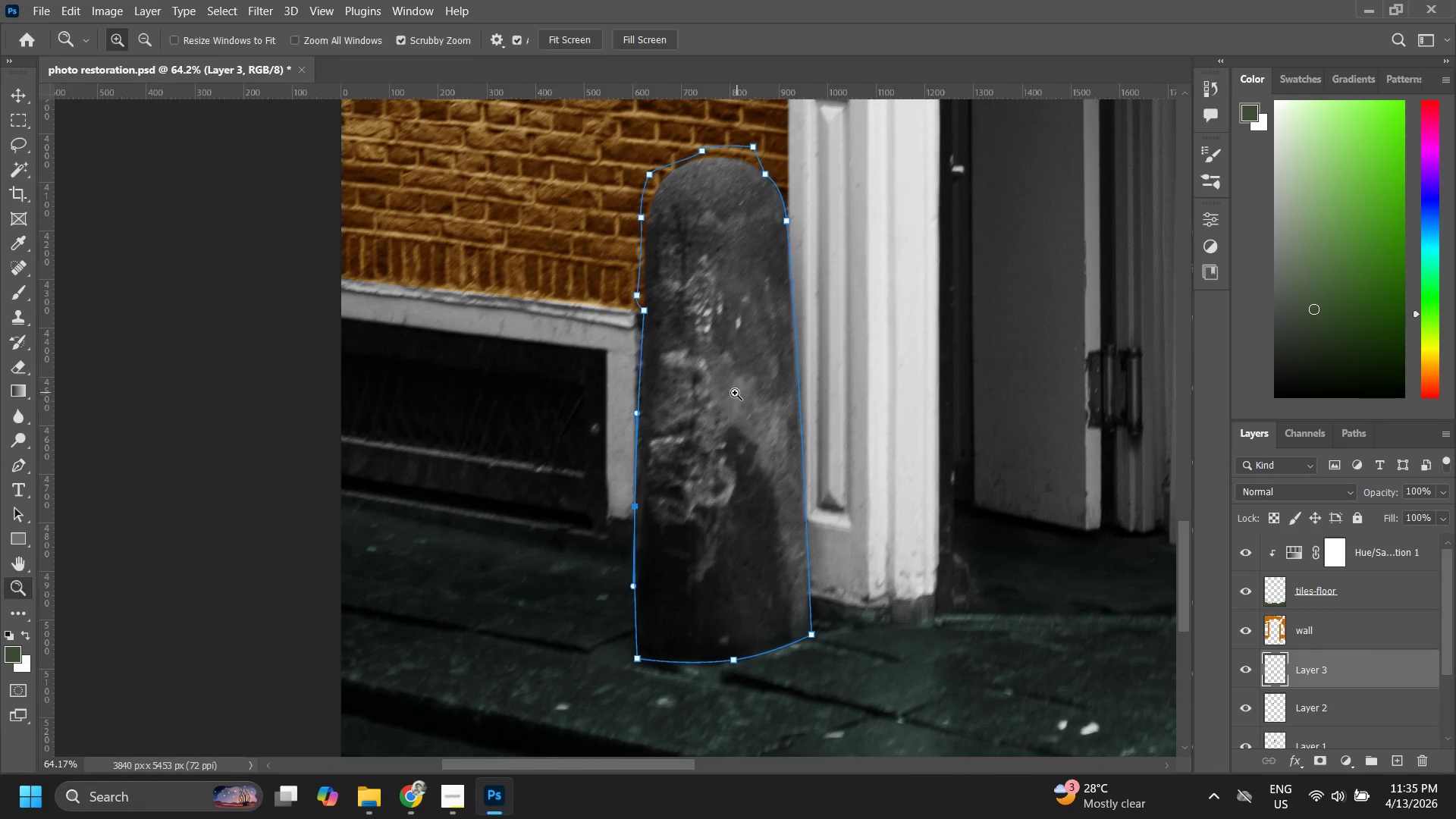 
left_click_drag(start_coordinate=[730, 395], to_coordinate=[704, 433])
 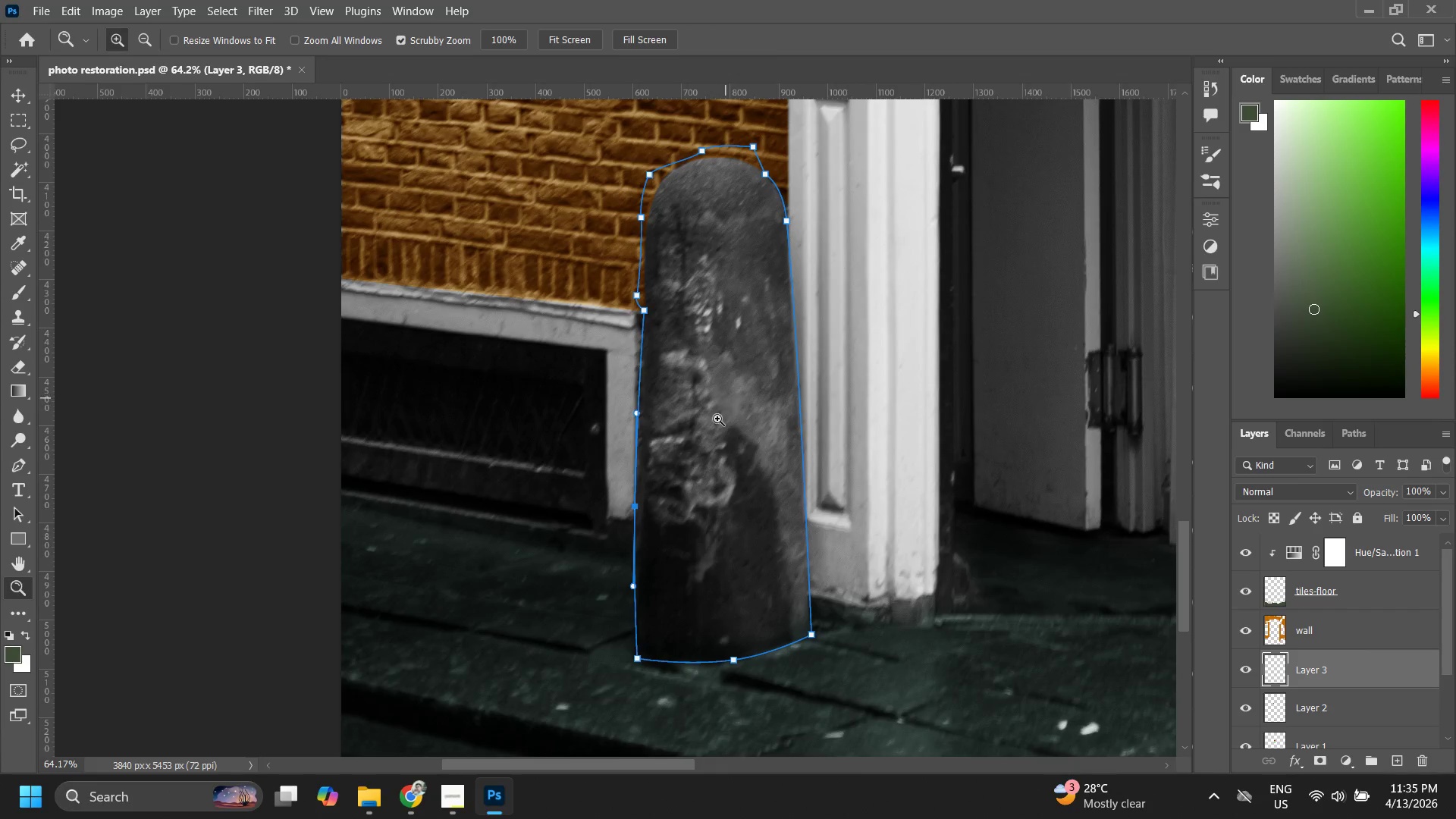 
key(Space)
 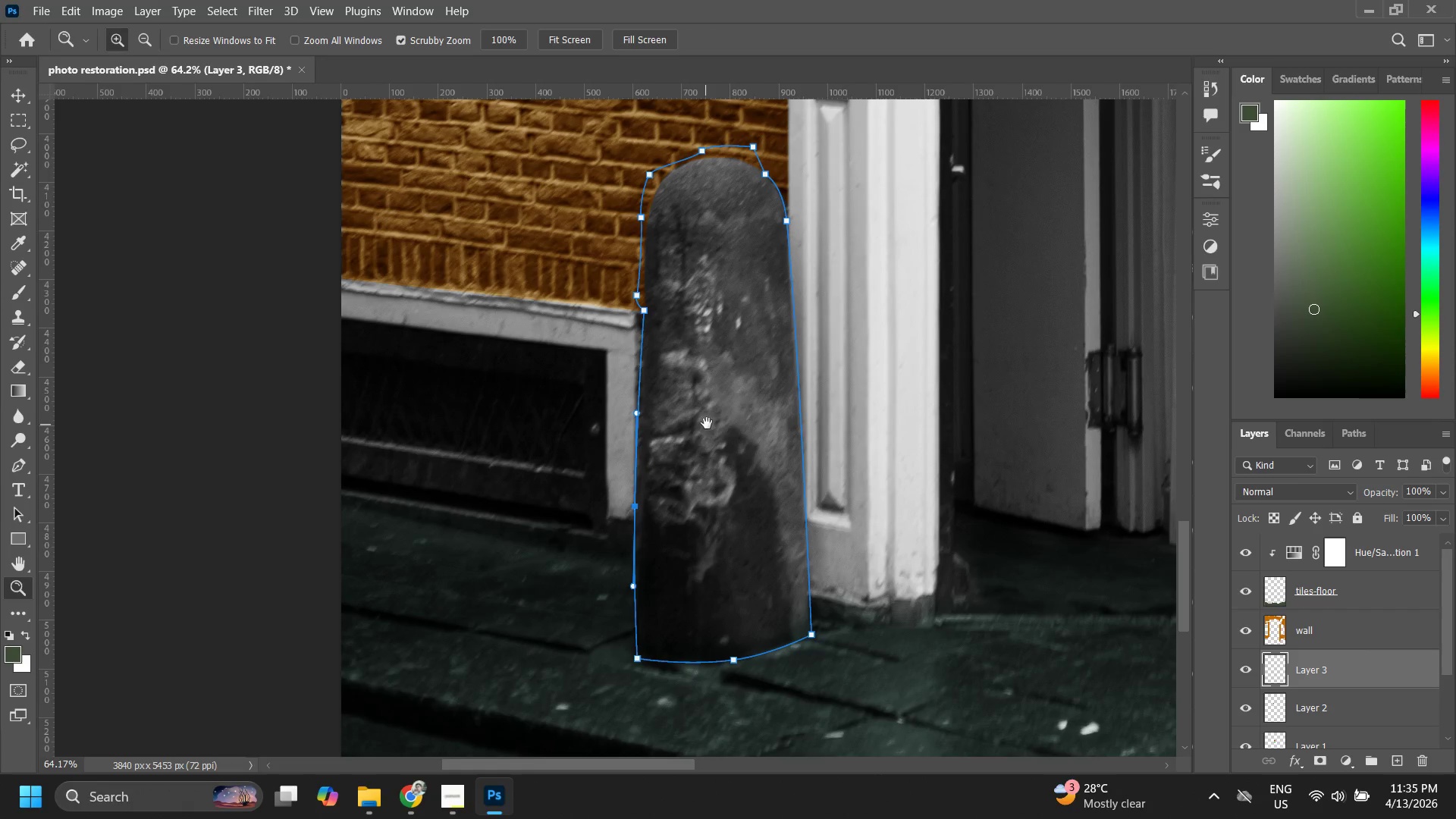 
key(Z)
 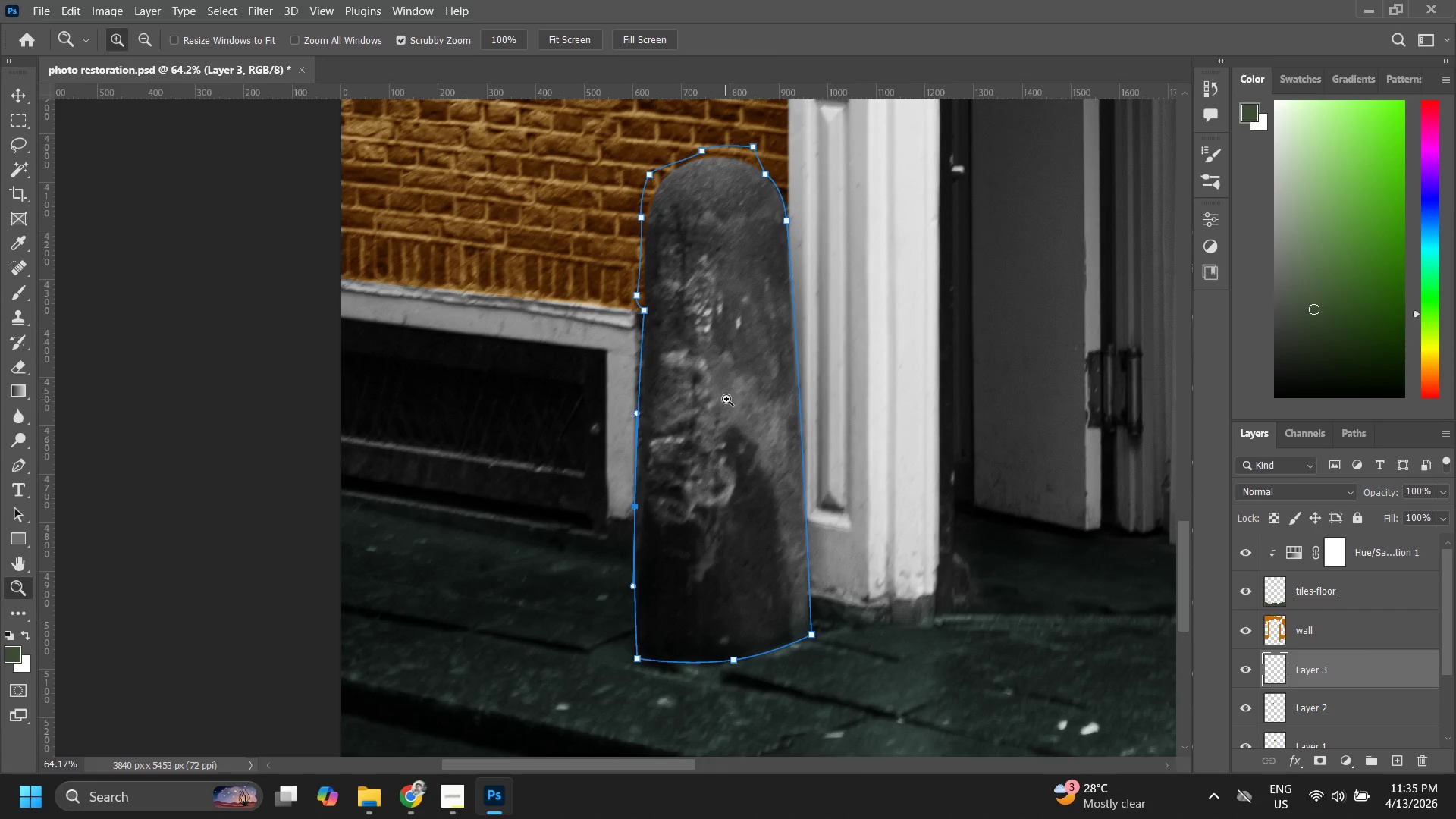 
left_click_drag(start_coordinate=[726, 399], to_coordinate=[704, 440])
 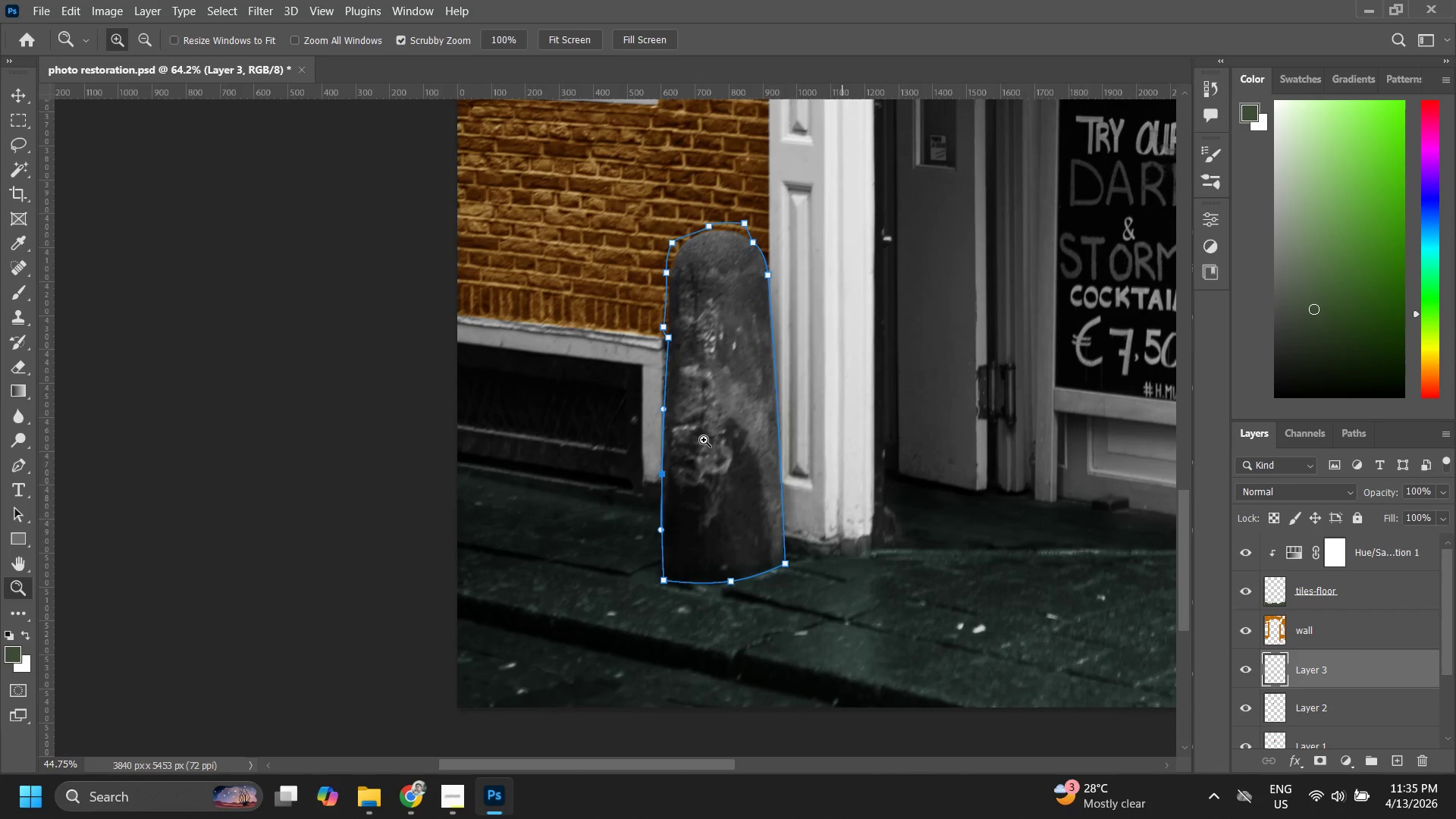 
key(Space)
 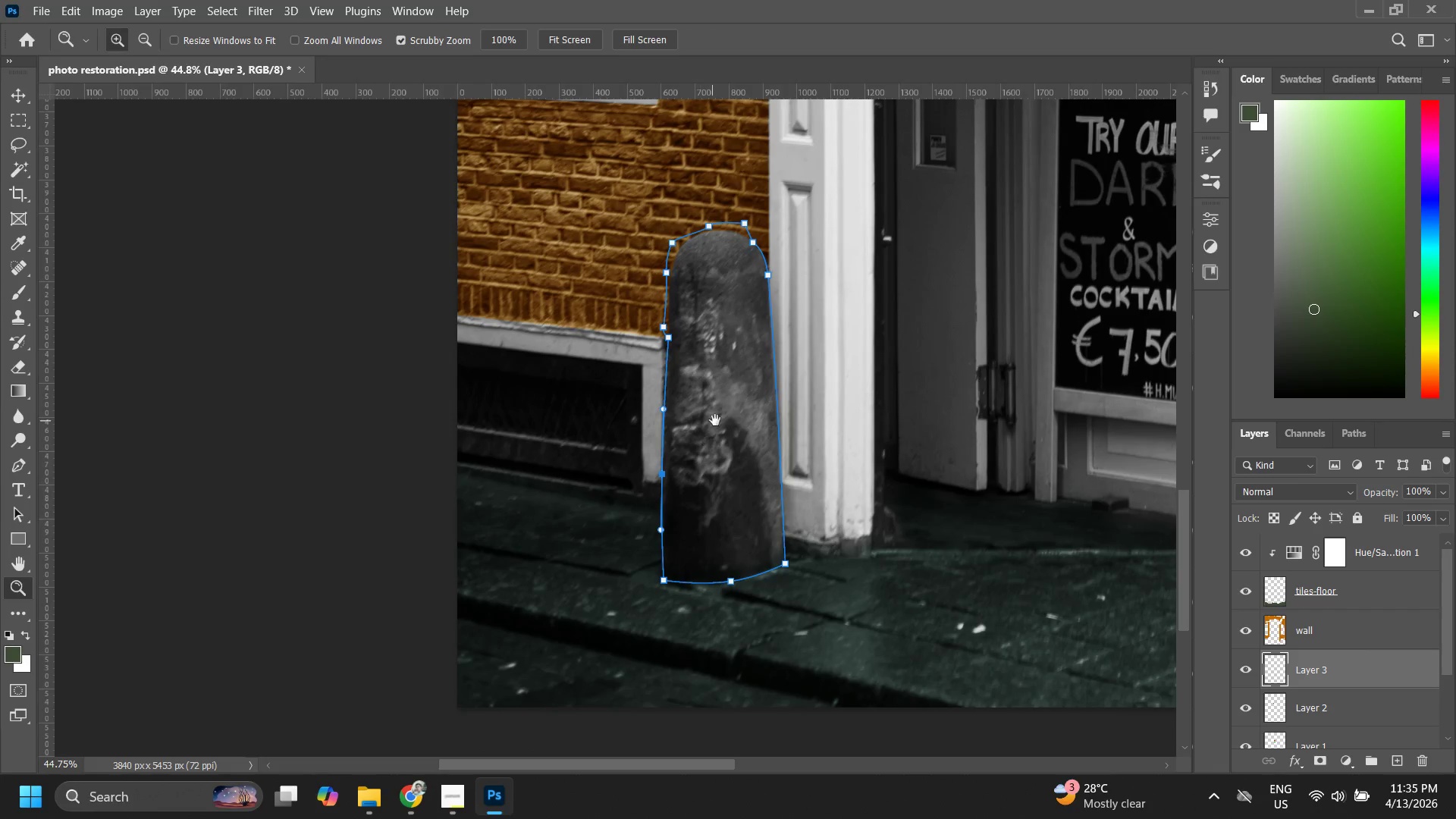 
key(Z)
 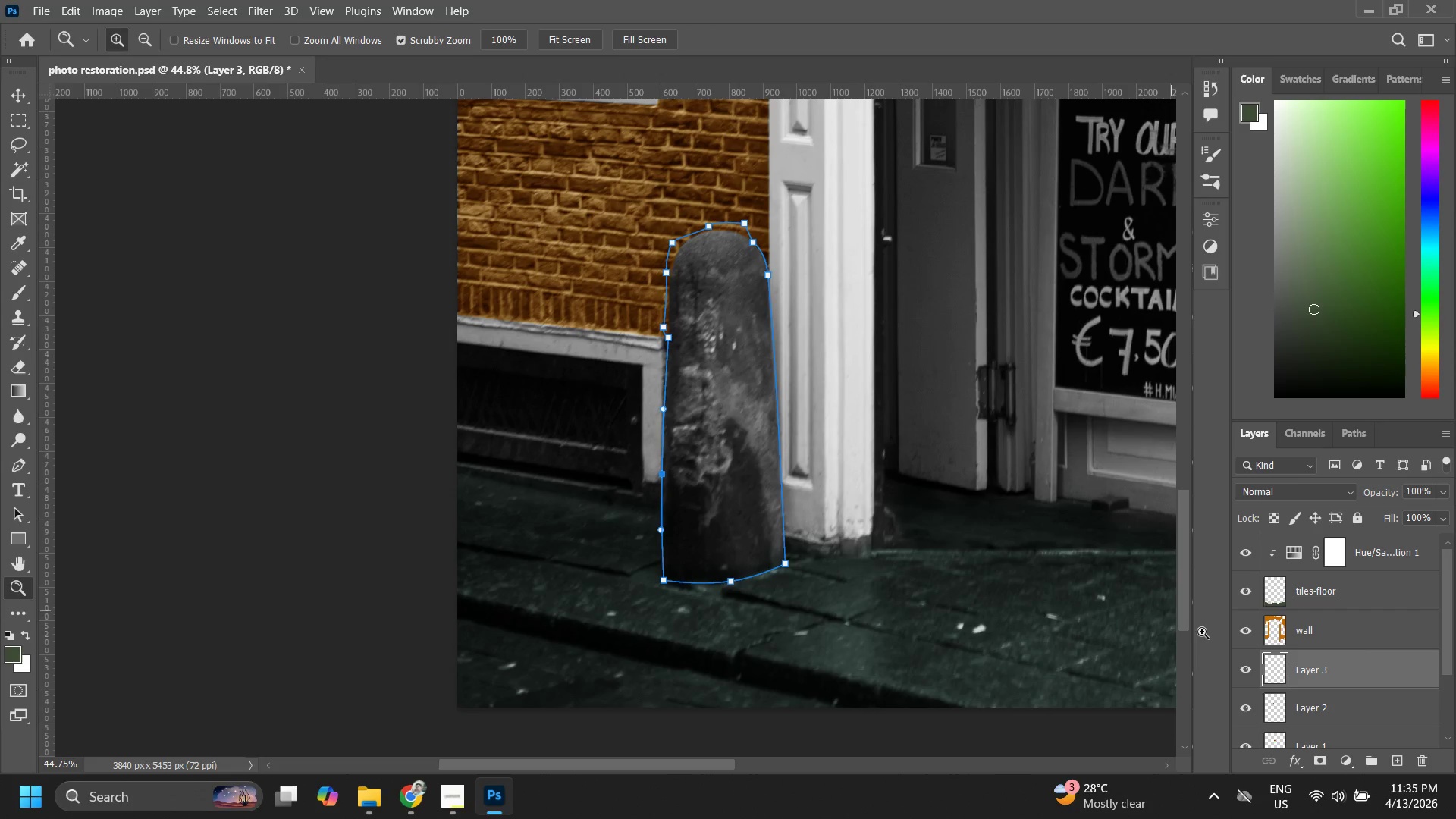 
key(P)
 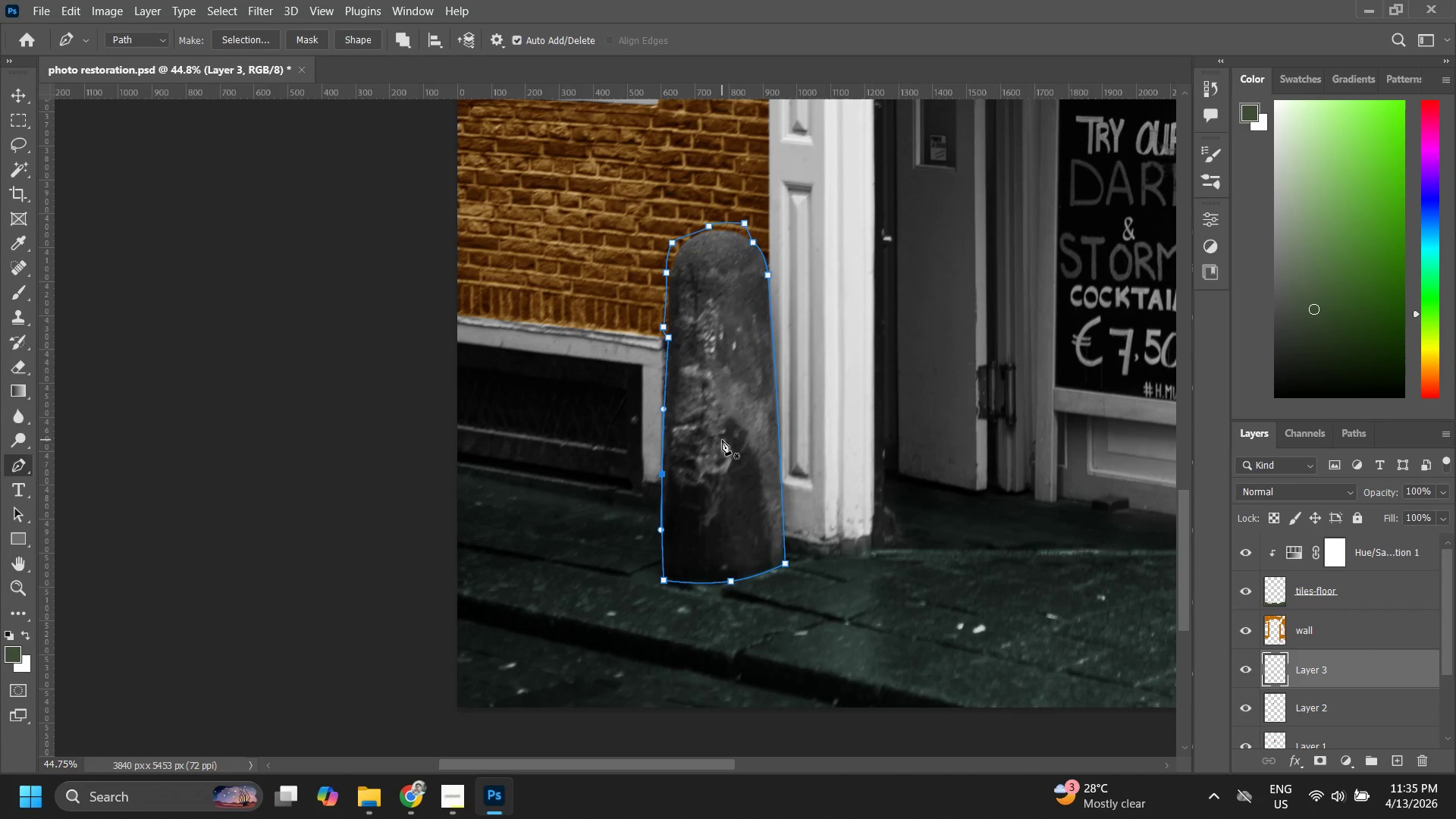 
right_click([722, 440])
 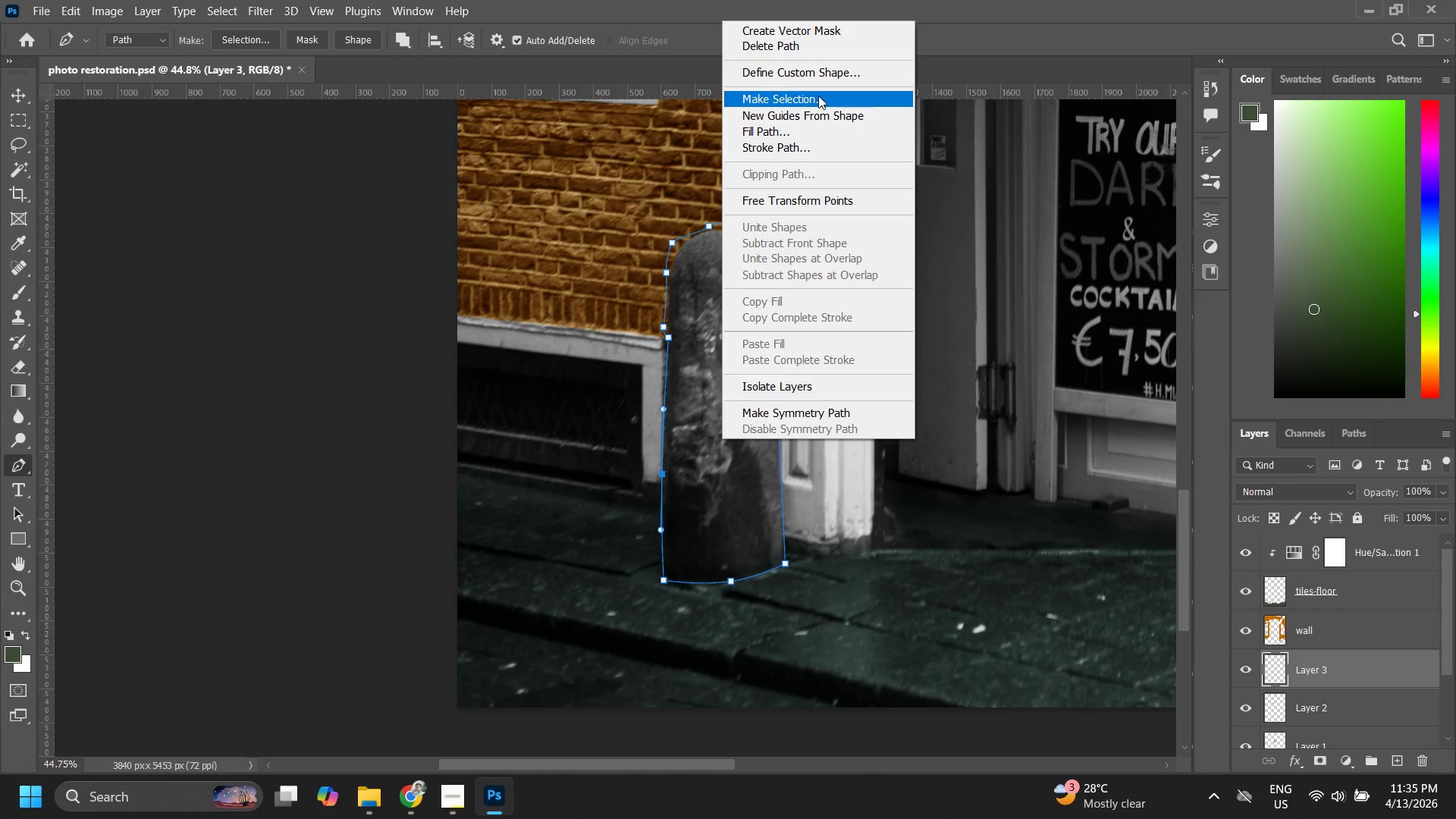 
left_click([818, 95])
 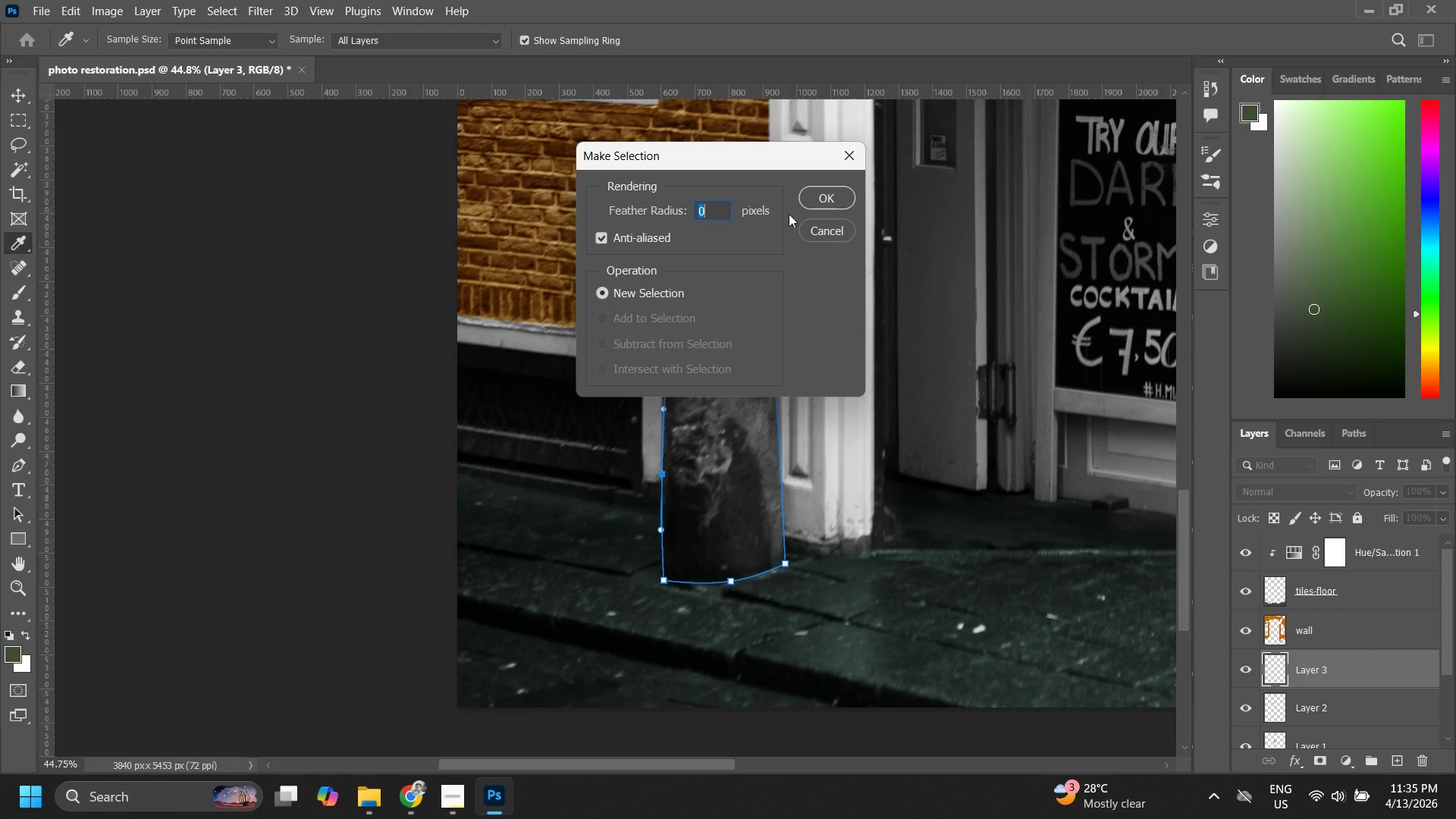 
left_click([817, 193])
 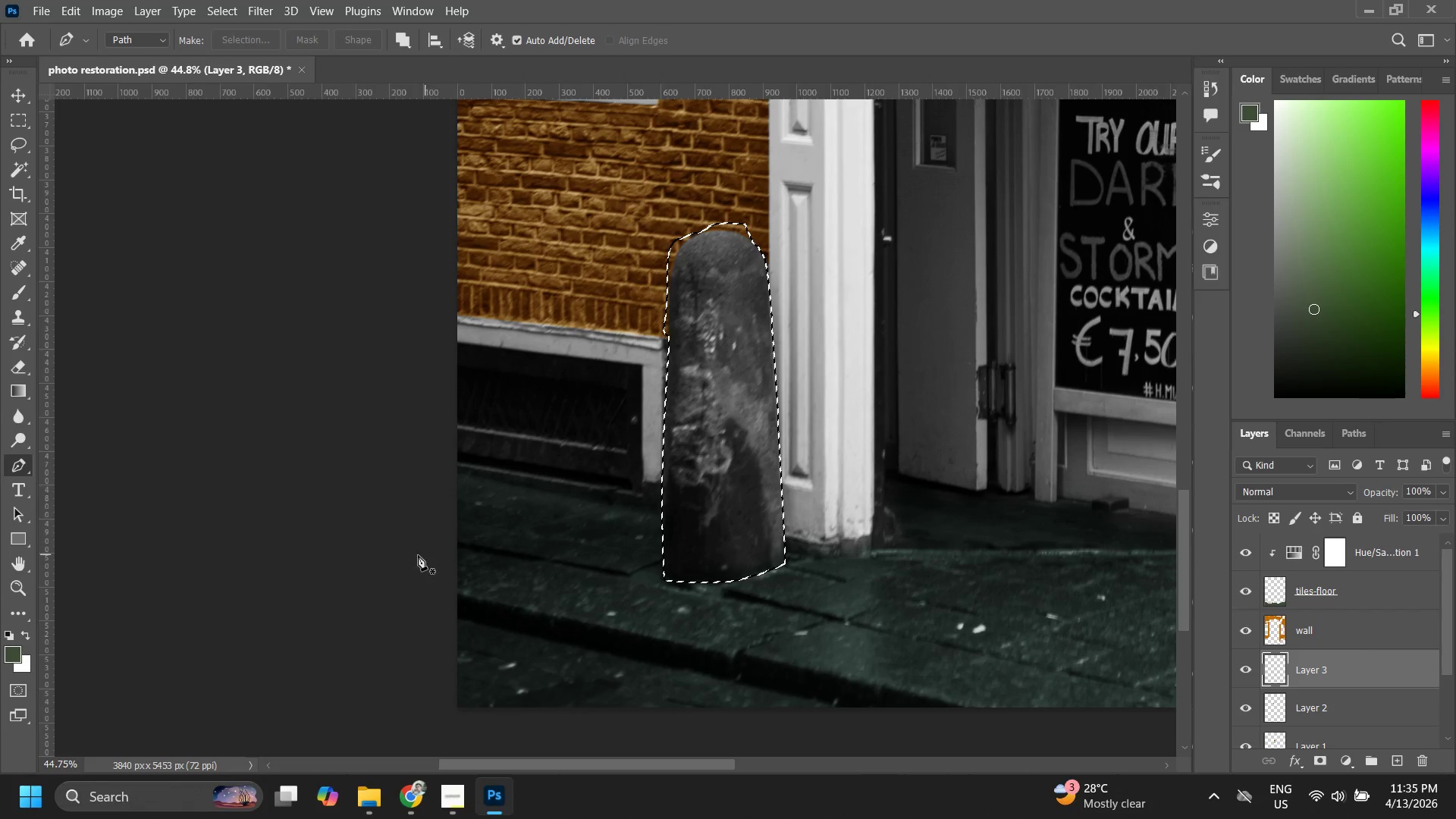 
key(B)
 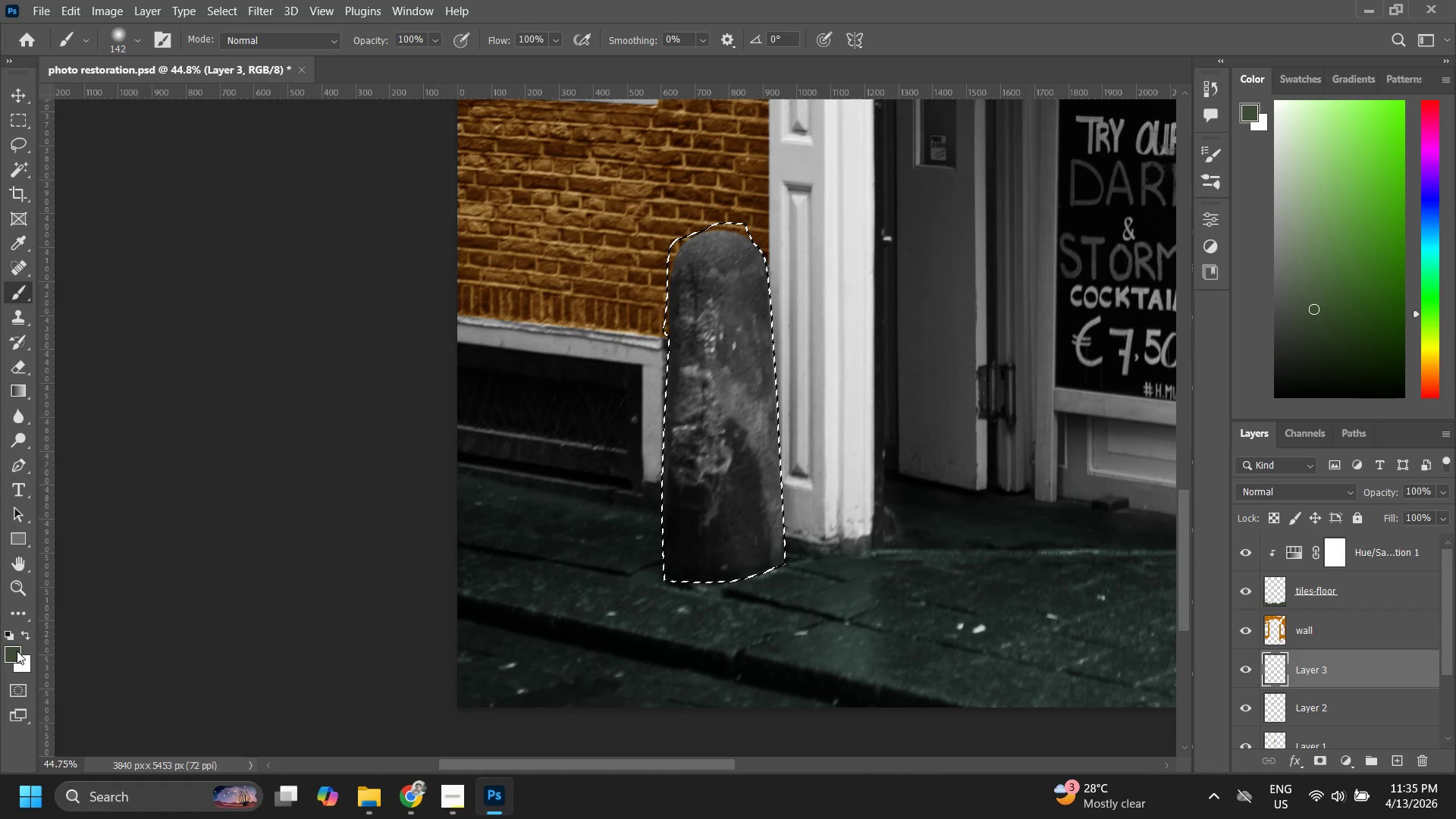 
left_click_drag(start_coordinate=[12, 651], to_coordinate=[513, 320])
 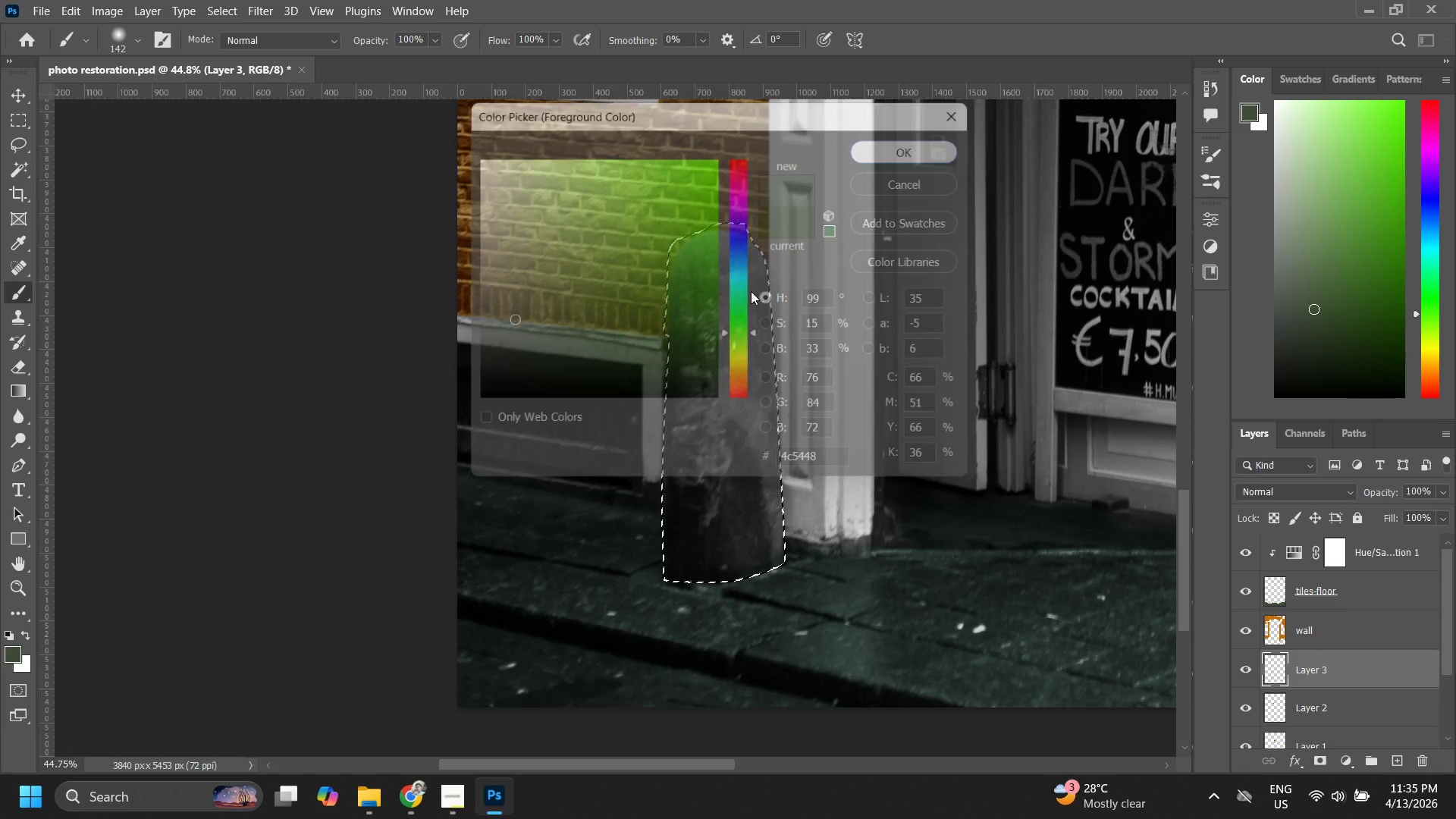 
key(B)
 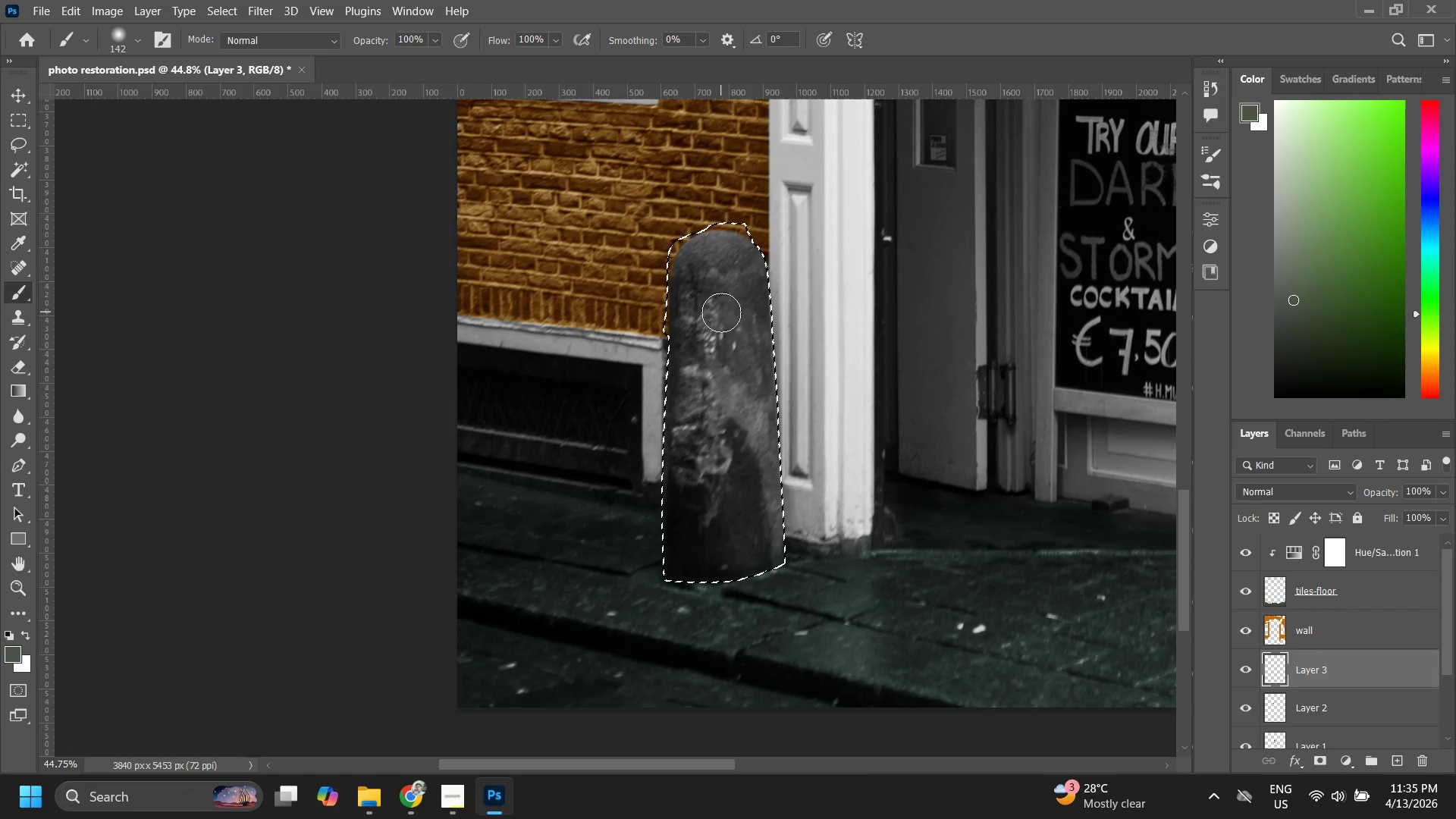 
left_click_drag(start_coordinate=[721, 311], to_coordinate=[767, 277])
 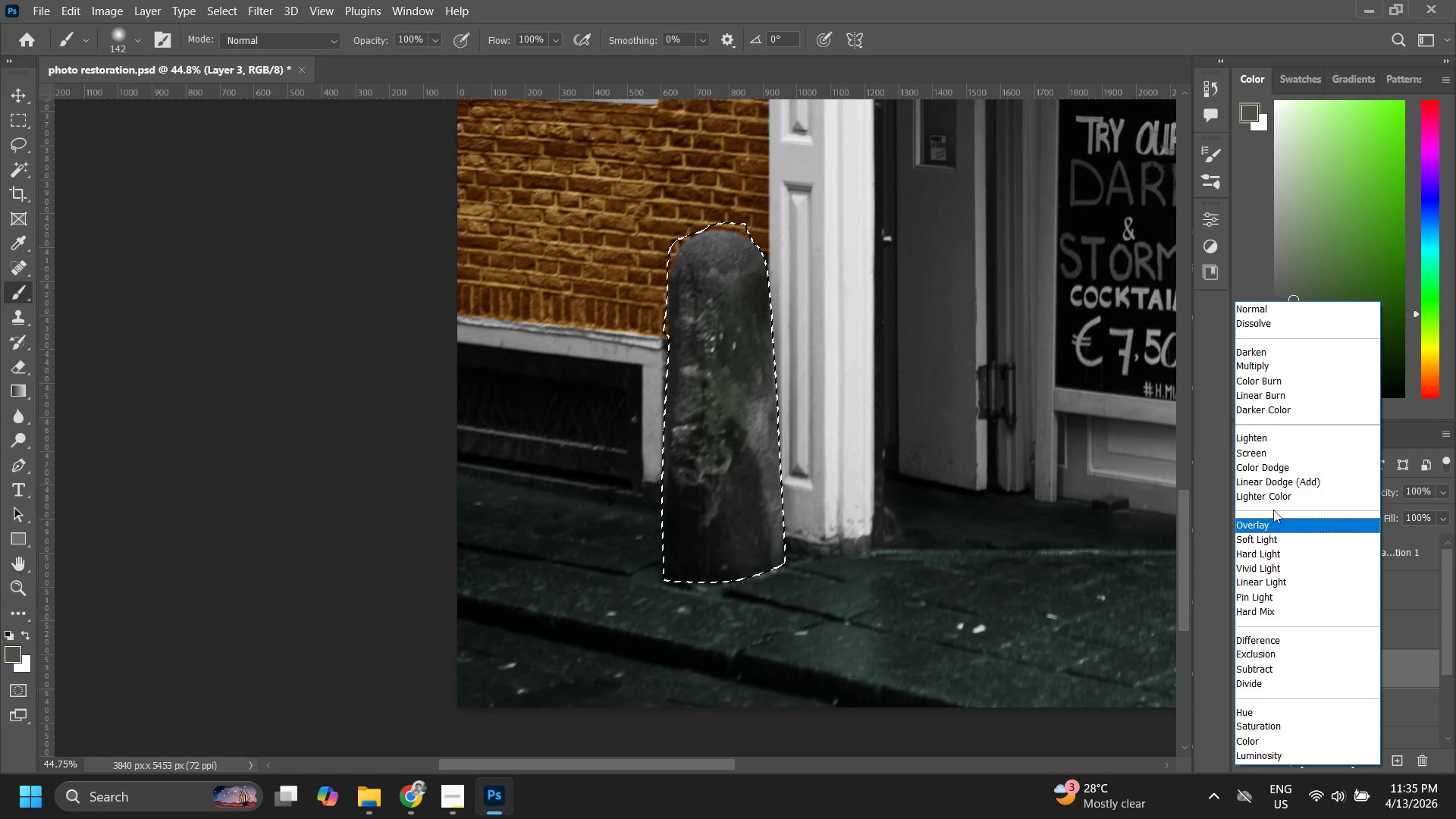 
wait(9.73)
 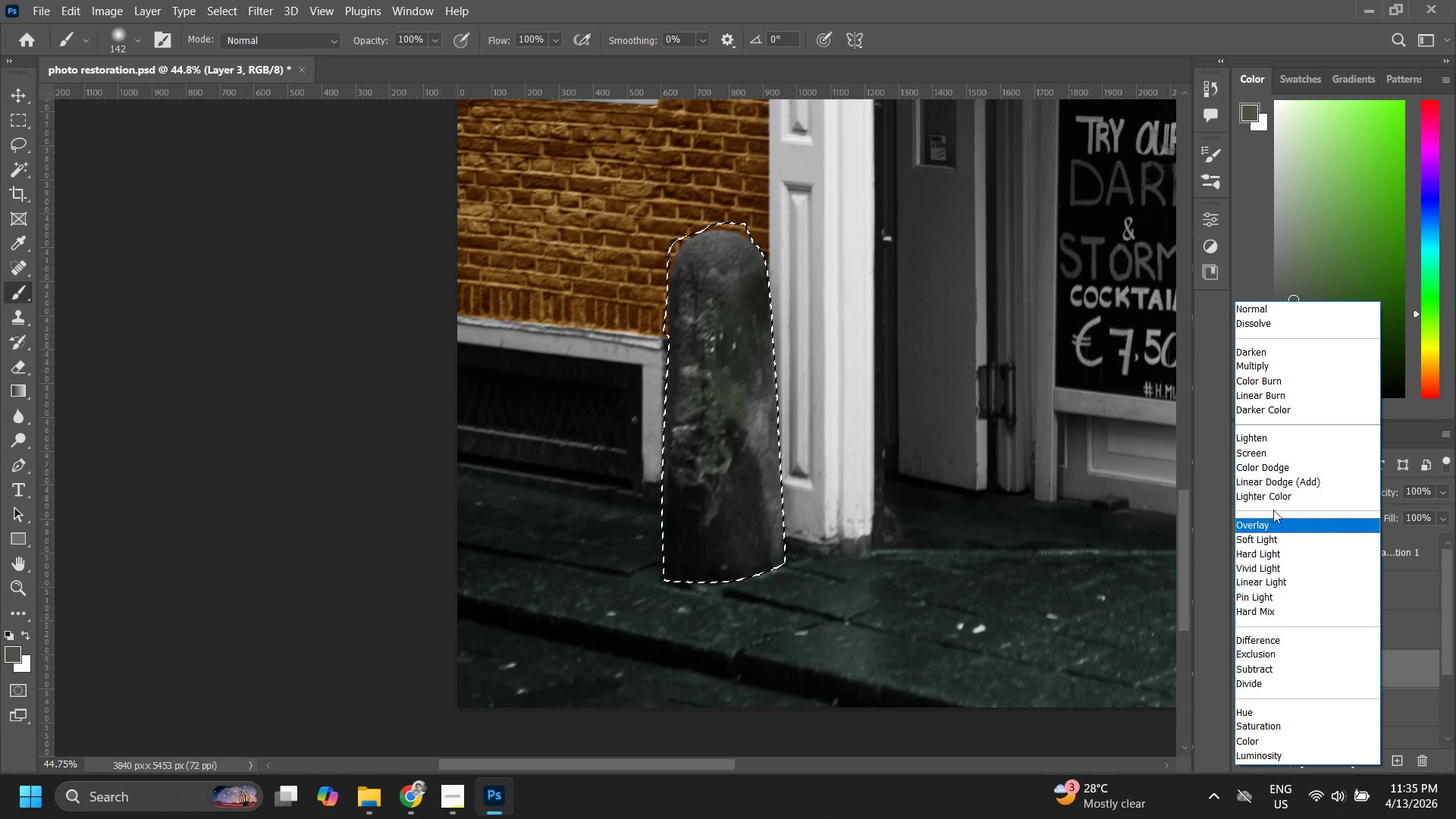 
left_click_drag(start_coordinate=[655, 378], to_coordinate=[761, 257])
 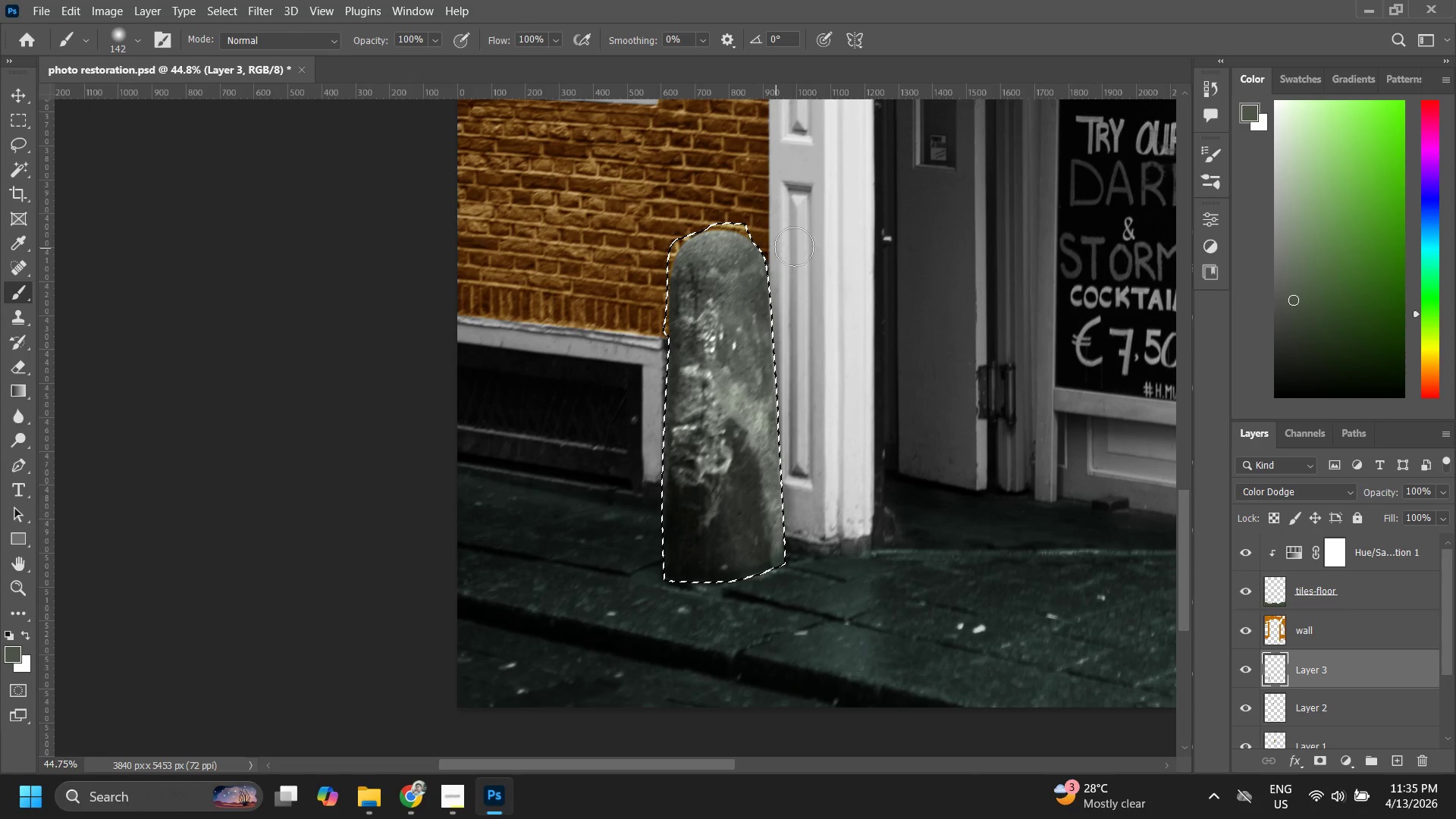 
key(Control+D)
 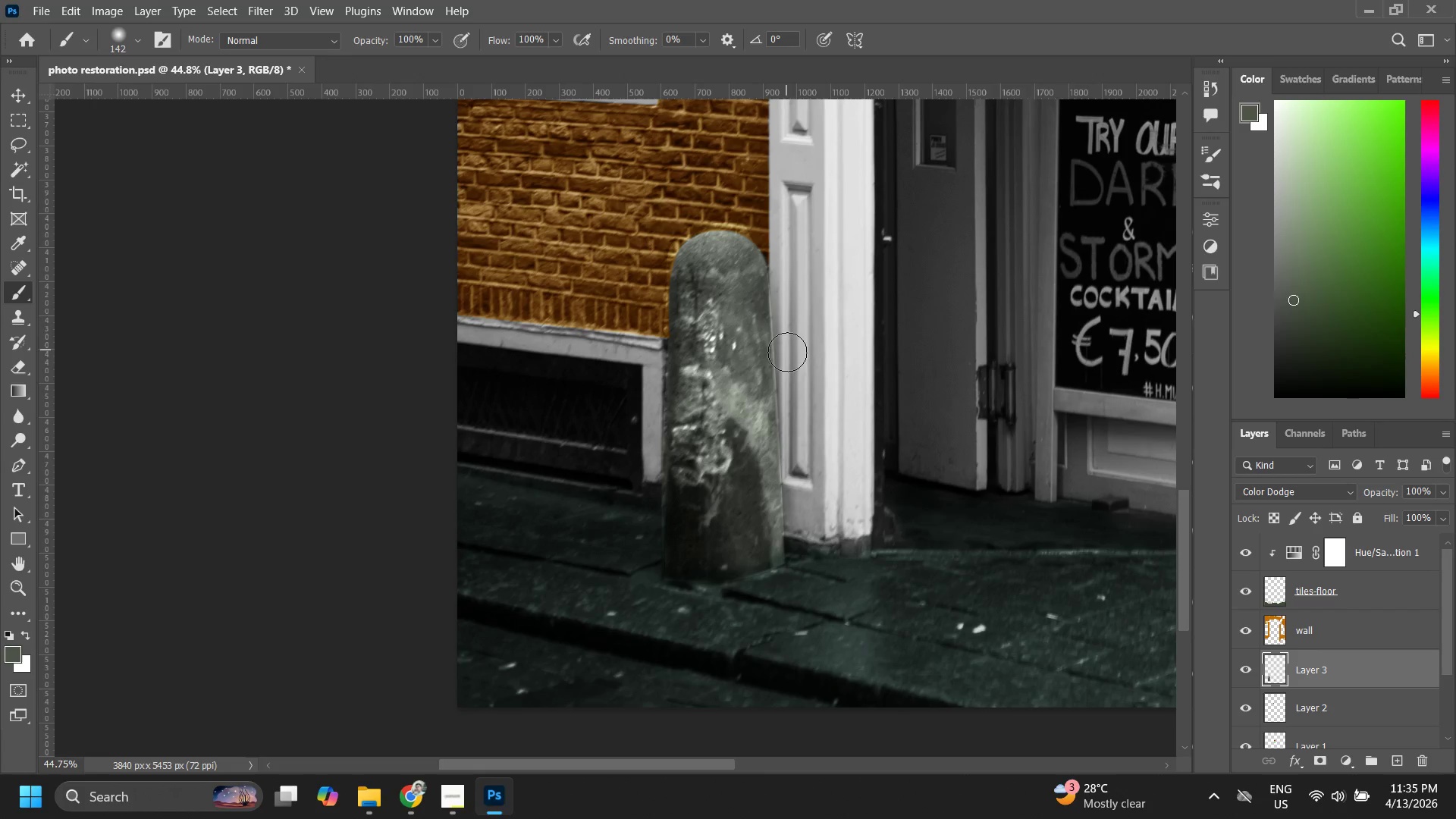 
key(Z)
 